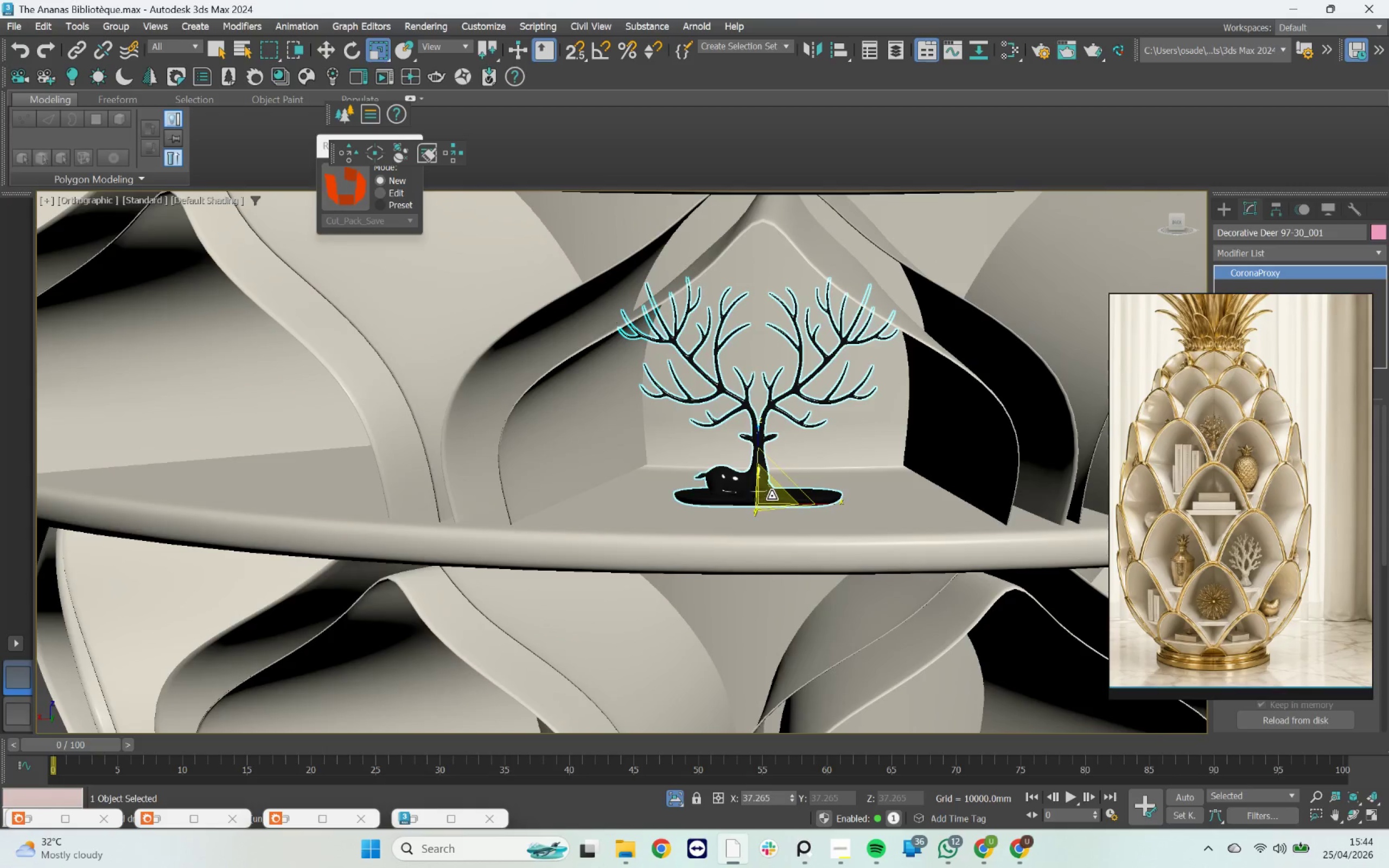 
left_click_drag(start_coordinate=[772, 496], to_coordinate=[770, 503])
 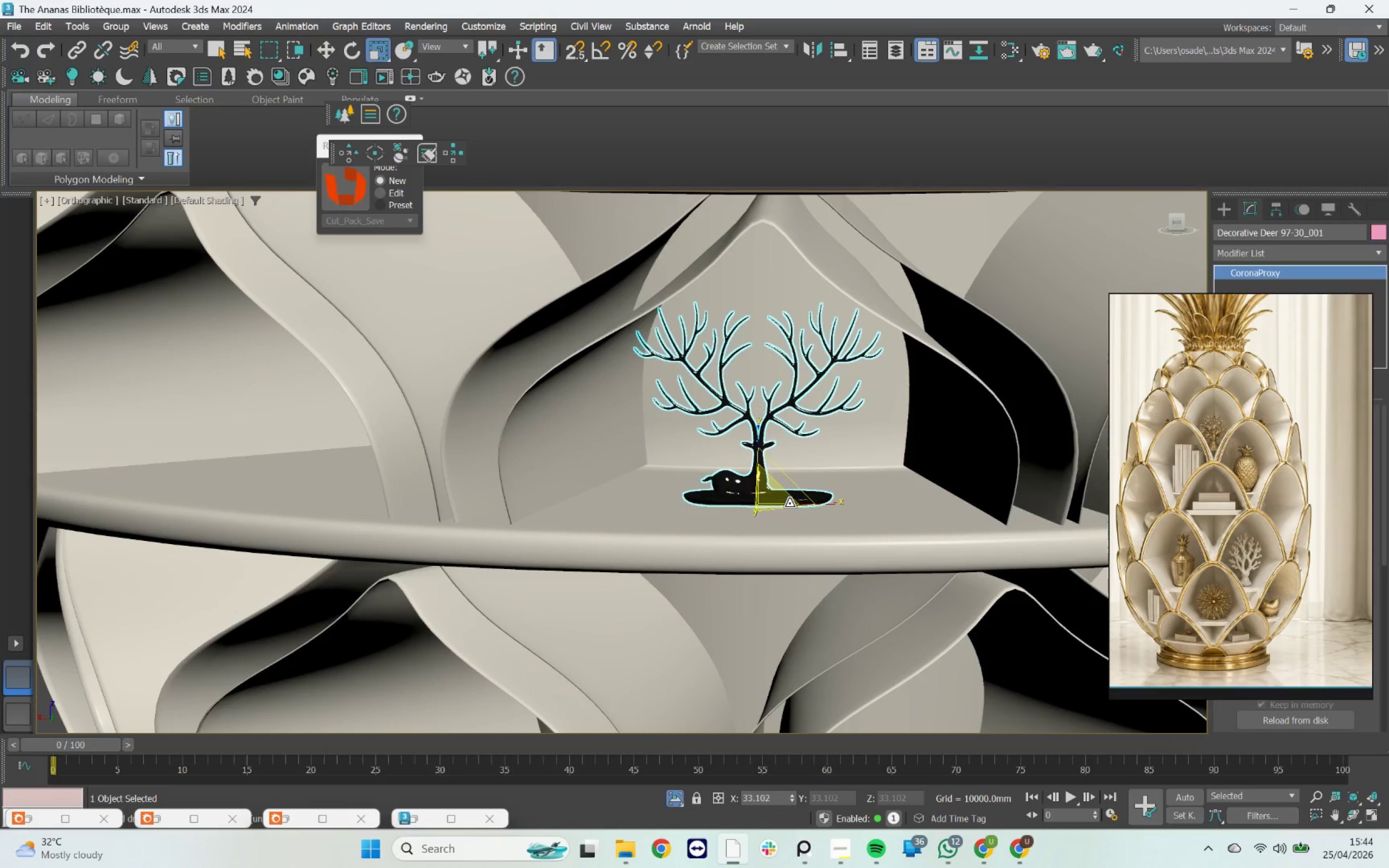 
key(W)
 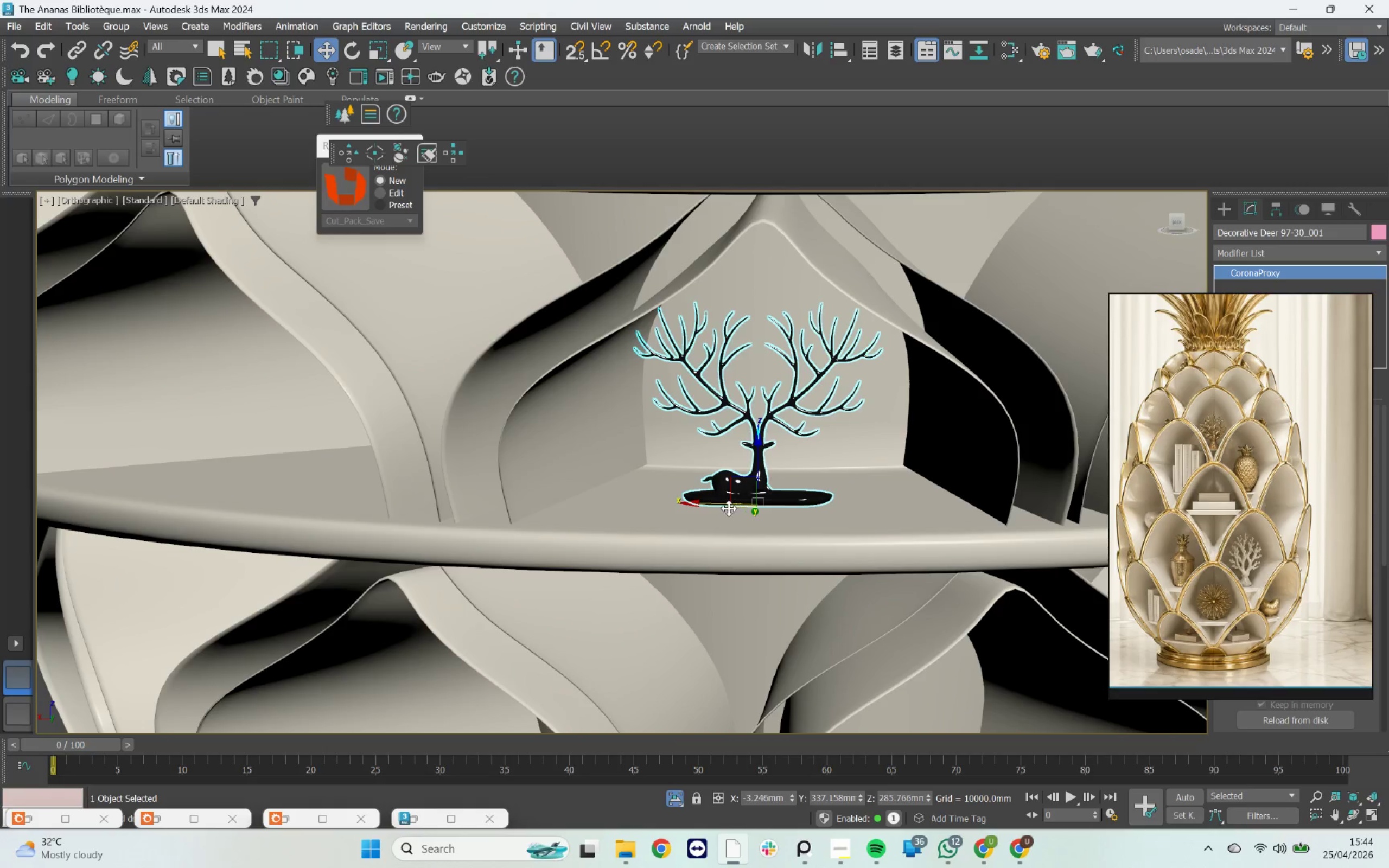 
left_click_drag(start_coordinate=[725, 507], to_coordinate=[733, 506])
 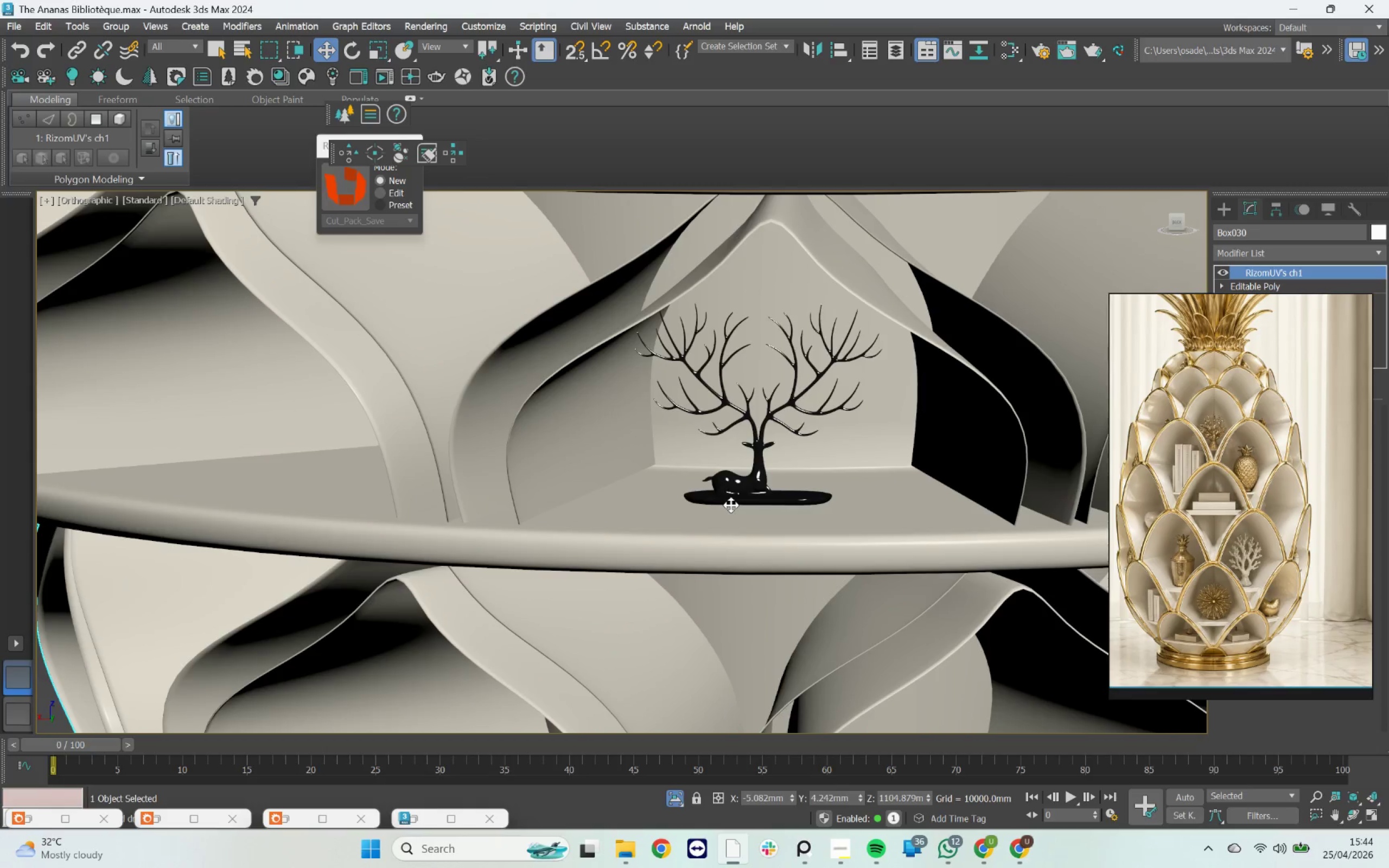 
key(Control+ControlLeft)
 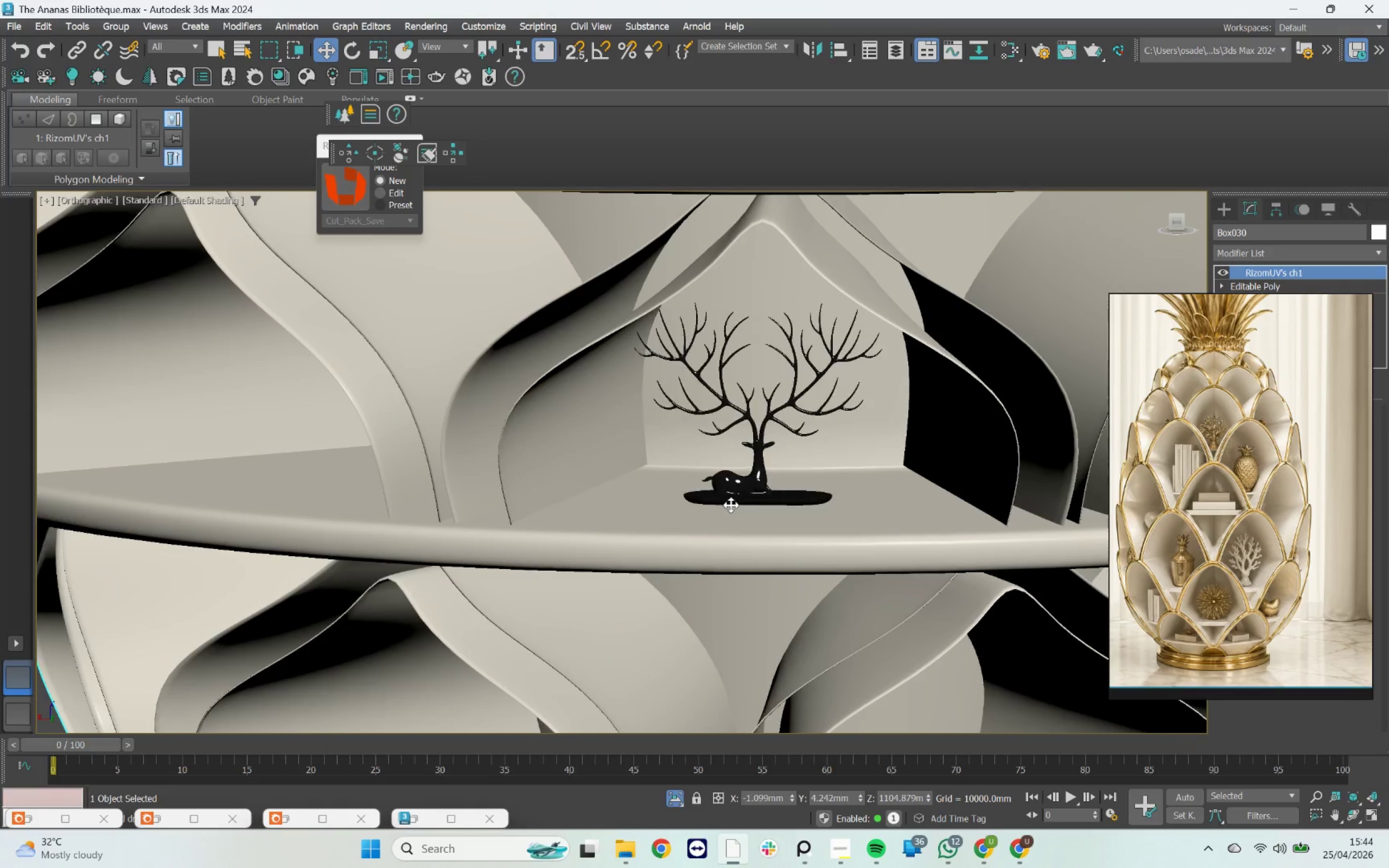 
key(Control+Z)
 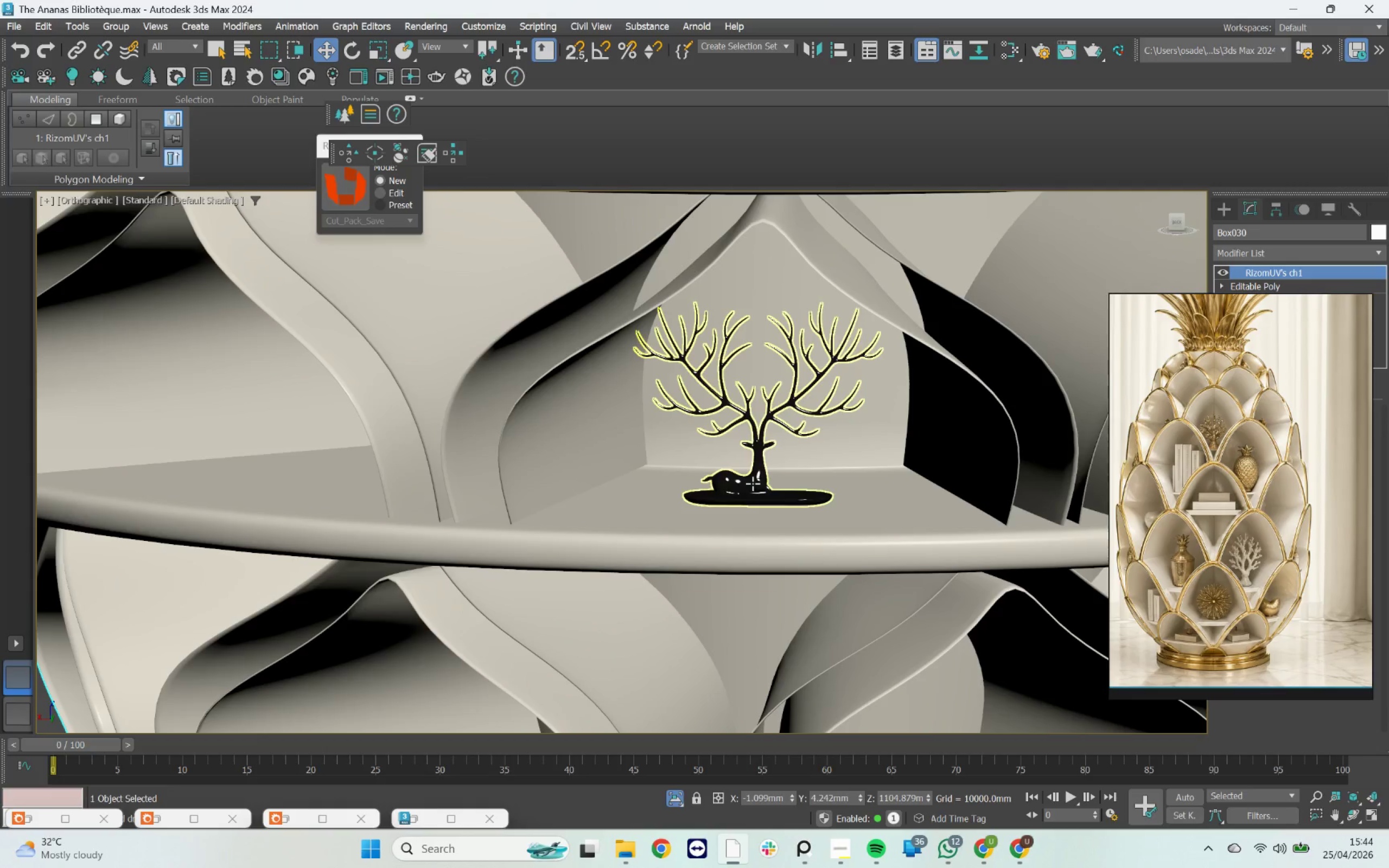 
scroll: coordinate [754, 486], scroll_direction: down, amount: 10.0
 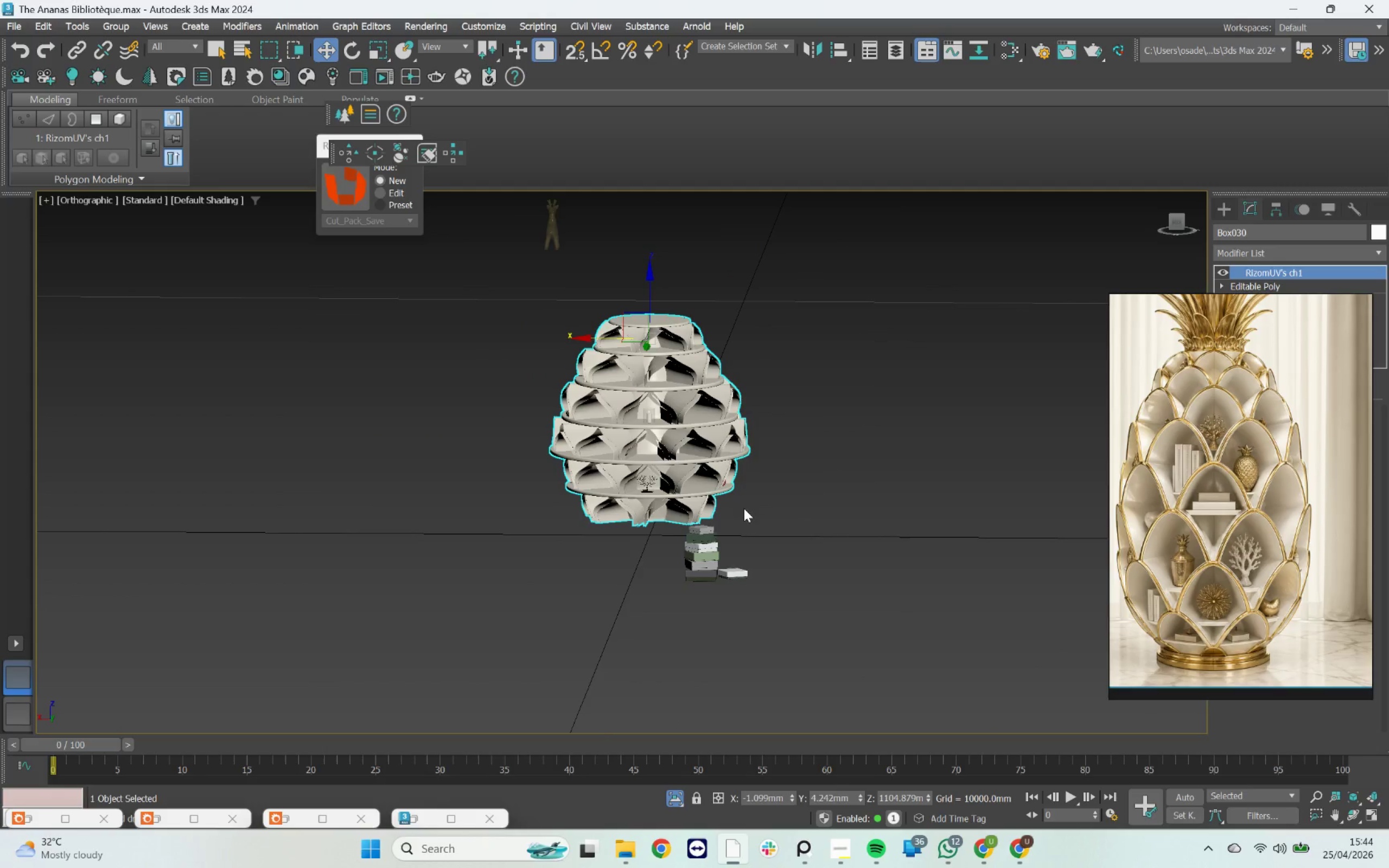 
hold_key(key=AltLeft, duration=8.31)
 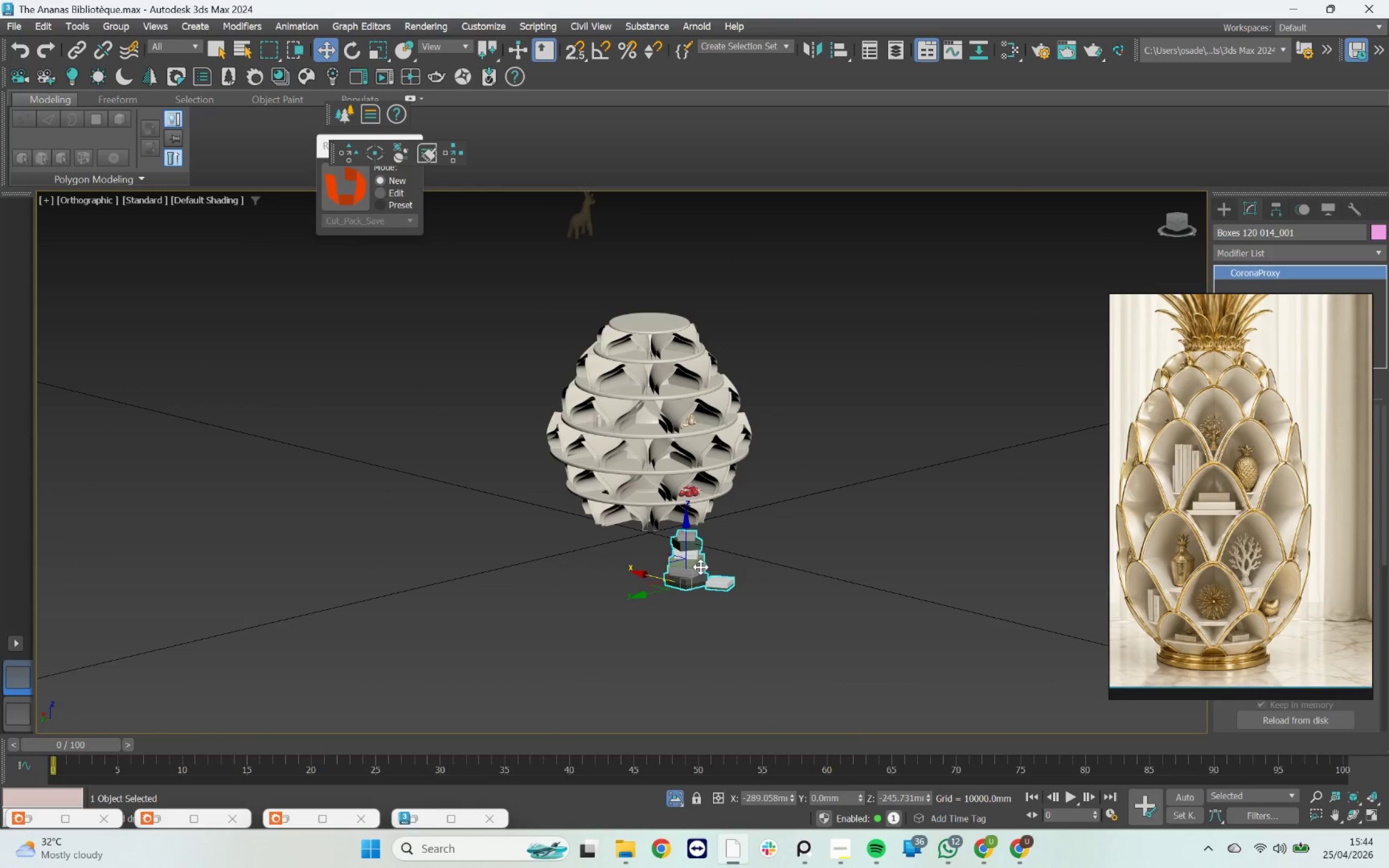 
left_click_drag(start_coordinate=[690, 542], to_coordinate=[668, 384])
 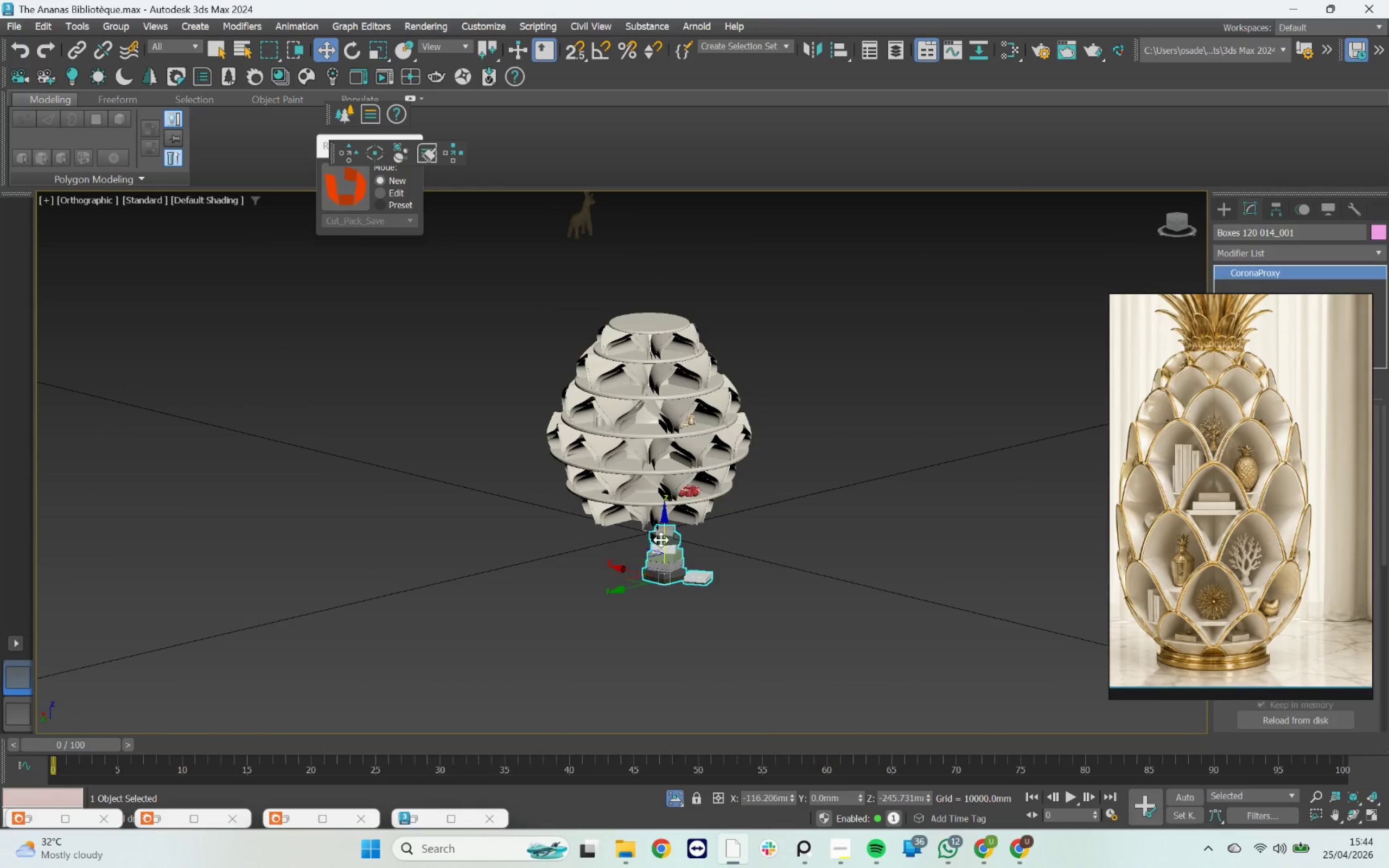 
left_click_drag(start_coordinate=[661, 539], to_coordinate=[652, 329])
 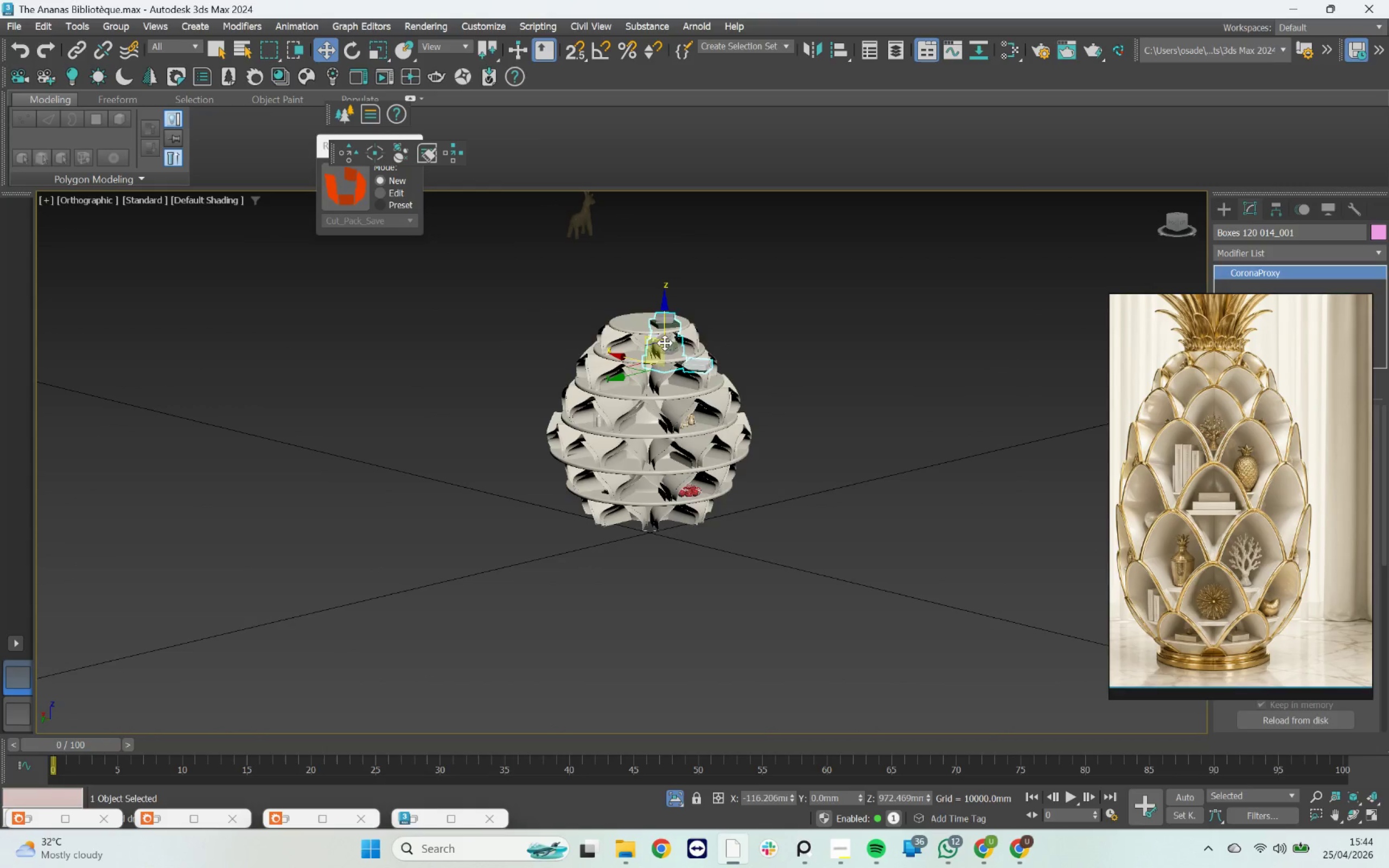 
hold_key(key=AltLeft, duration=4.33)
 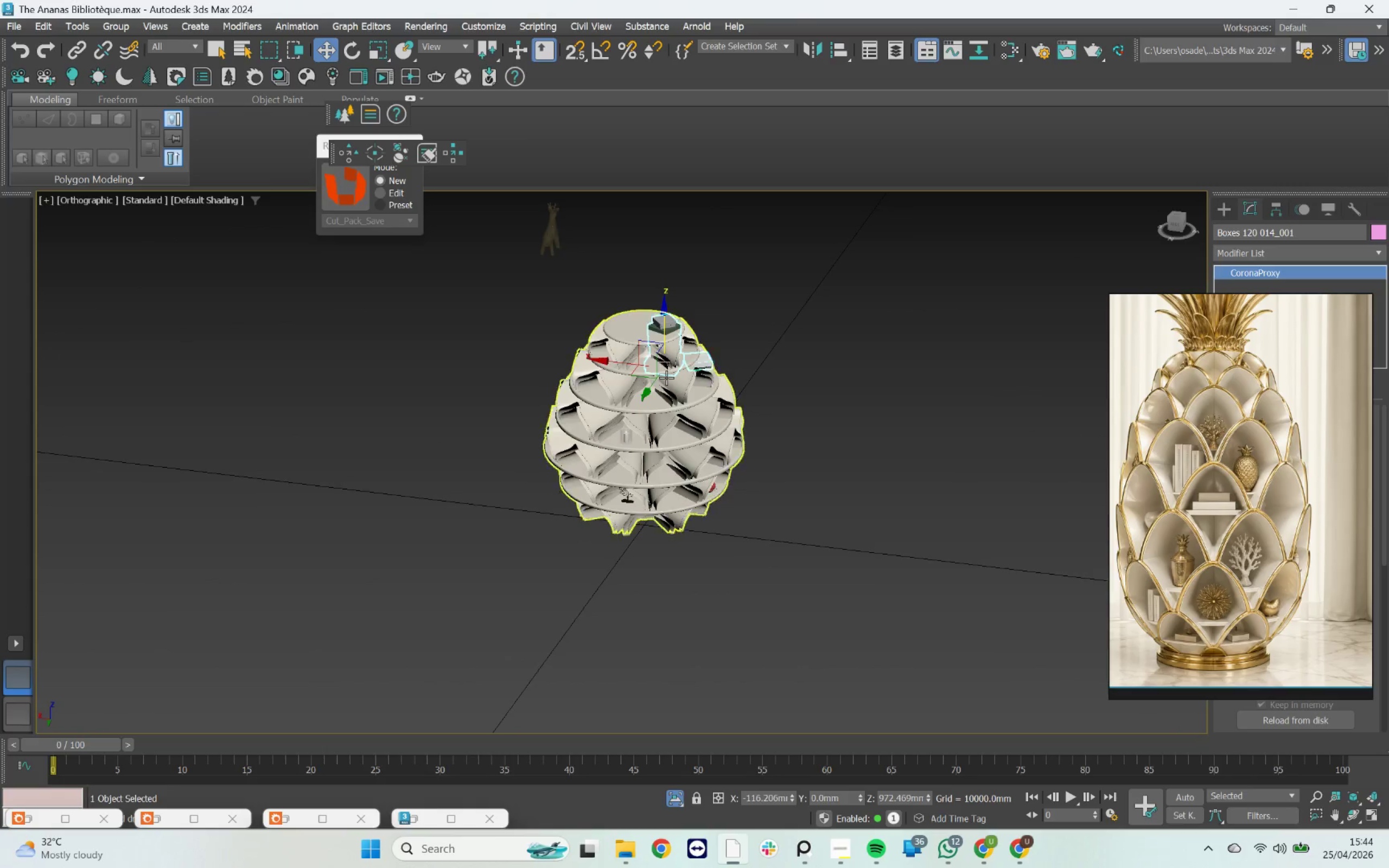 
scroll: coordinate [666, 378], scroll_direction: up, amount: 3.0
 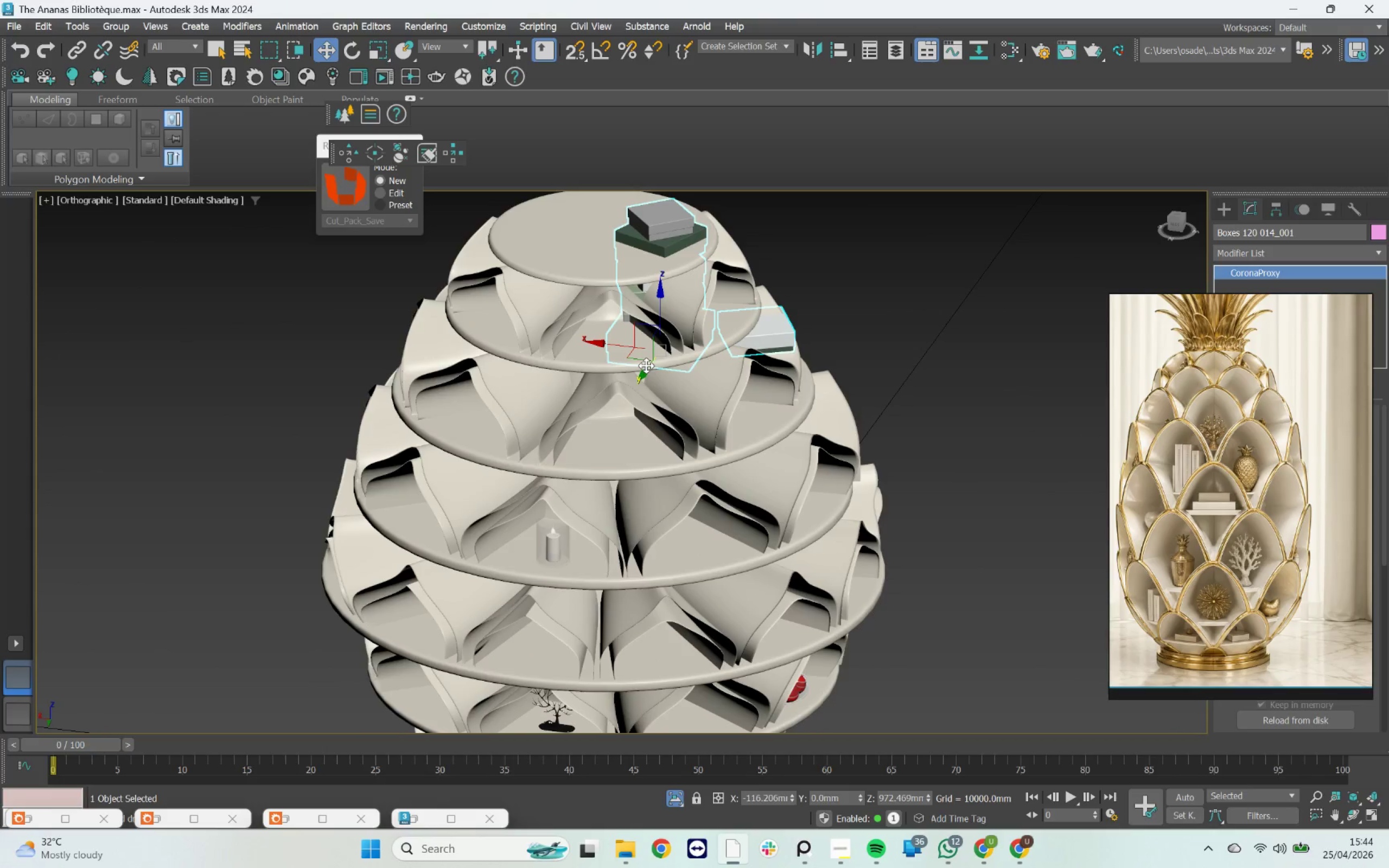 
left_click_drag(start_coordinate=[648, 365], to_coordinate=[627, 459])
 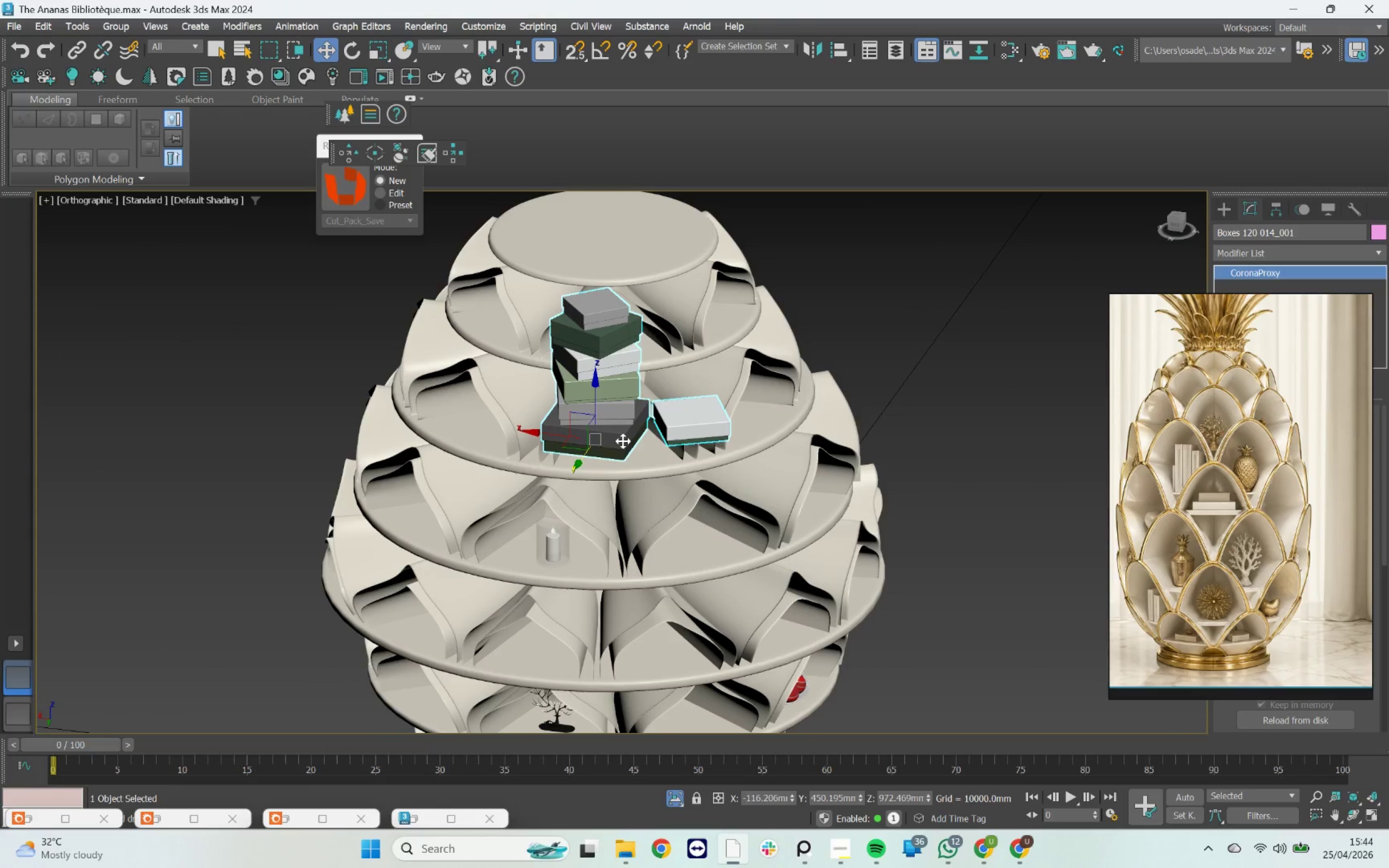 
key(R)
 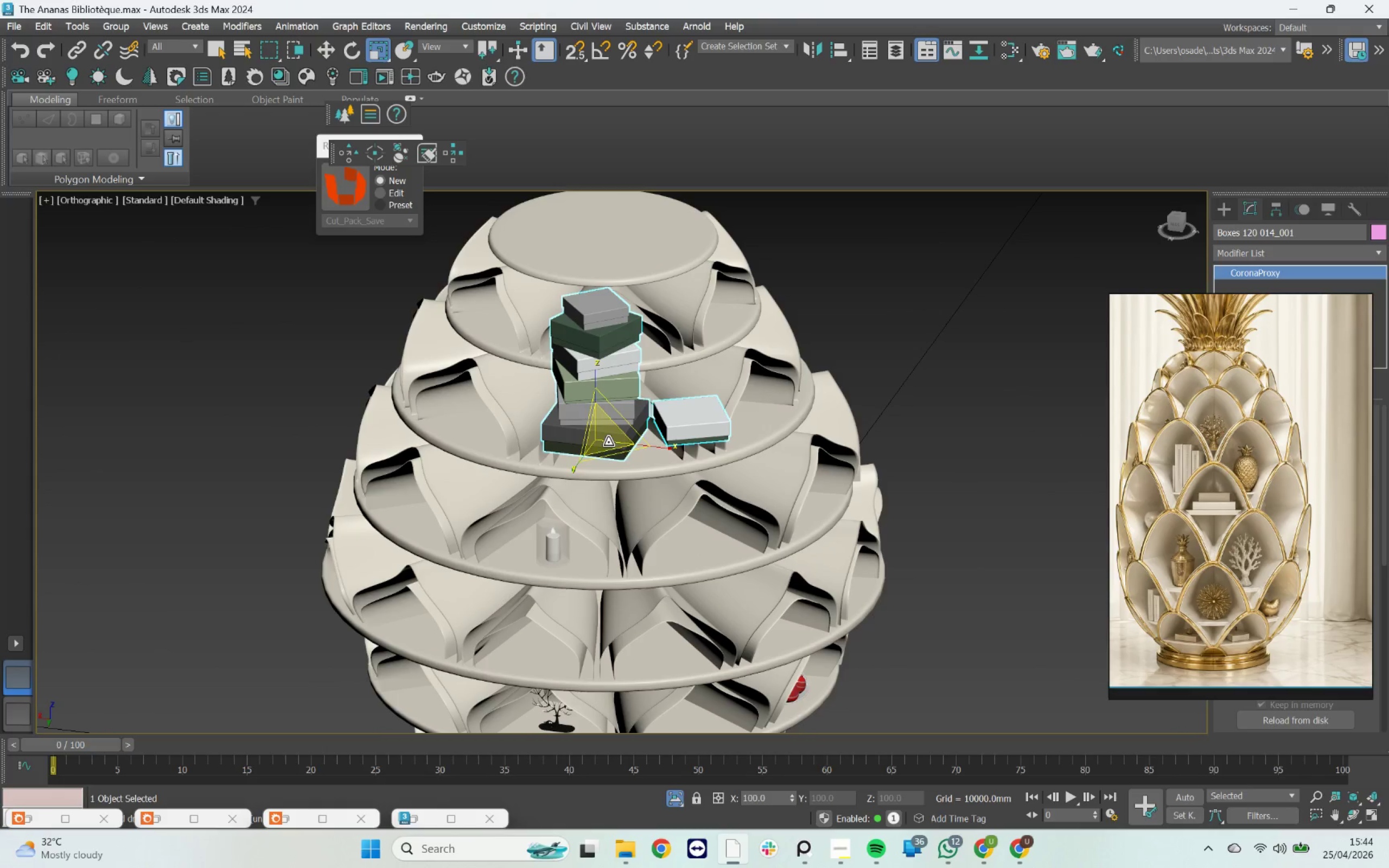 
left_click_drag(start_coordinate=[607, 440], to_coordinate=[635, 540])
 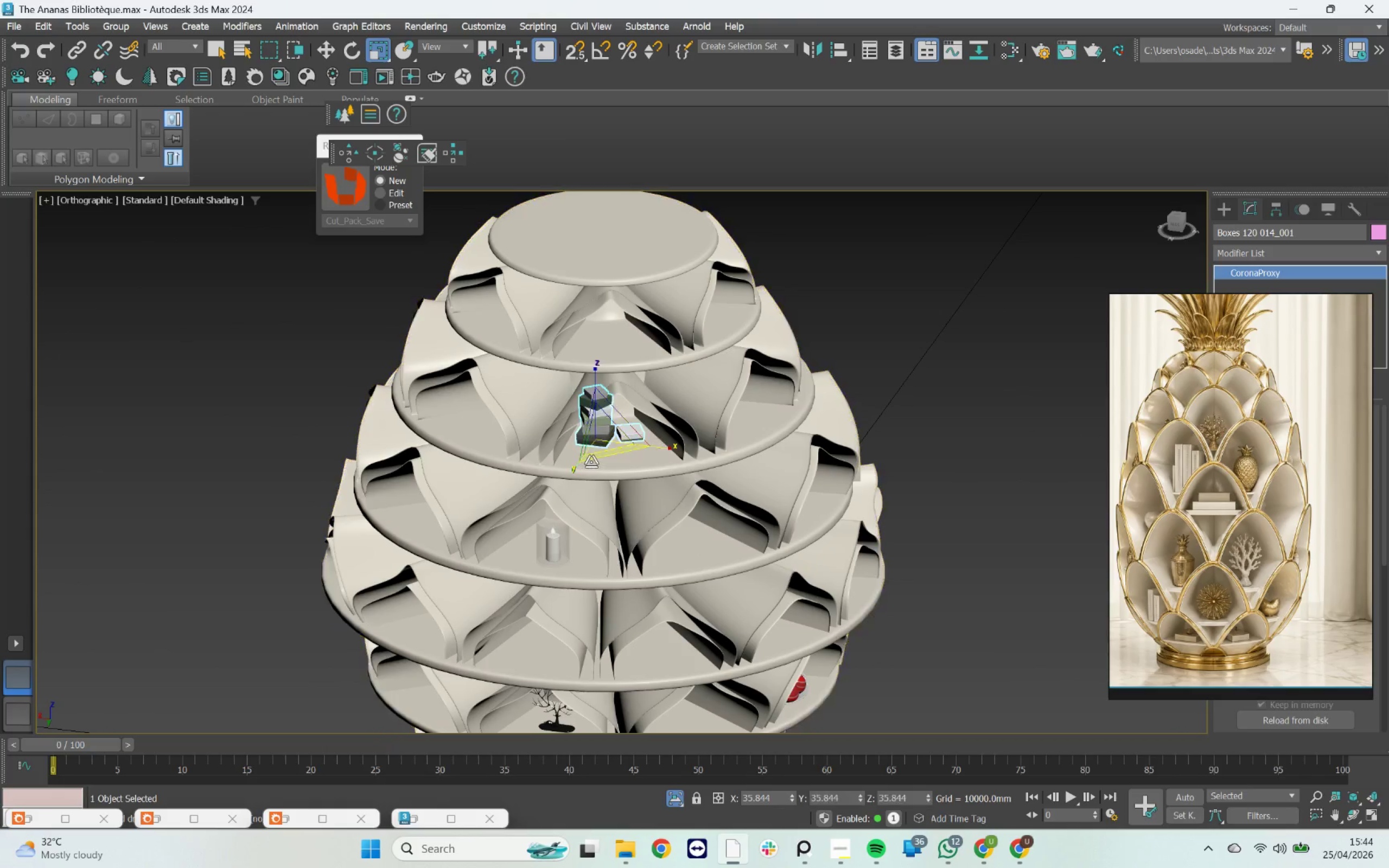 
hold_key(key=AltLeft, duration=0.84)
 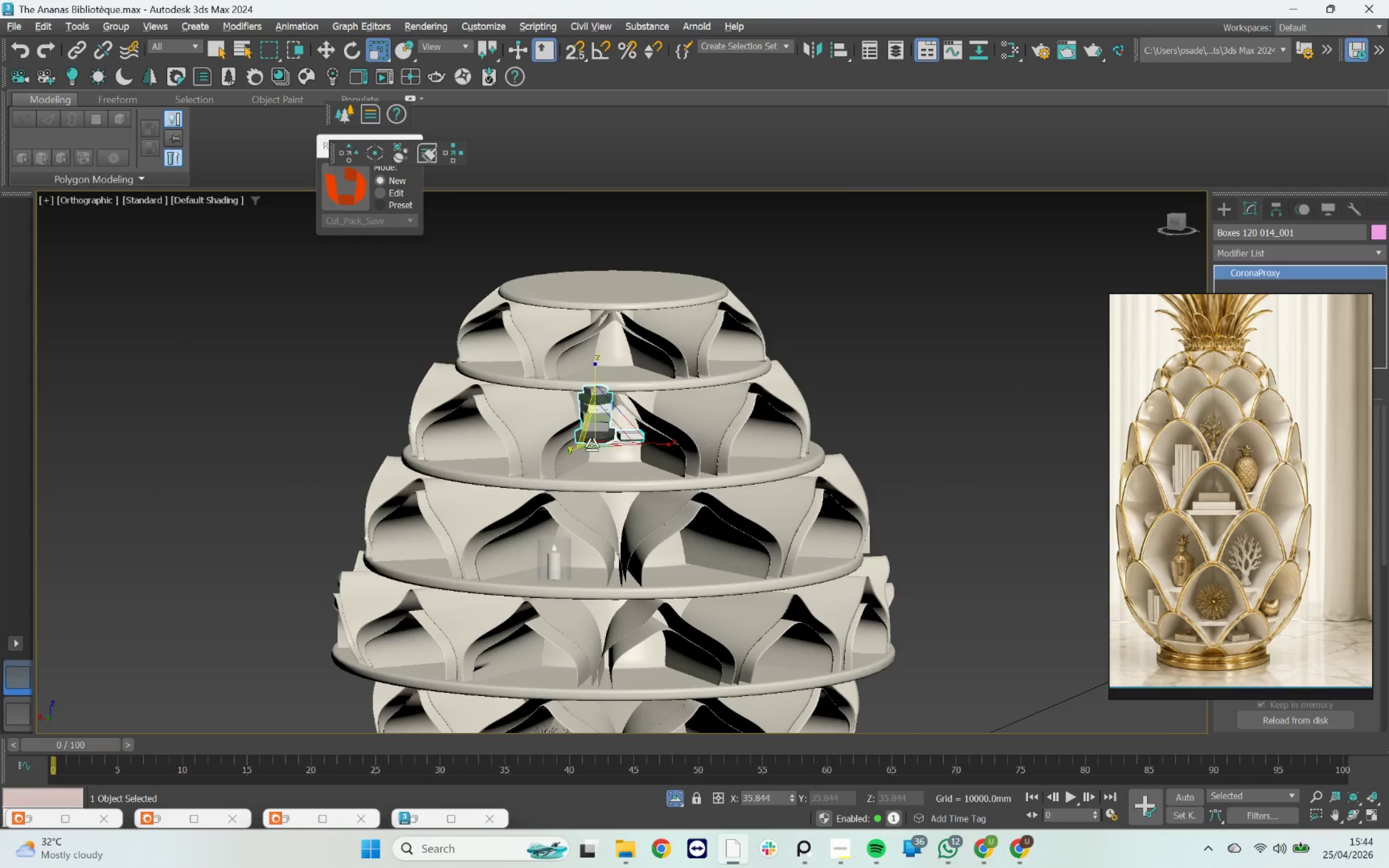 
scroll: coordinate [597, 446], scroll_direction: up, amount: 3.0
 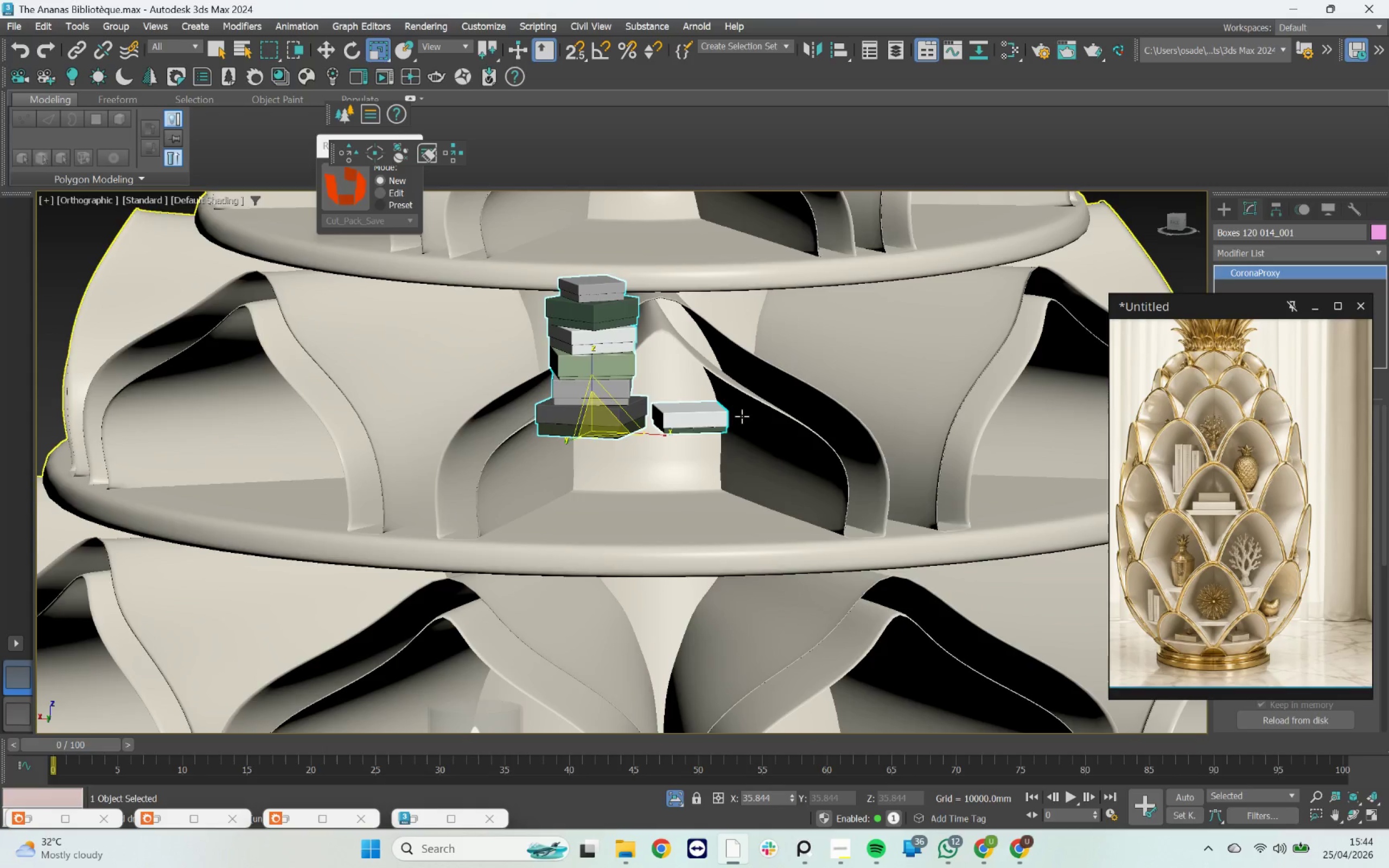 
key(W)
 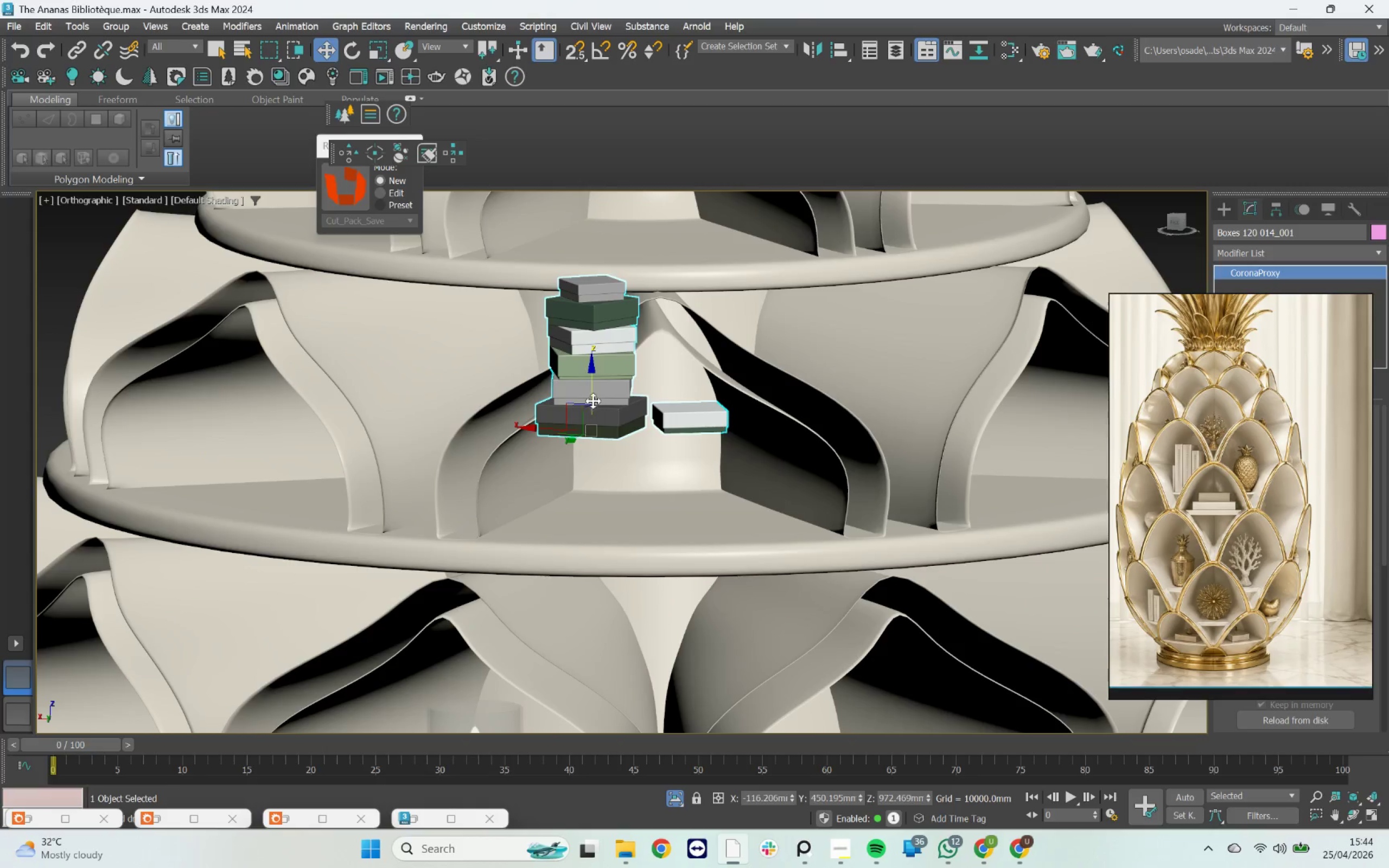 
left_click_drag(start_coordinate=[593, 397], to_coordinate=[658, 526])
 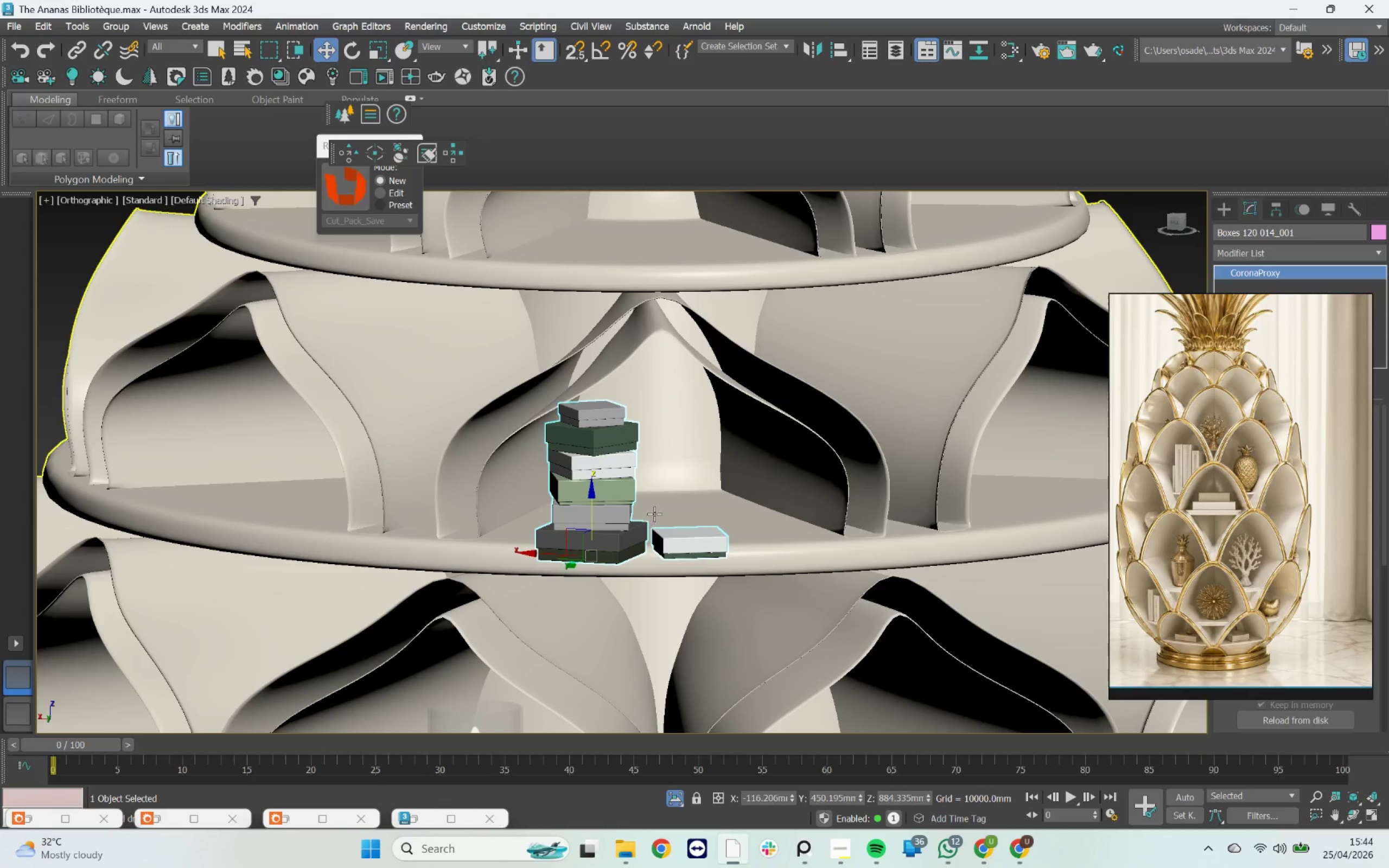 
hold_key(key=AltLeft, duration=1.08)
 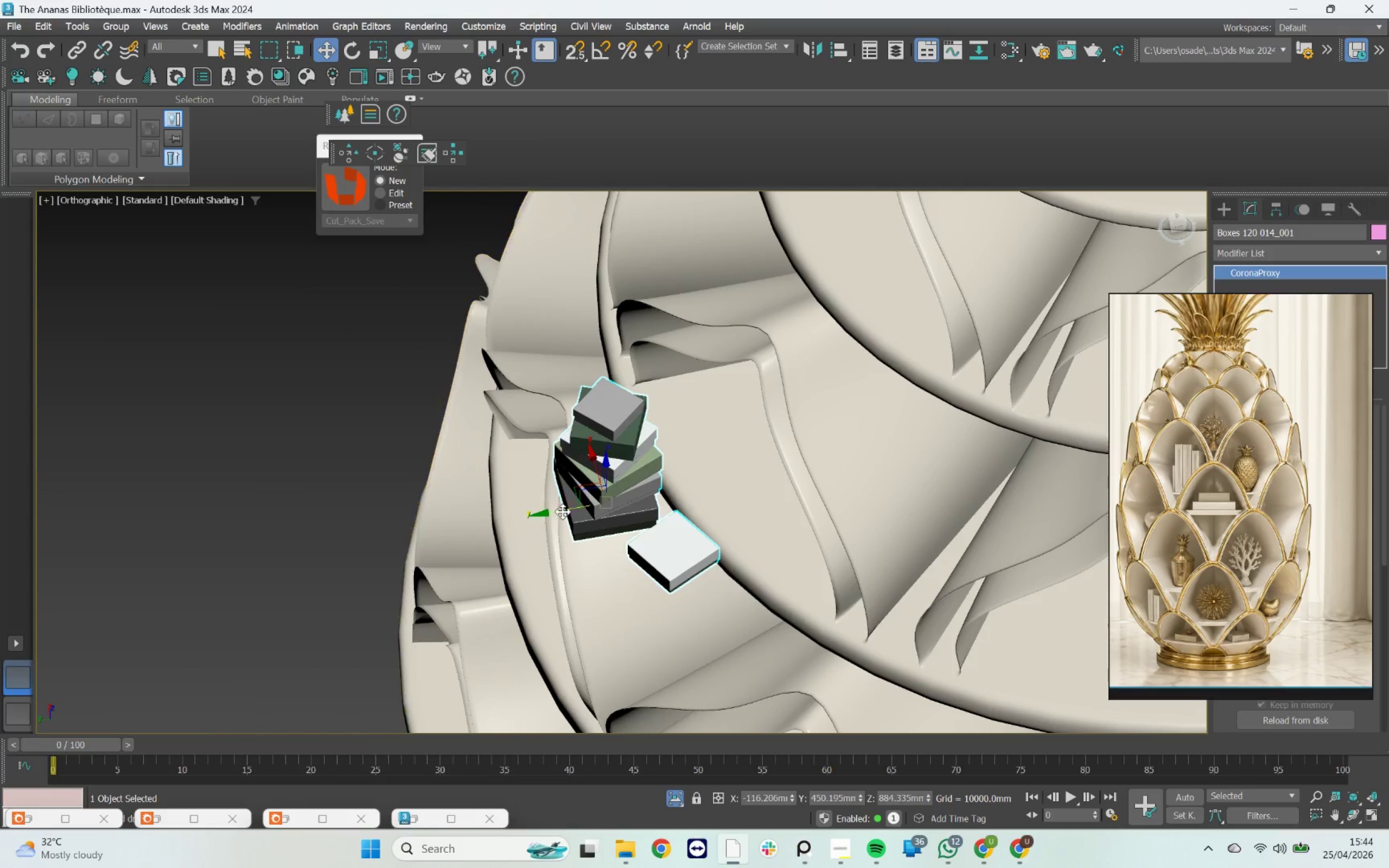 
left_click_drag(start_coordinate=[564, 510], to_coordinate=[712, 481])
 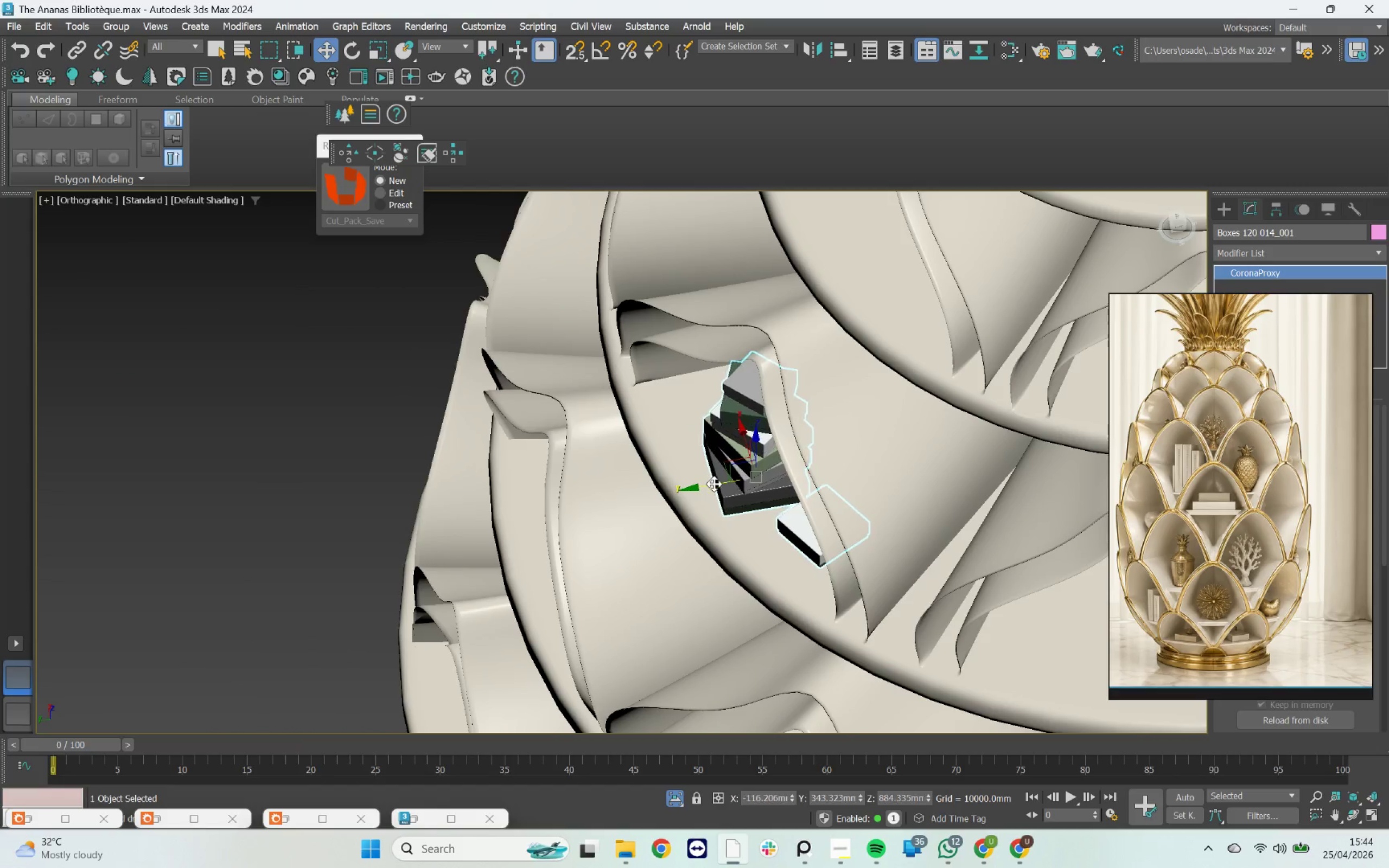 
hold_key(key=AltLeft, duration=1.05)
 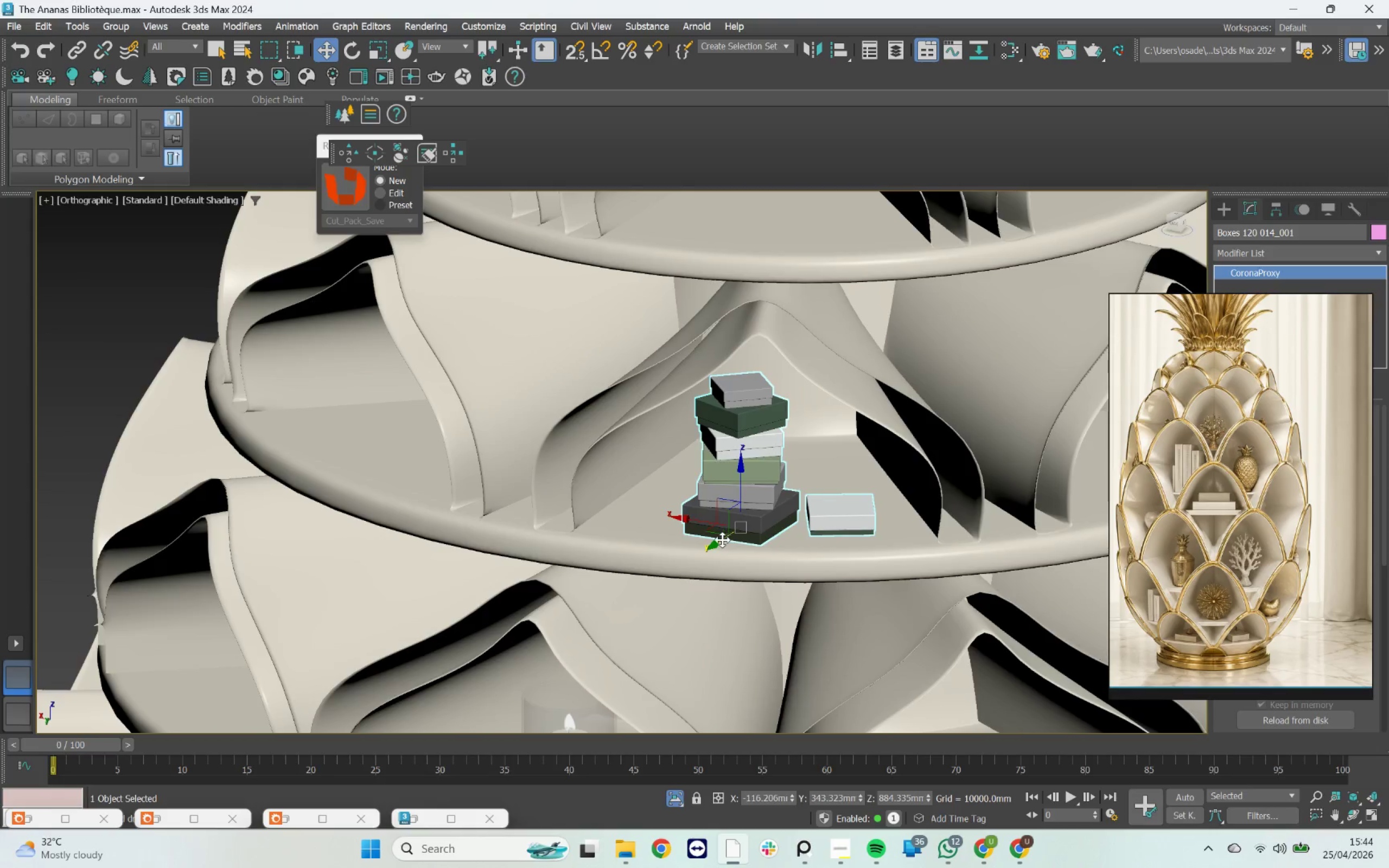 
left_click_drag(start_coordinate=[722, 540], to_coordinate=[751, 516])
 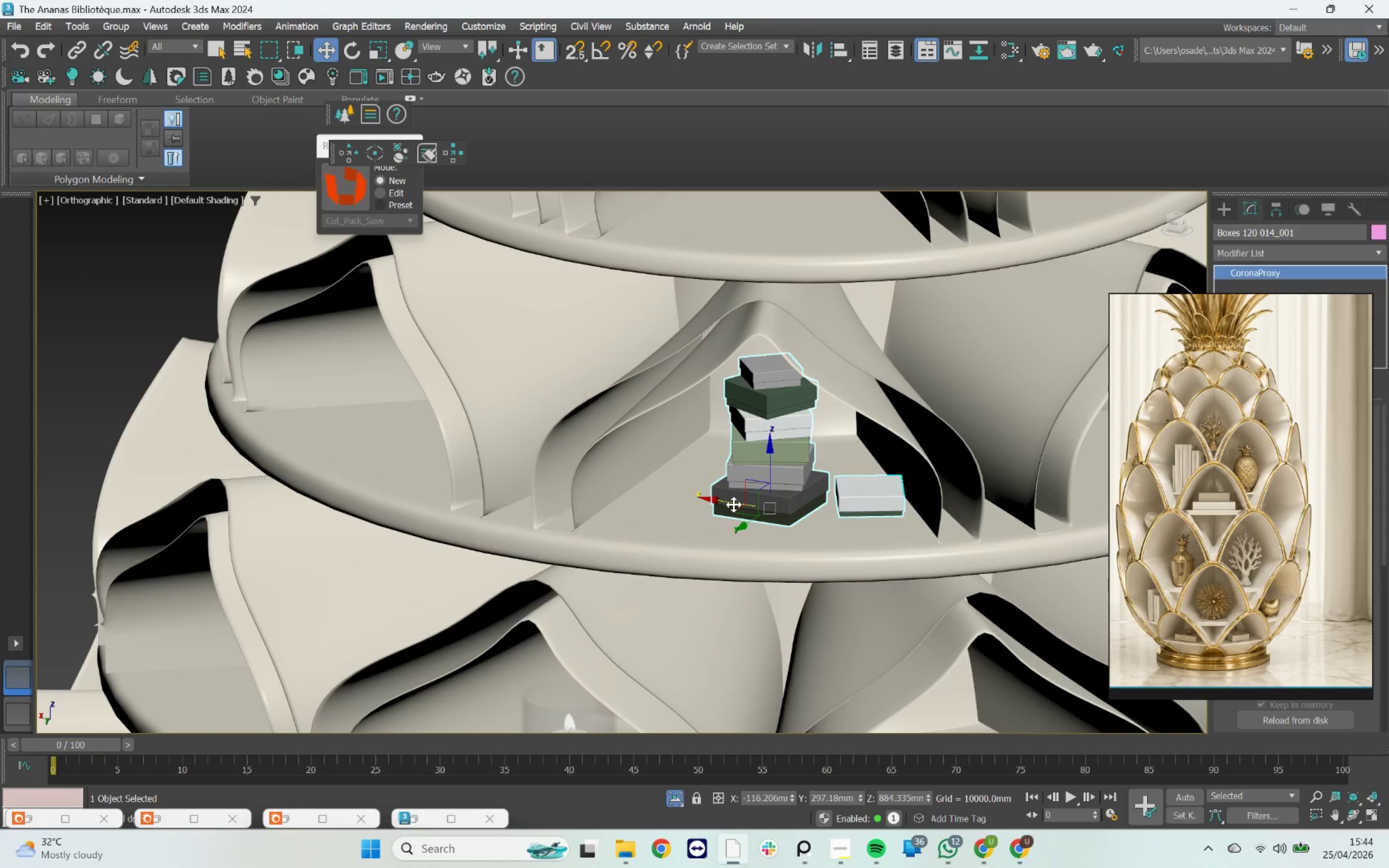 
left_click_drag(start_coordinate=[734, 505], to_coordinate=[703, 482])
 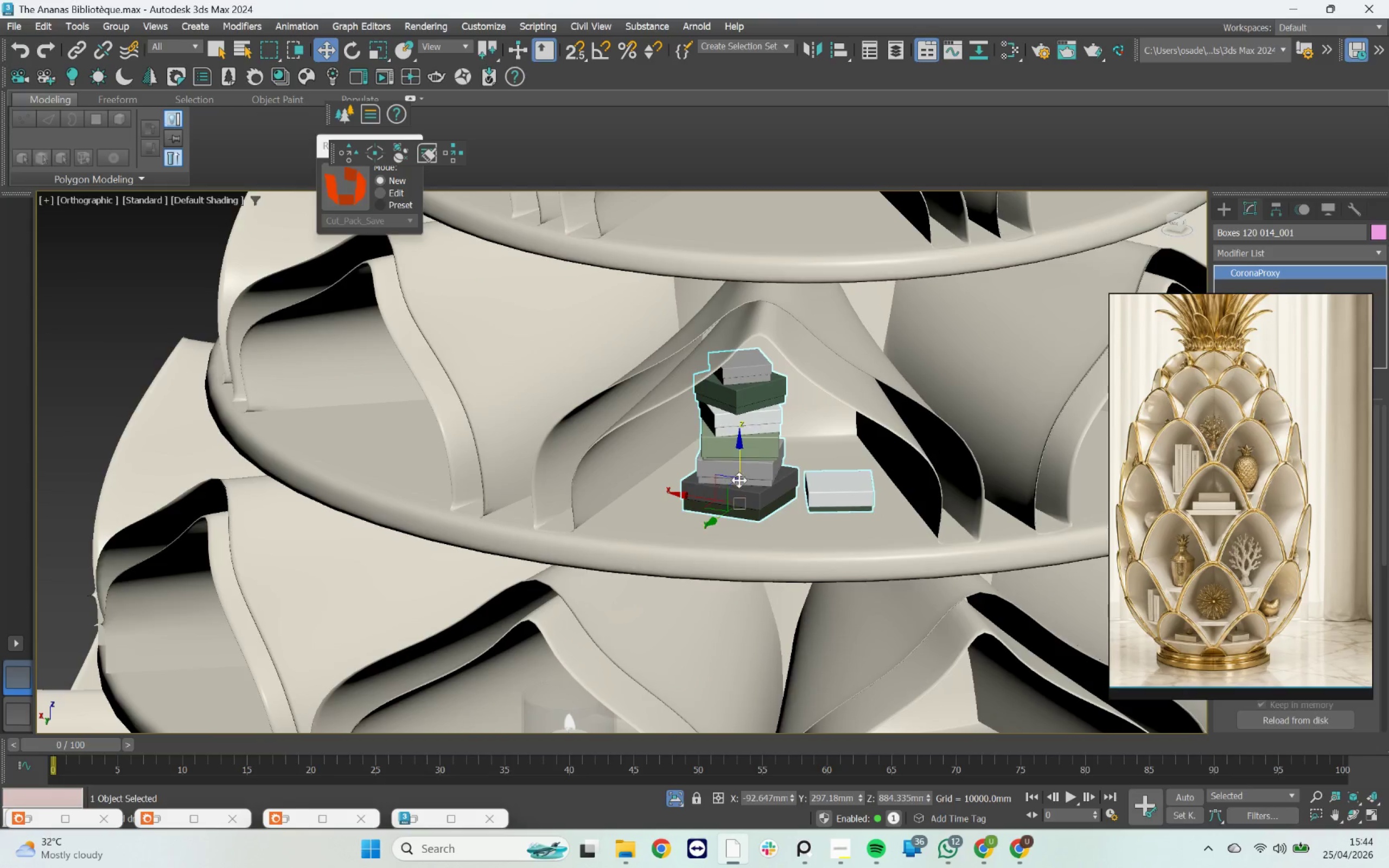 
scroll: coordinate [741, 480], scroll_direction: up, amount: 2.0
 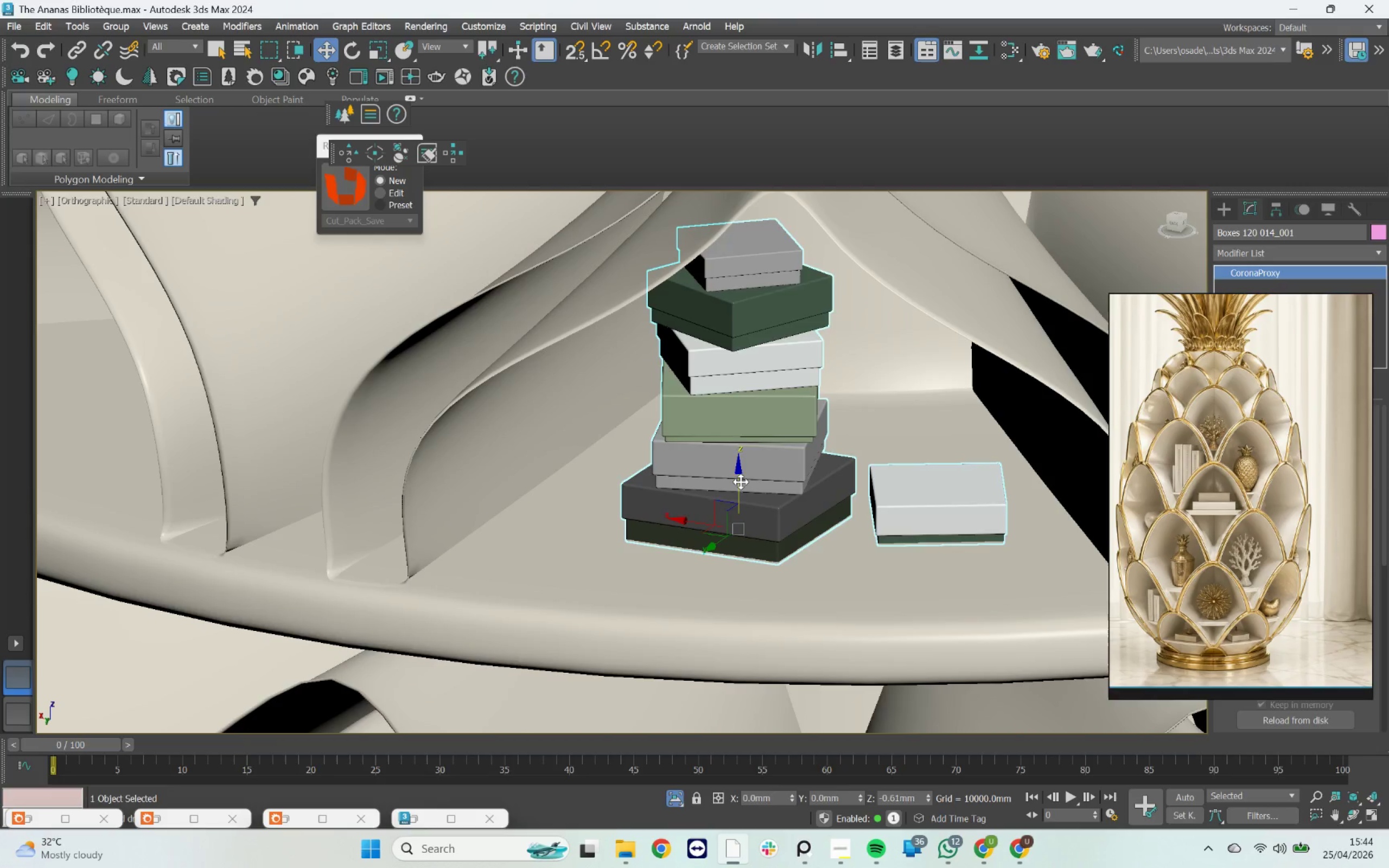 
left_click([739, 480])
 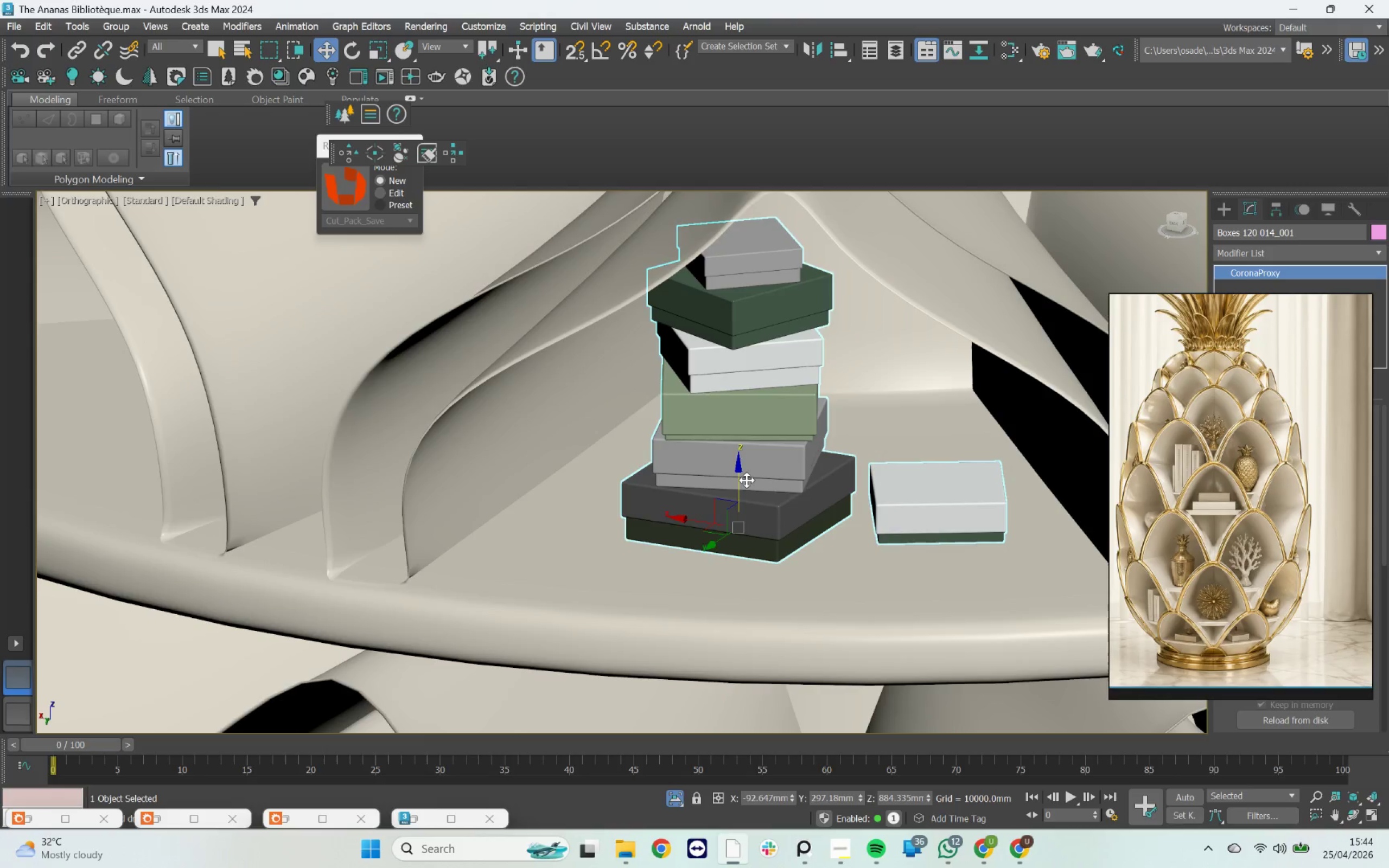 
scroll: coordinate [748, 480], scroll_direction: down, amount: 1.0
 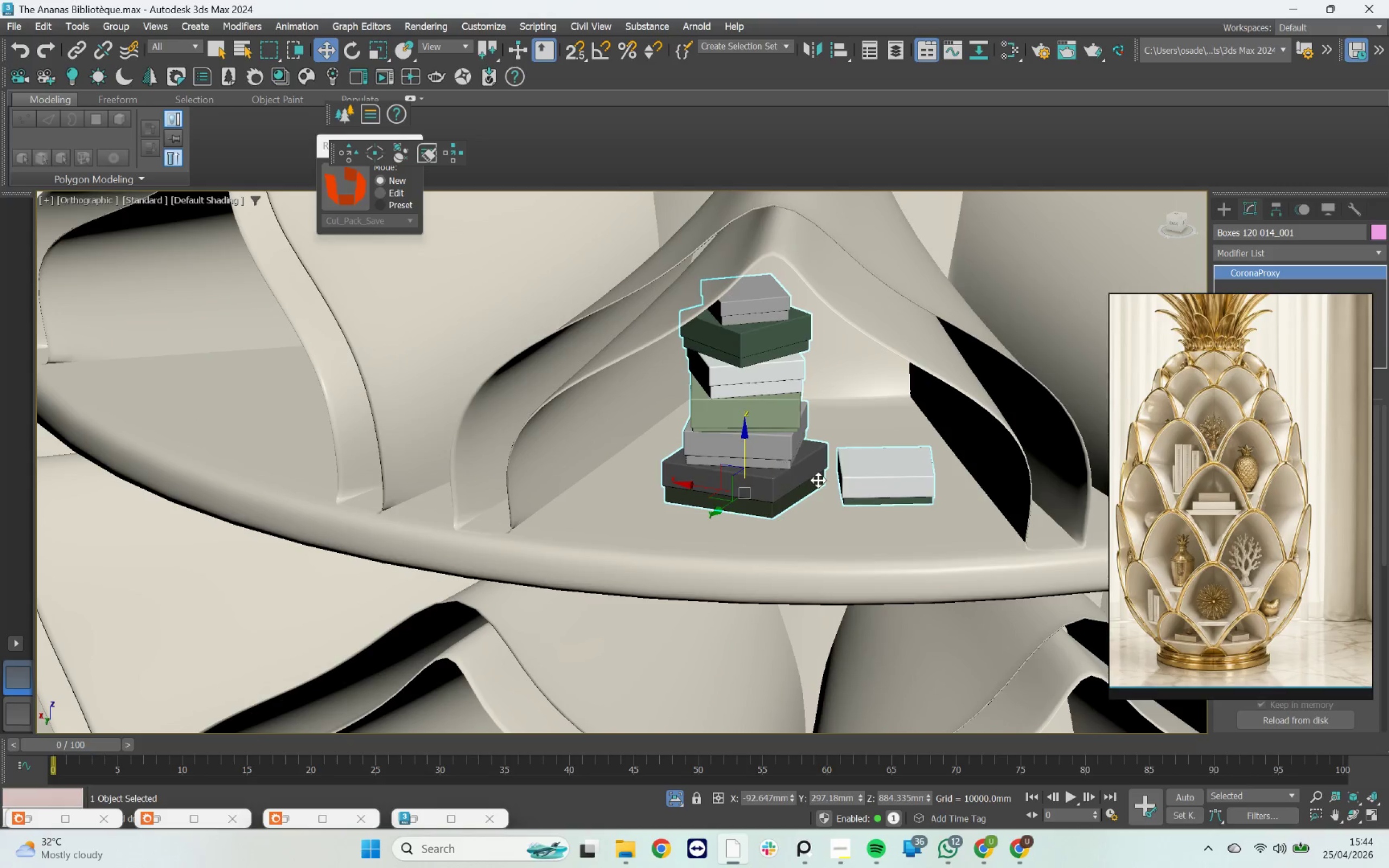 
hold_key(key=AltLeft, duration=0.91)
 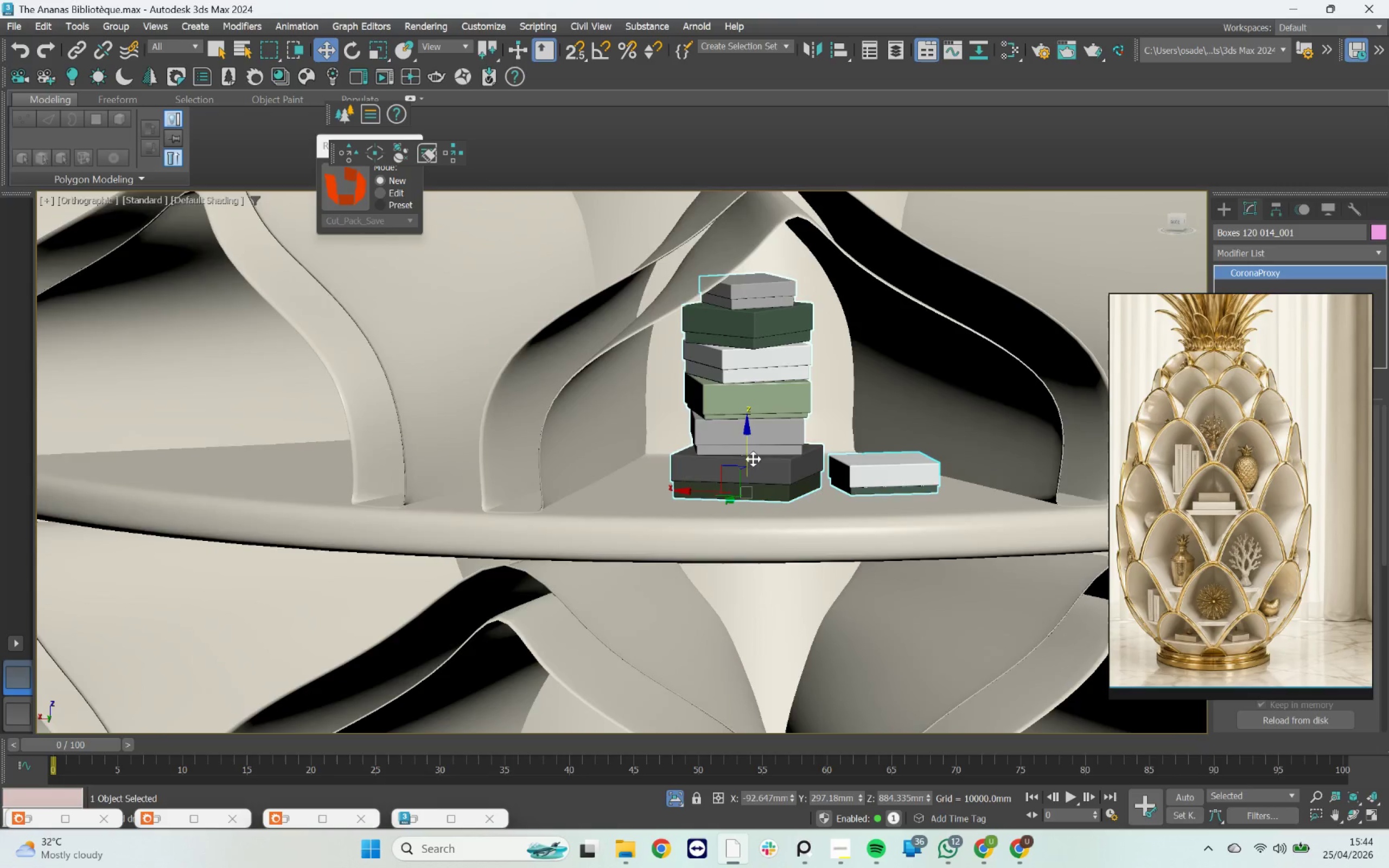 
scroll: coordinate [733, 450], scroll_direction: down, amount: 8.0
 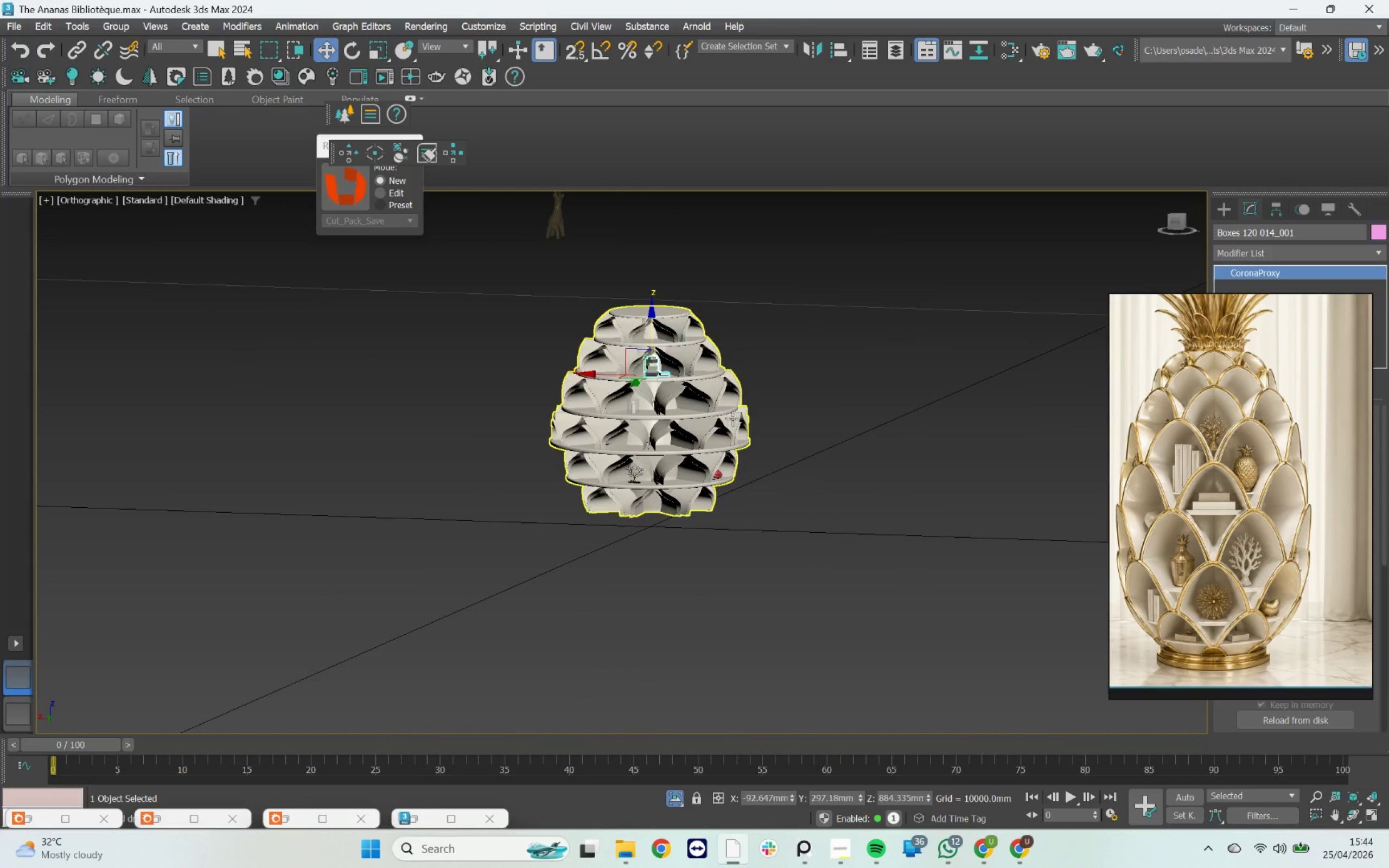 
hold_key(key=AltLeft, duration=10.88)
 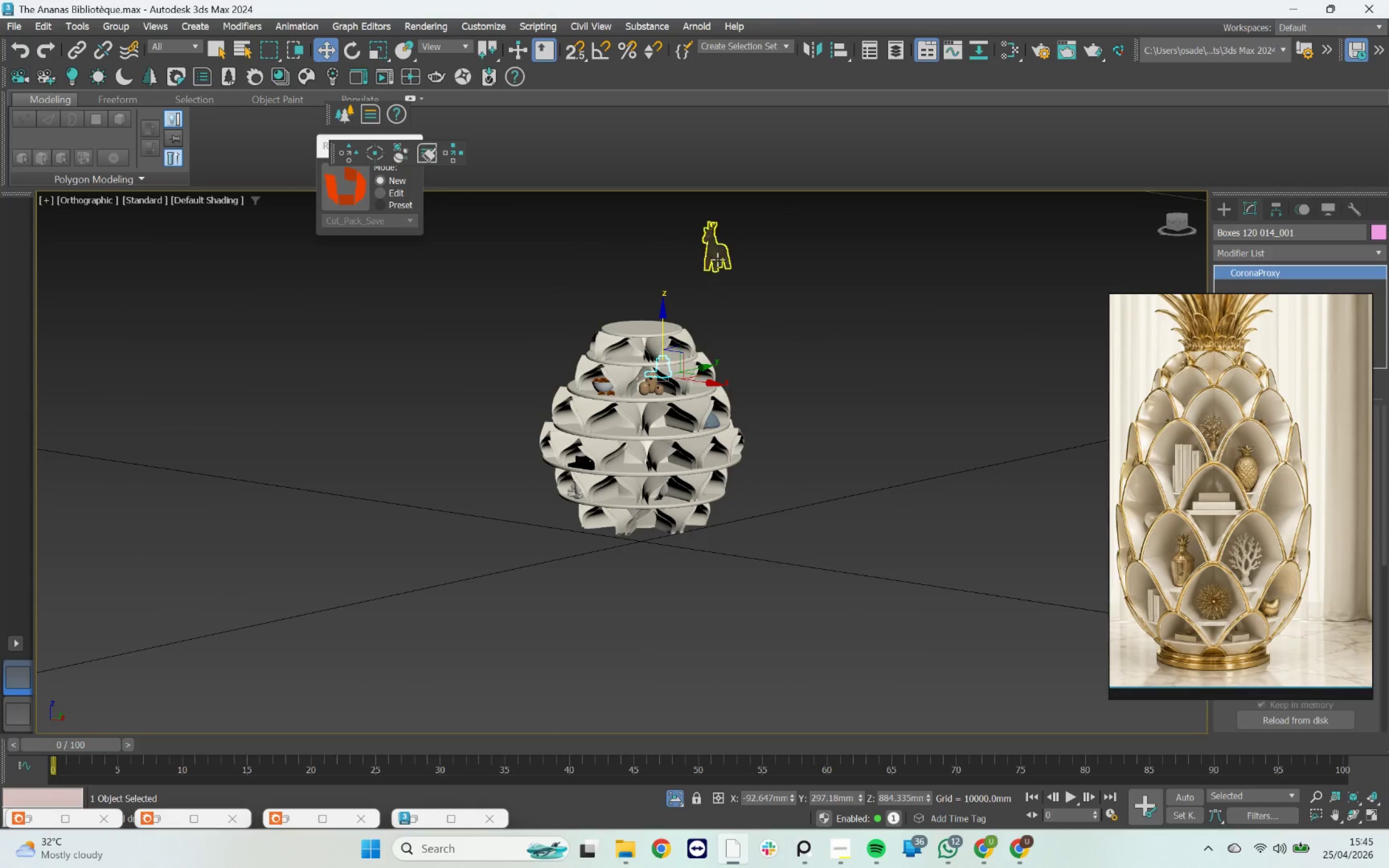 
left_click([719, 258])
 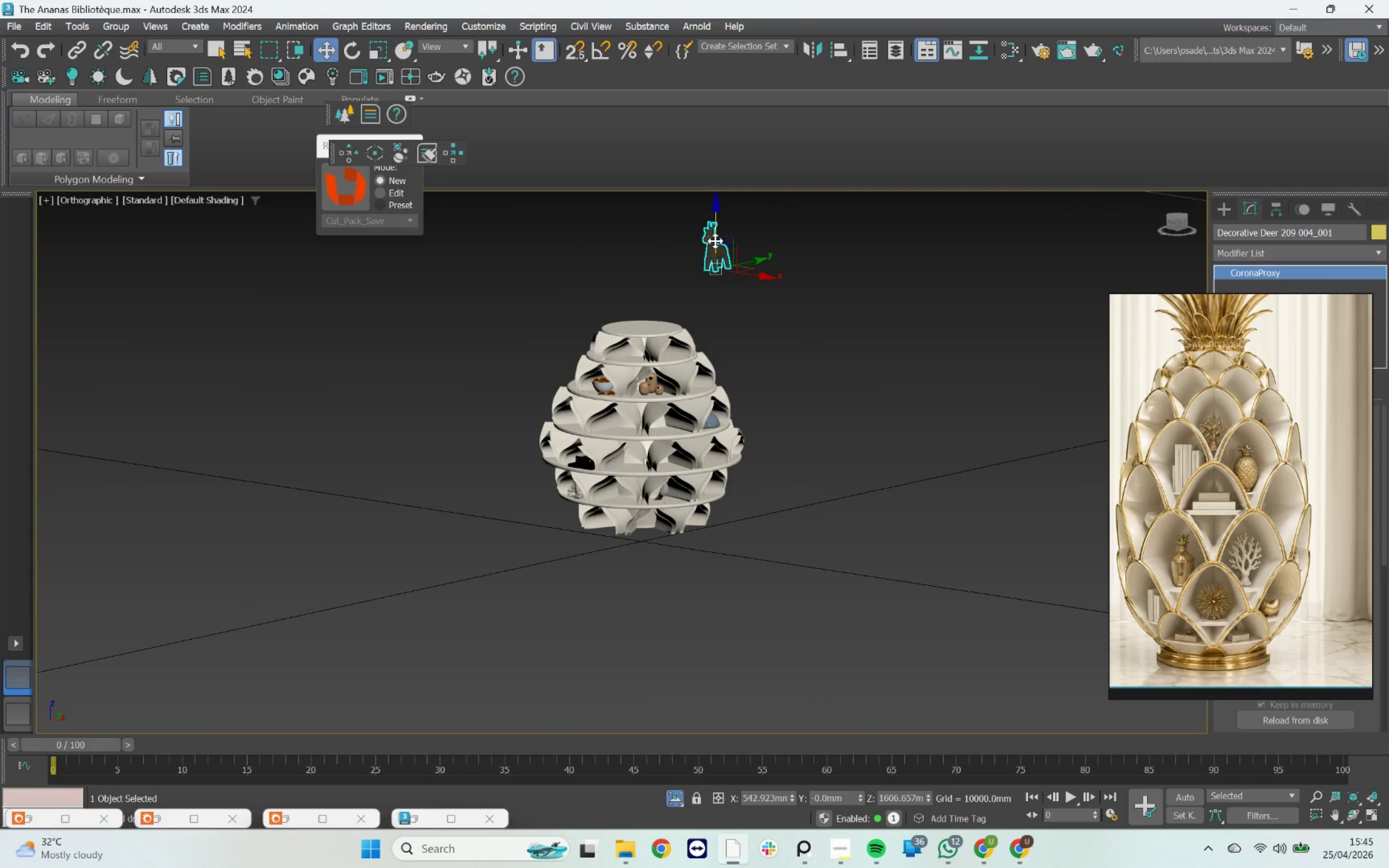 
left_click_drag(start_coordinate=[716, 234], to_coordinate=[731, 506])
 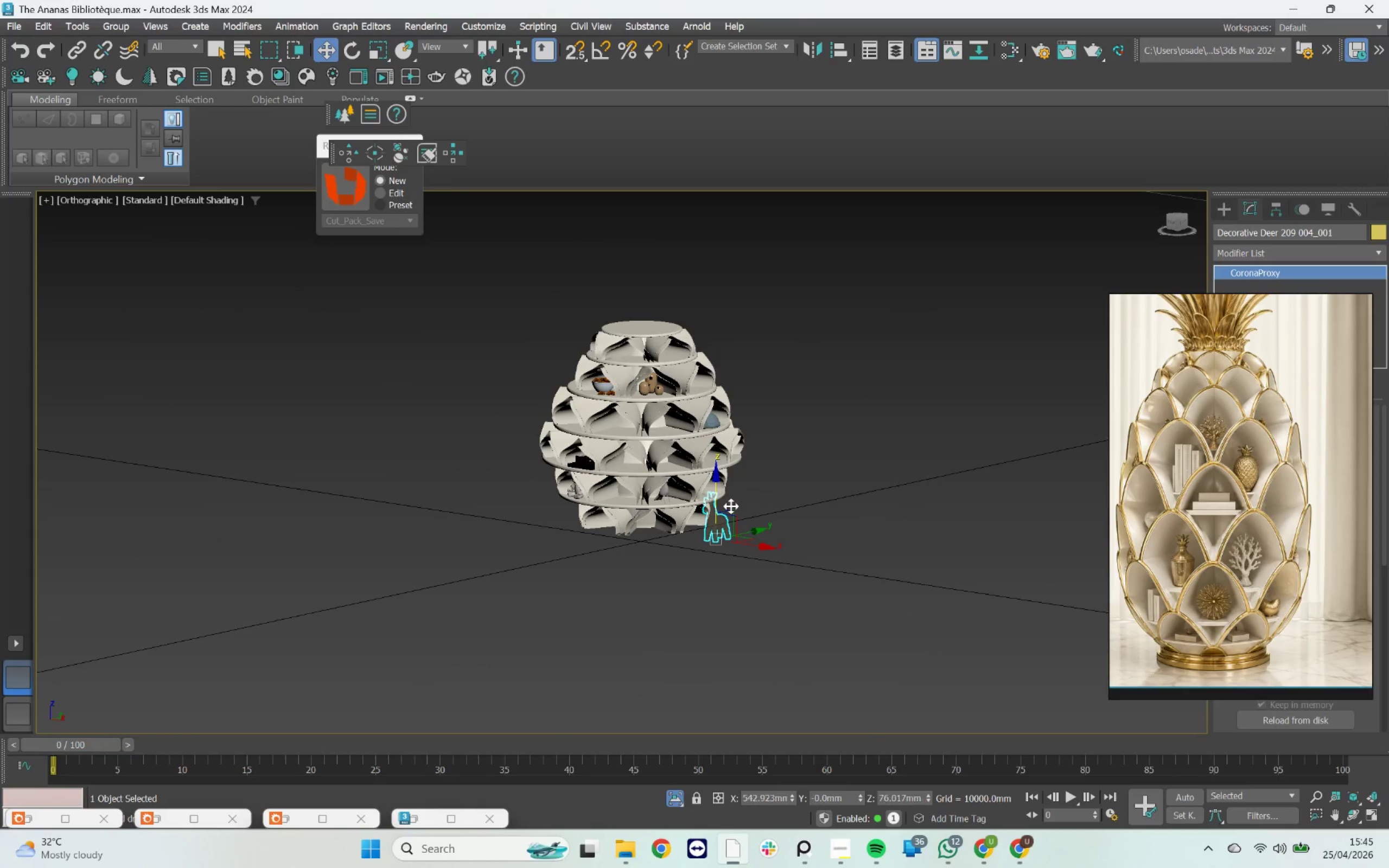 
hold_key(key=AltLeft, duration=1.78)
 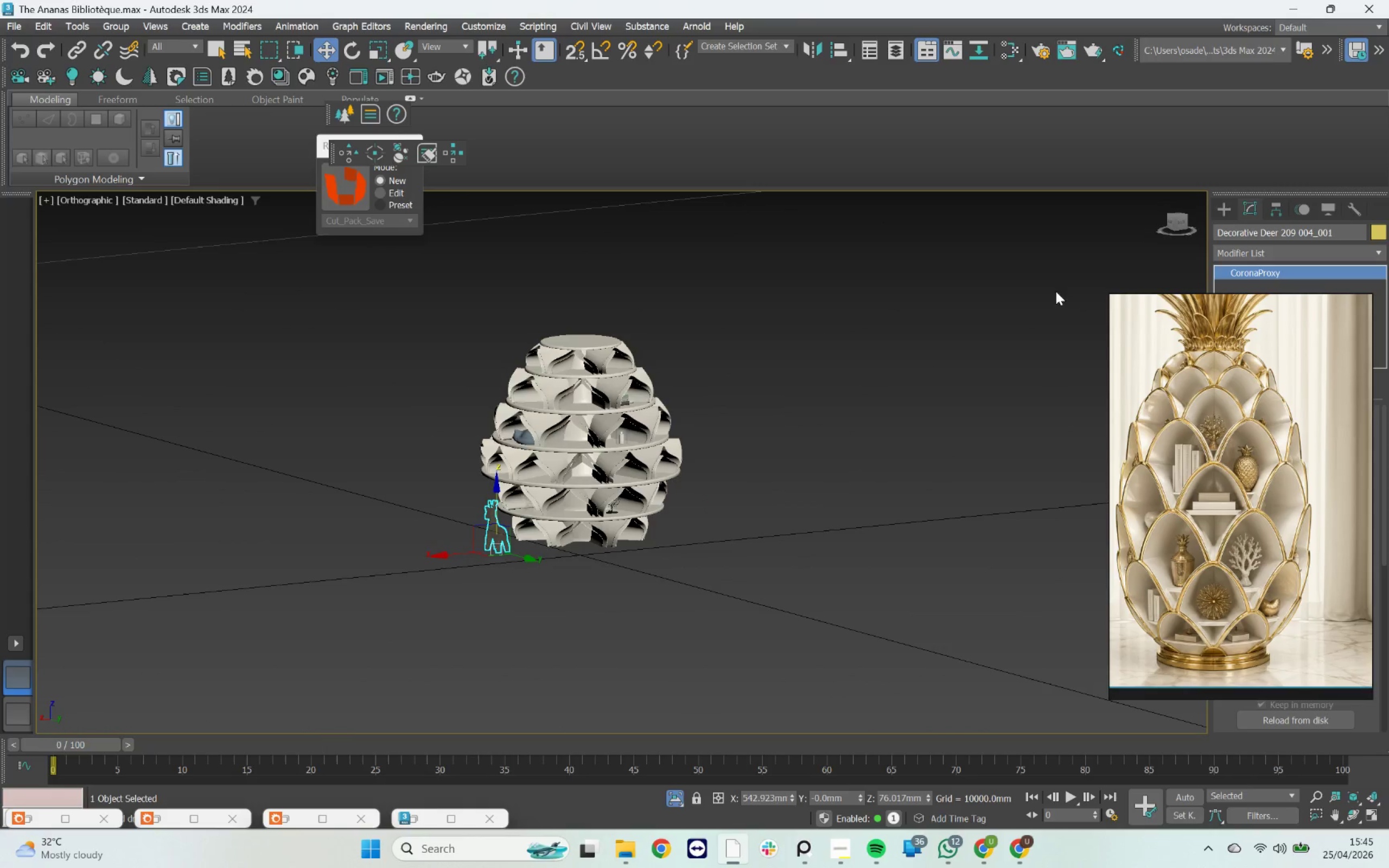 
hold_key(key=AltLeft, duration=0.42)
 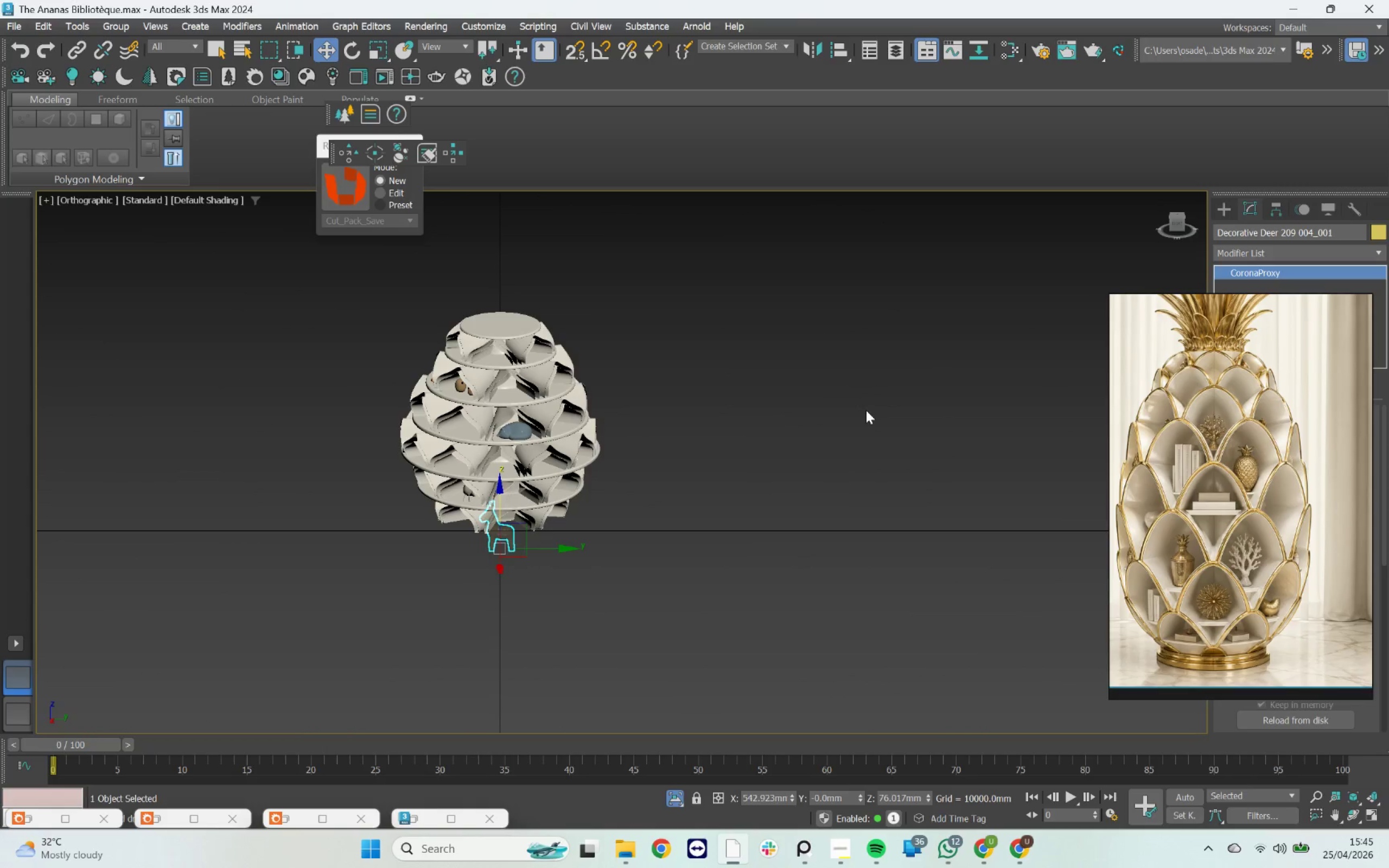 
key(F)
 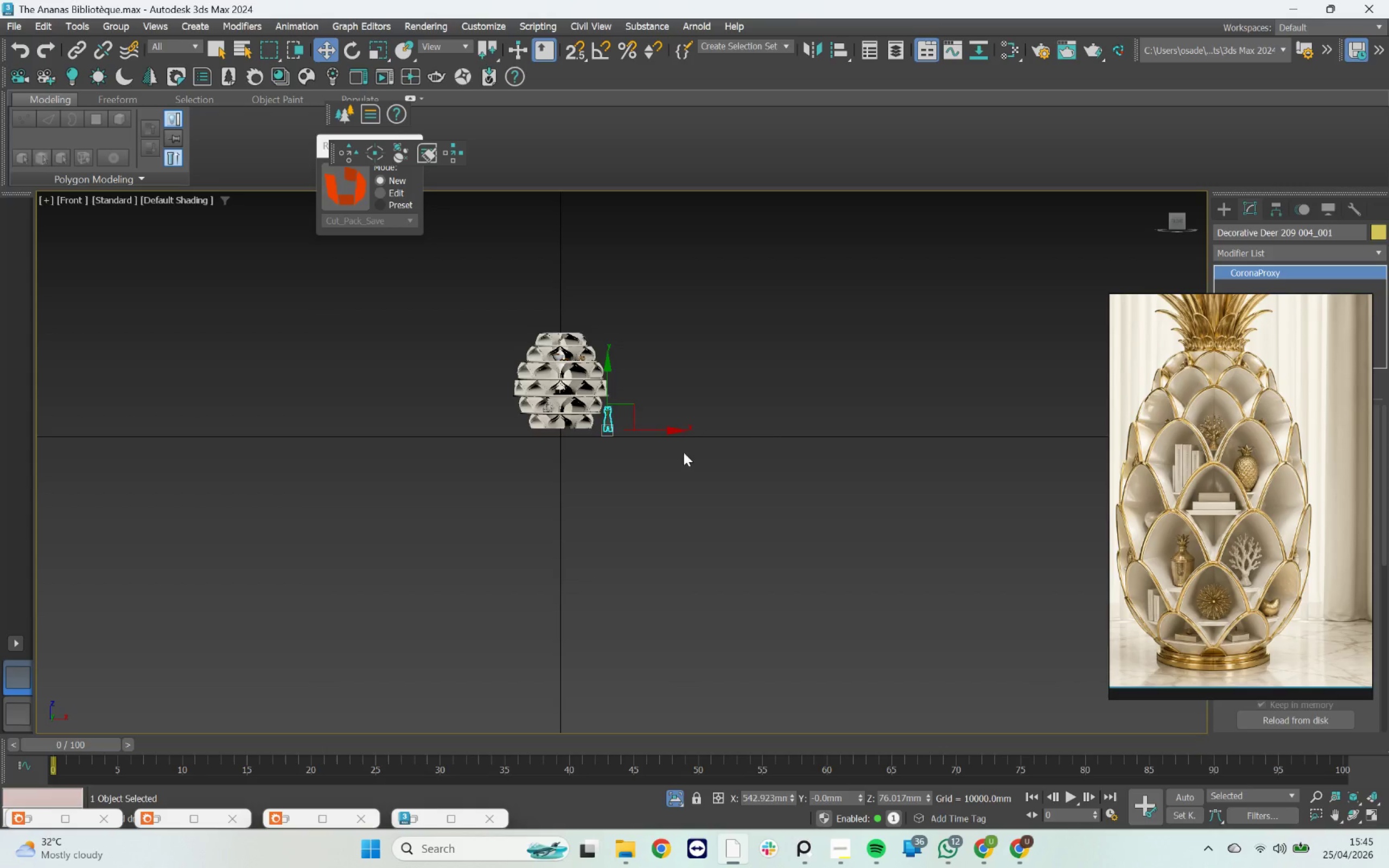 
scroll: coordinate [500, 382], scroll_direction: up, amount: 7.0
 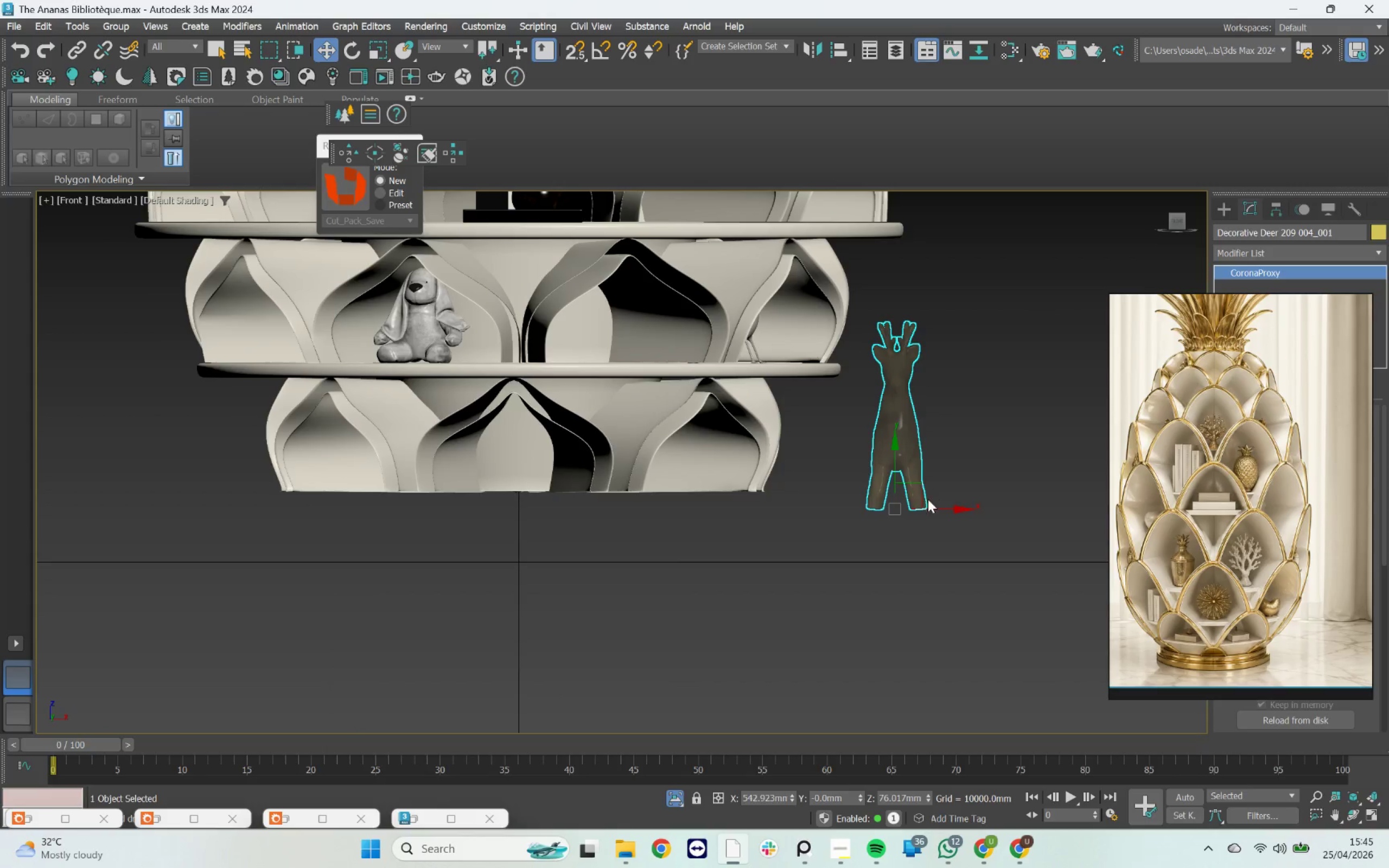 
left_click_drag(start_coordinate=[929, 506], to_coordinate=[540, 479])
 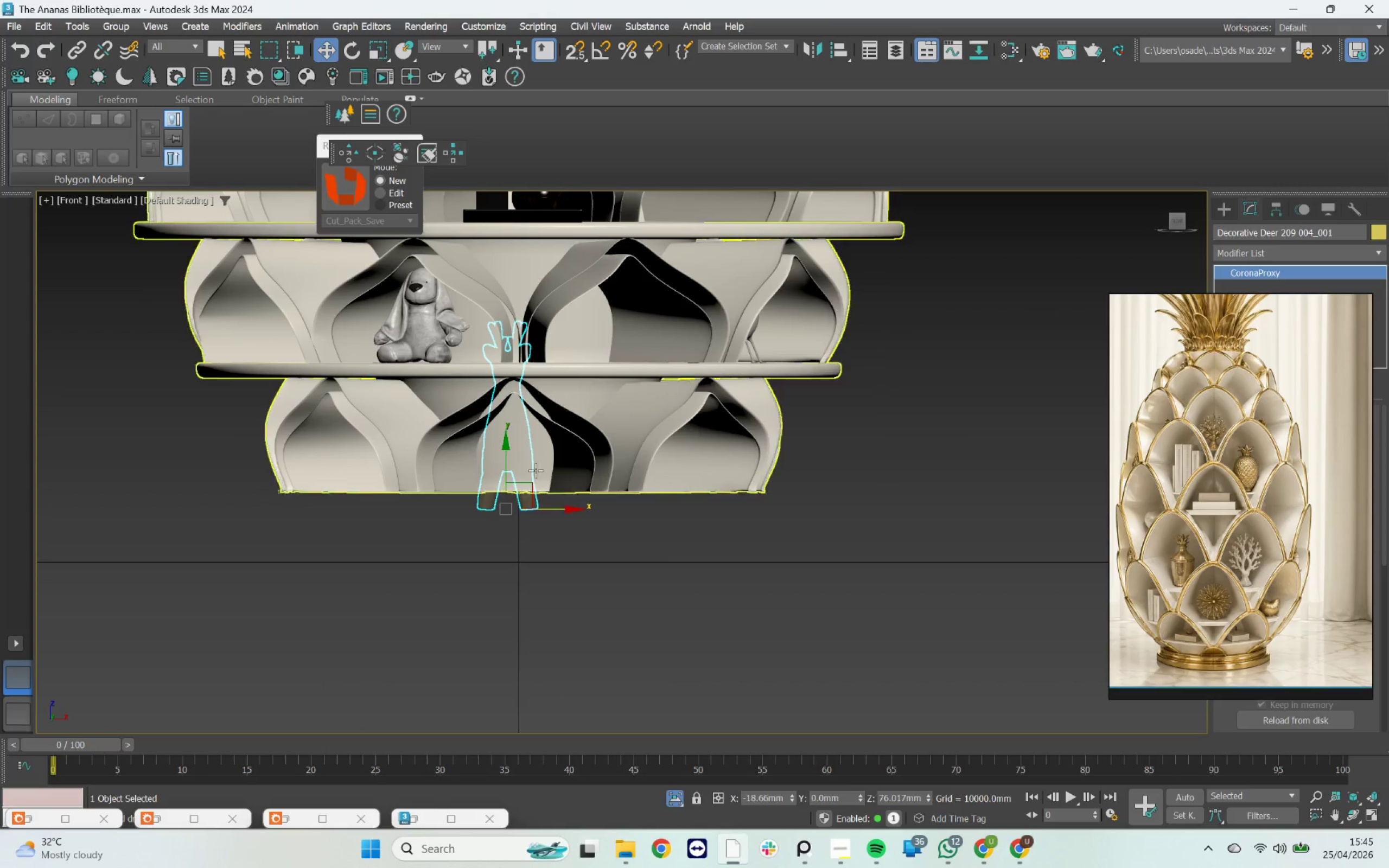 
scroll: coordinate [574, 521], scroll_direction: down, amount: 3.0
 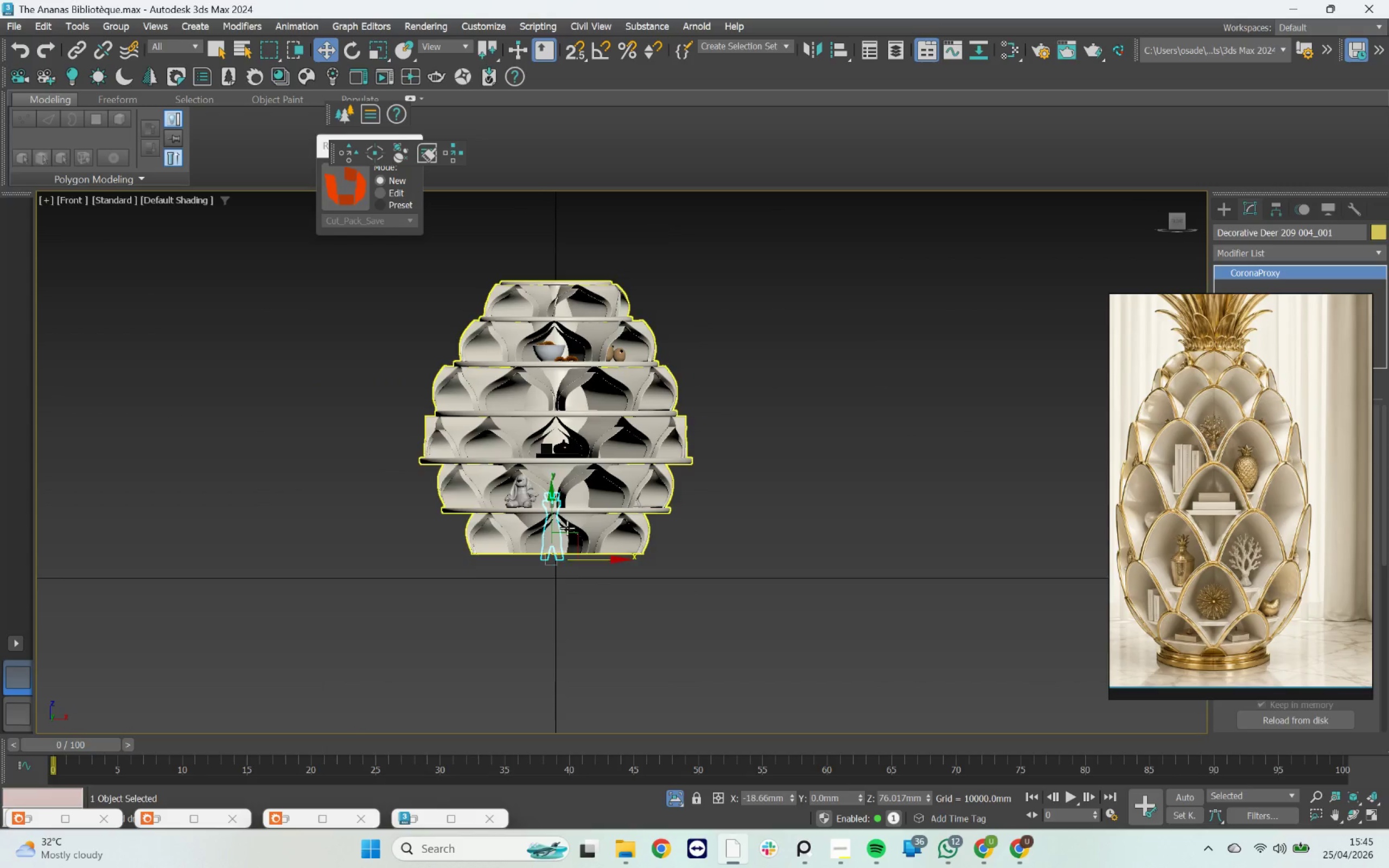 
scroll: coordinate [566, 537], scroll_direction: up, amount: 2.0
 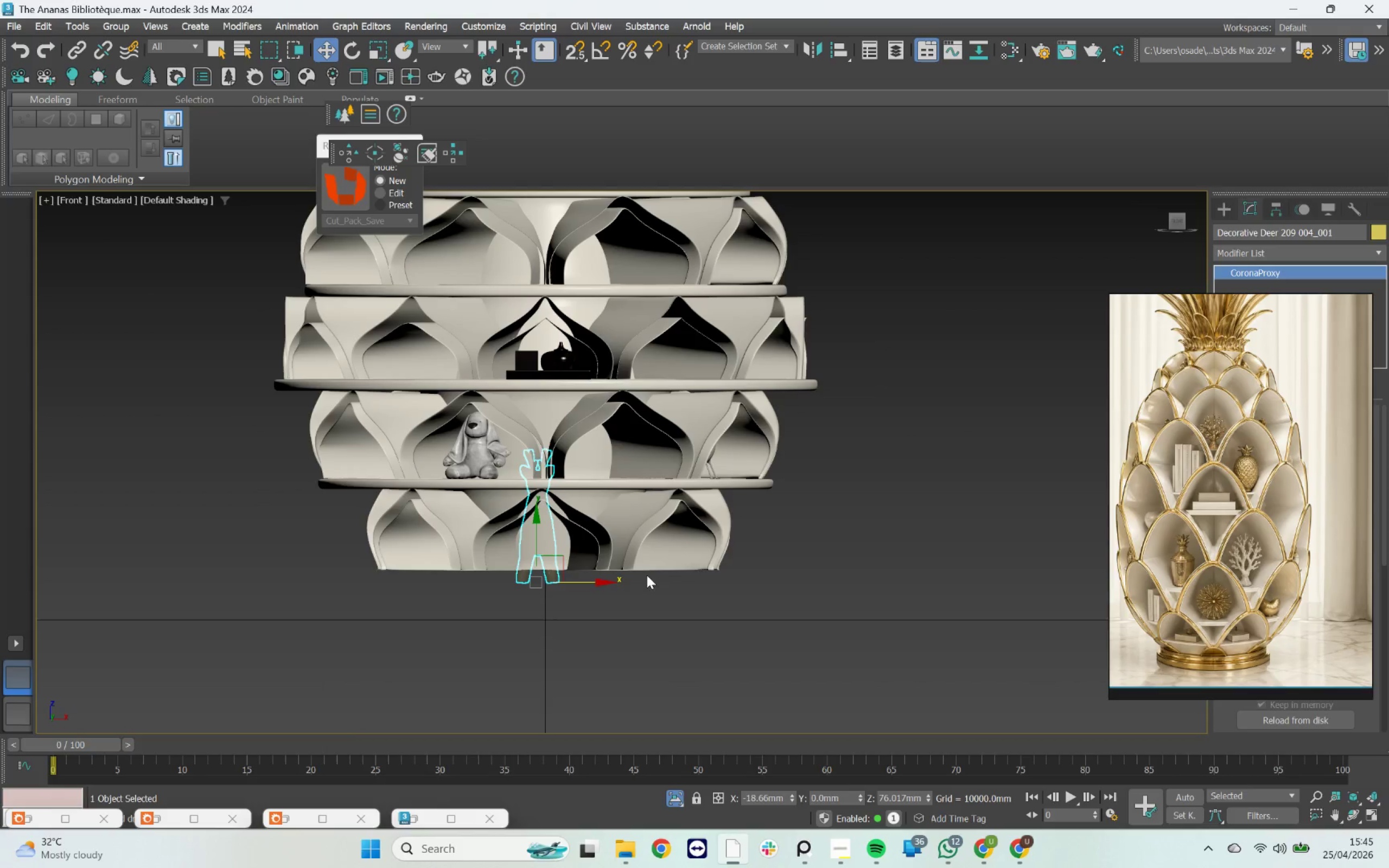 
hold_key(key=AltLeft, duration=2.78)
 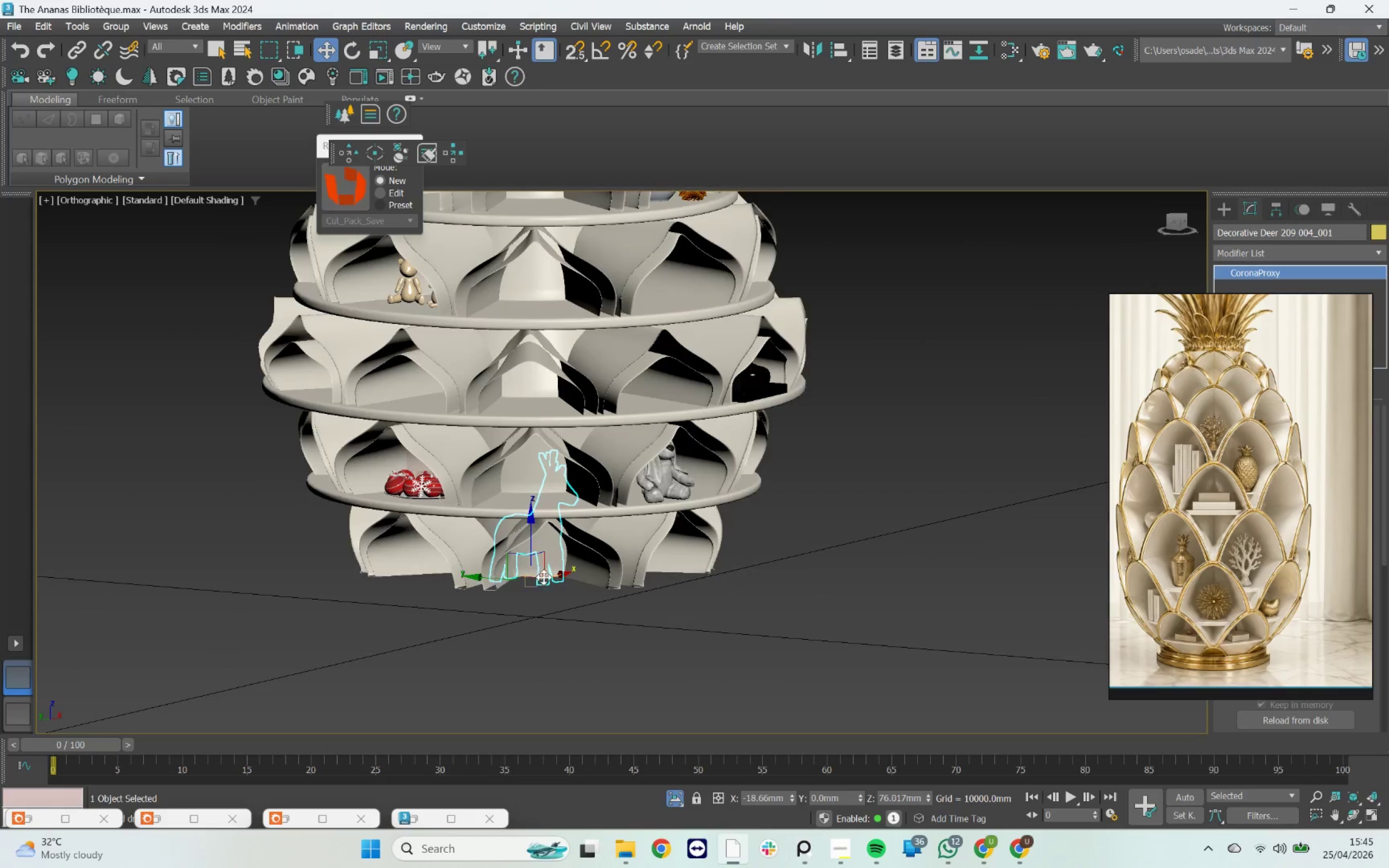 
left_click_drag(start_coordinate=[553, 575], to_coordinate=[349, 624])
 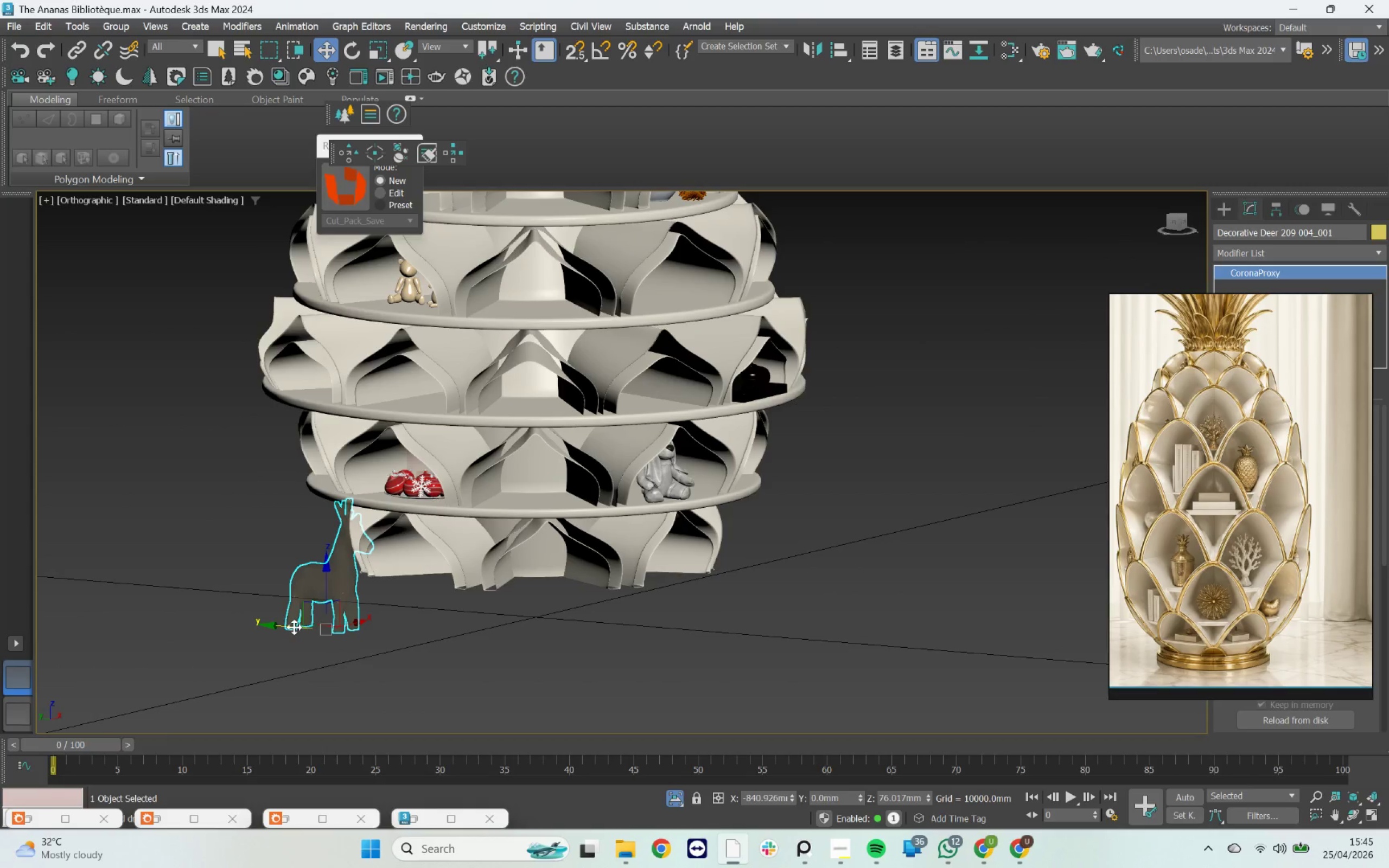 
left_click_drag(start_coordinate=[294, 627], to_coordinate=[454, 695])
 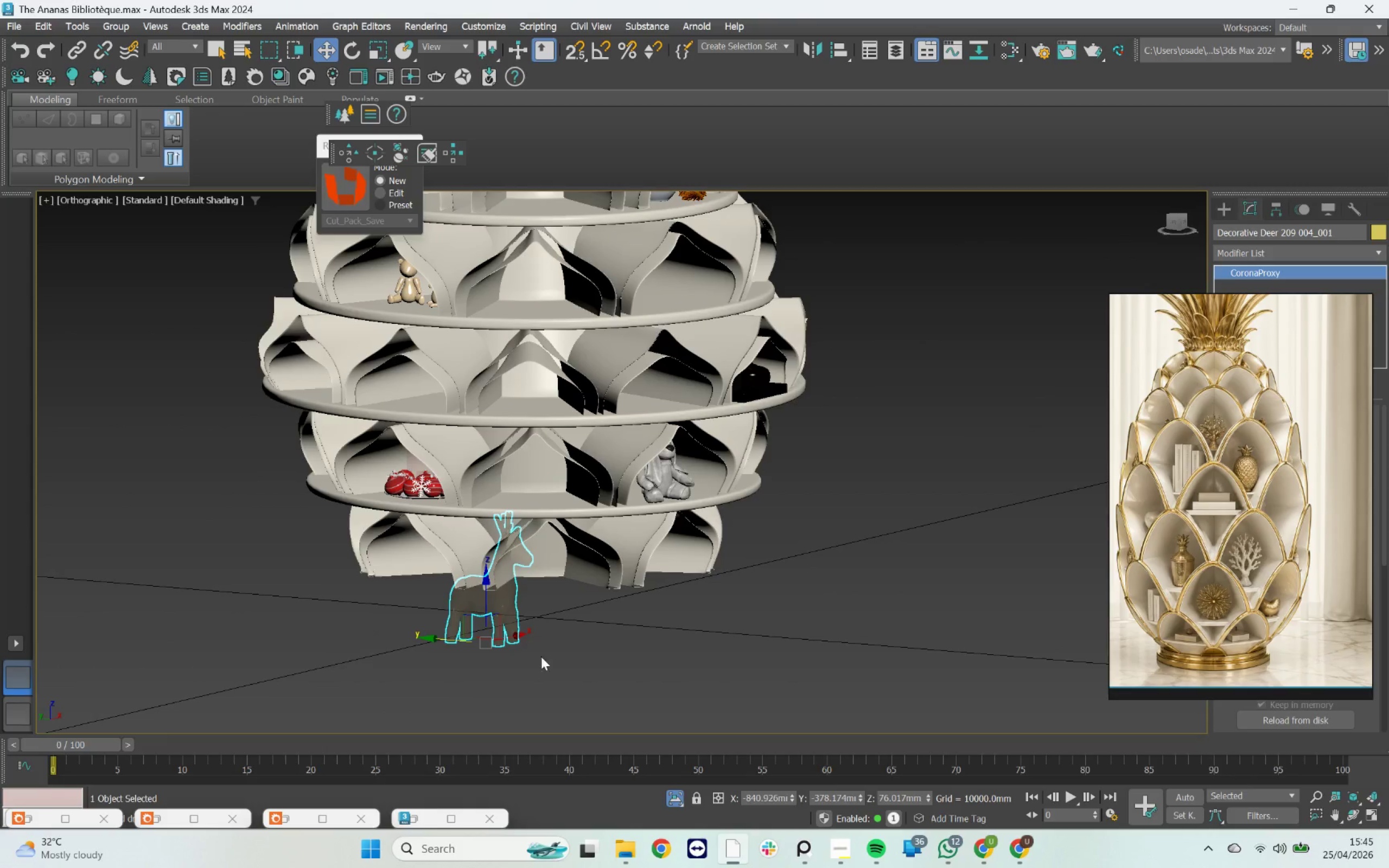 
hold_key(key=AltLeft, duration=1.11)
 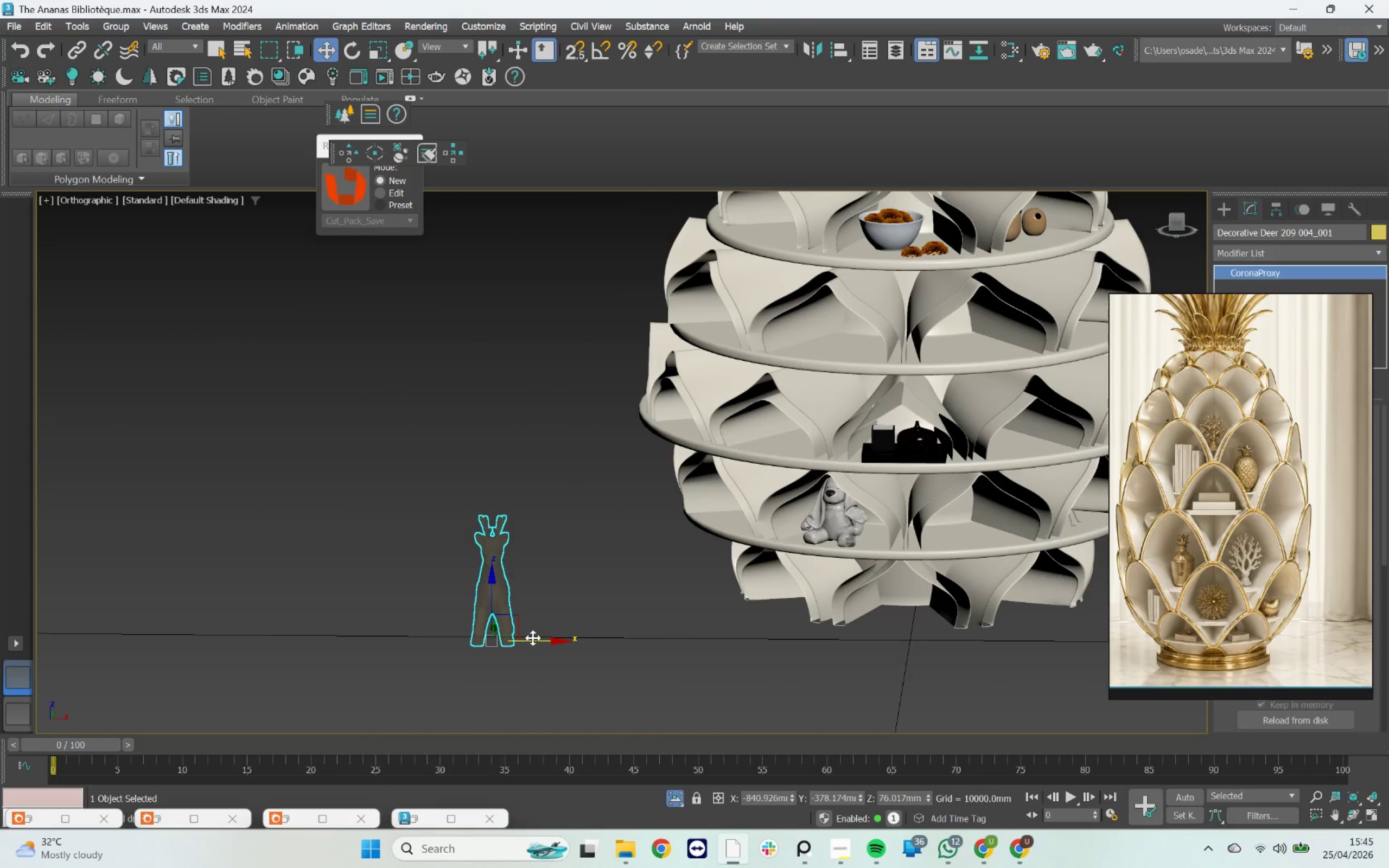 
left_click_drag(start_coordinate=[533, 638], to_coordinate=[809, 614])
 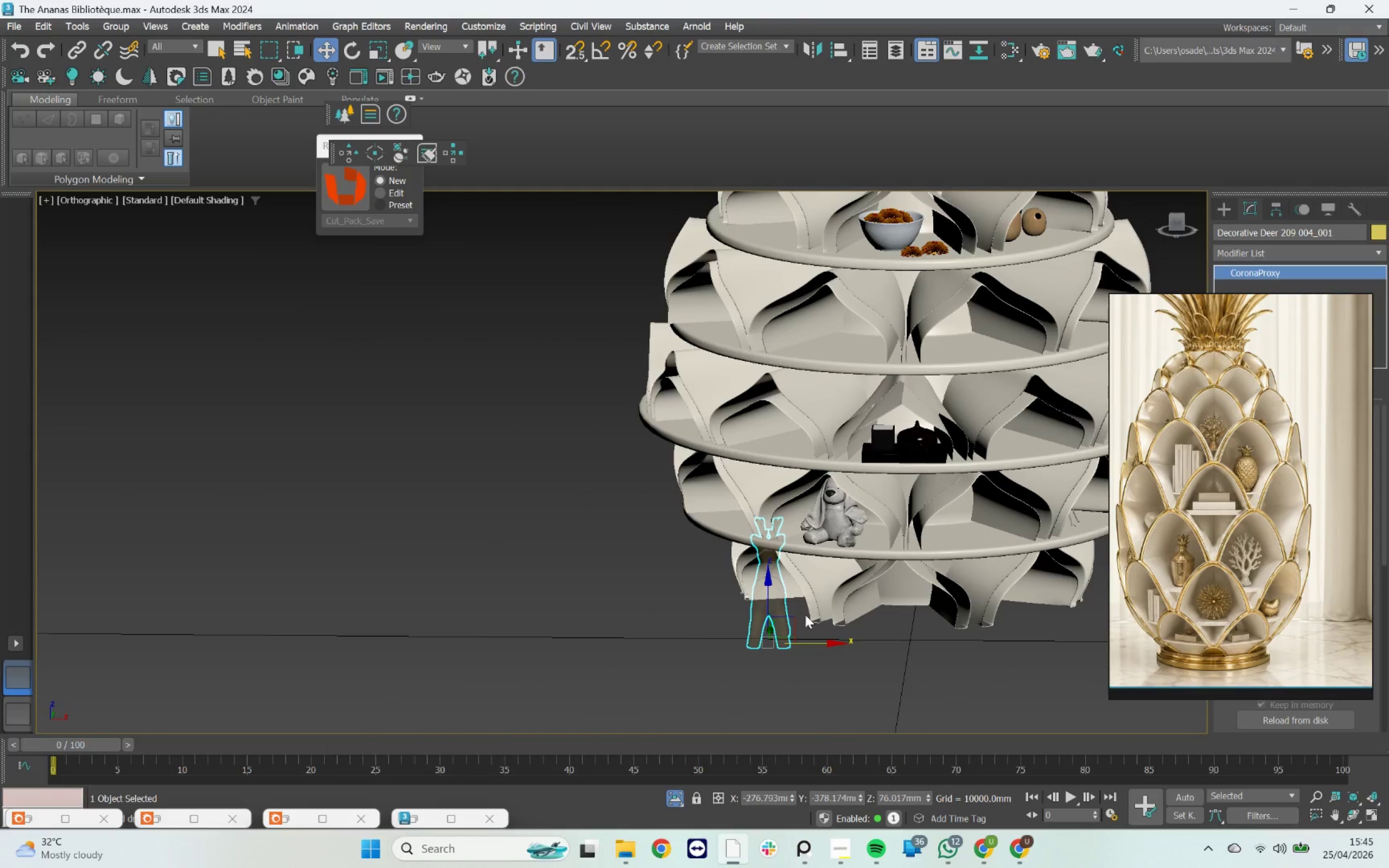 
hold_key(key=AltLeft, duration=1.23)
 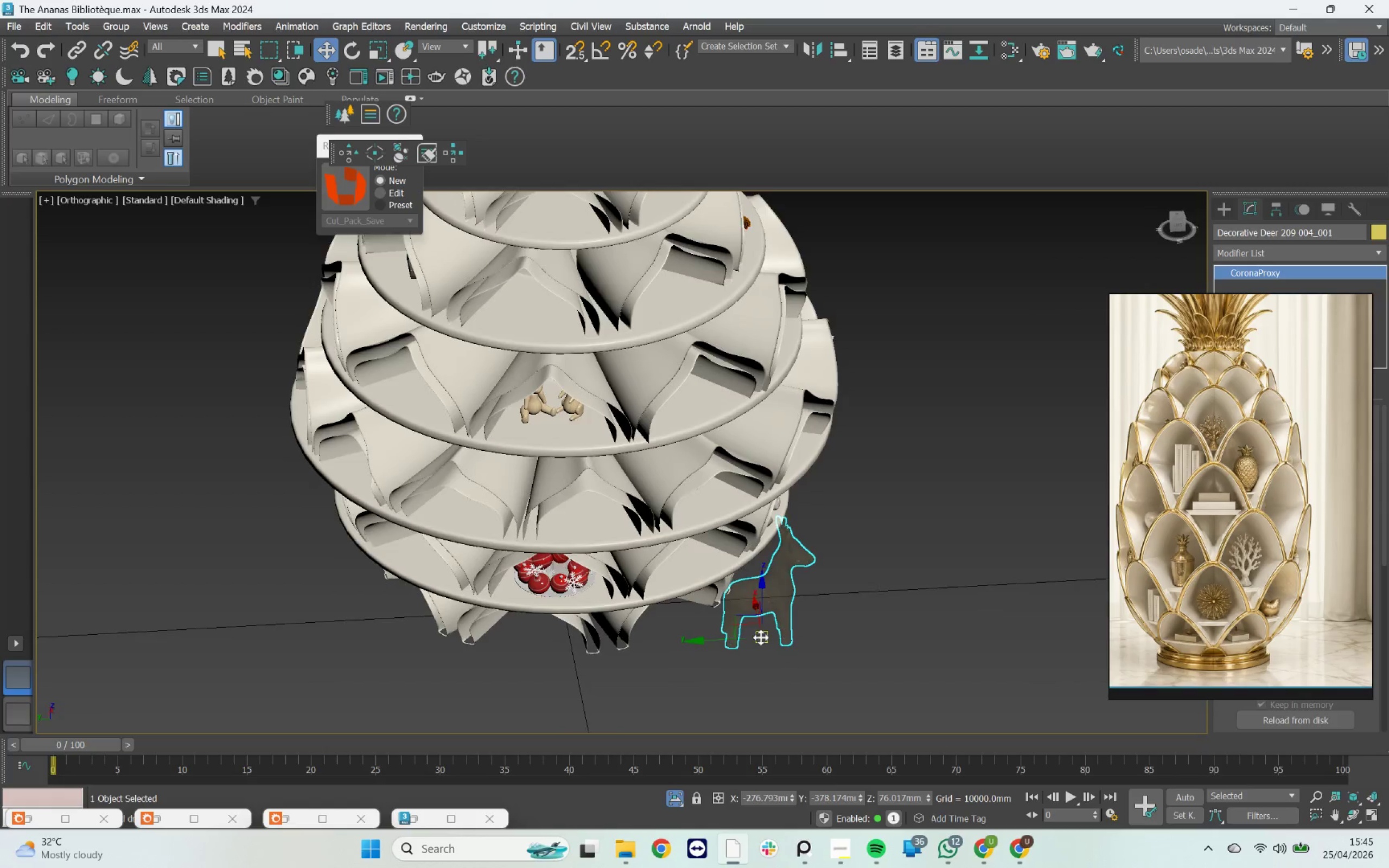 
scroll: coordinate [740, 638], scroll_direction: up, amount: 1.0
 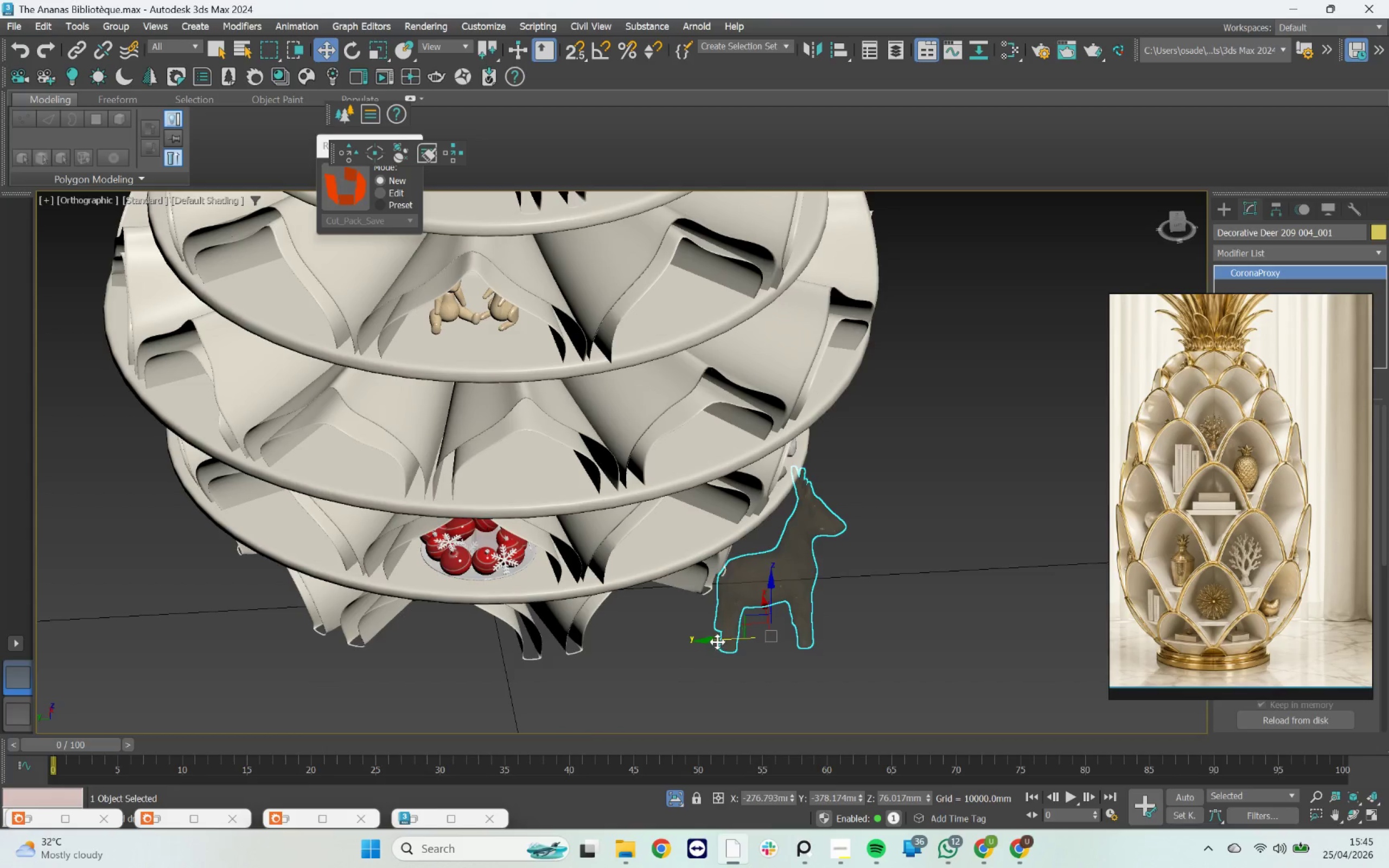 
left_click_drag(start_coordinate=[724, 640], to_coordinate=[592, 621])
 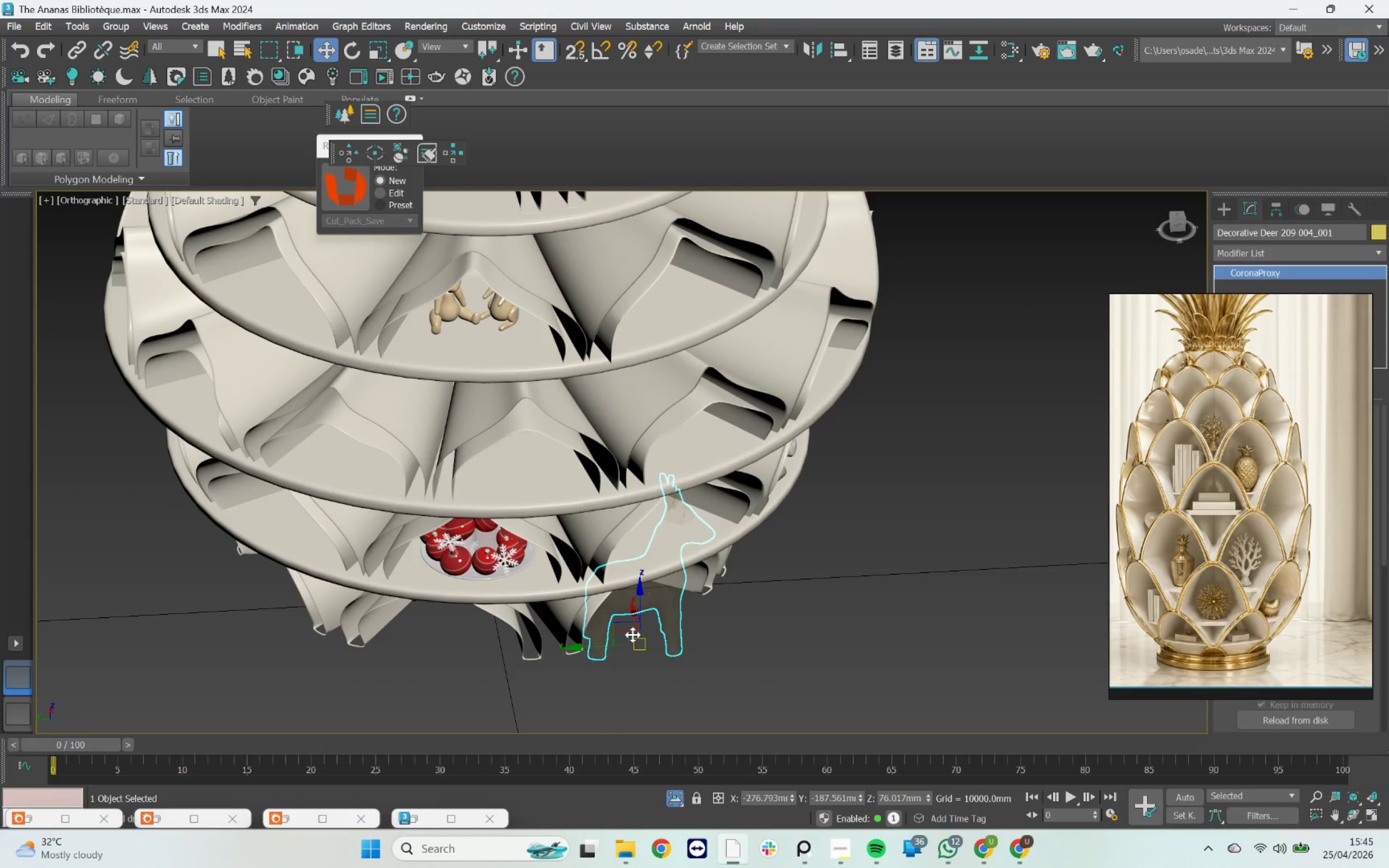 
key(E)
 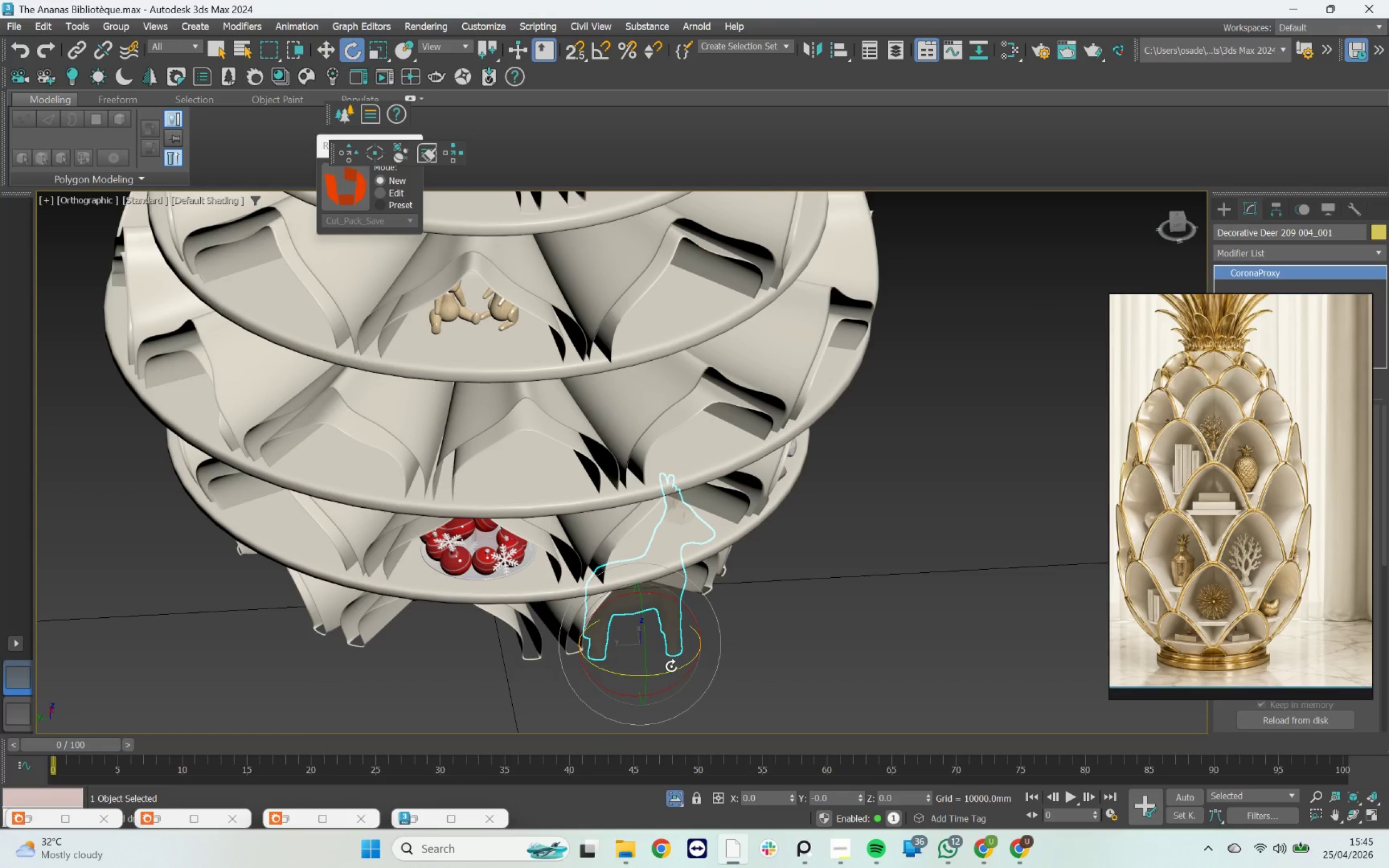 
left_click_drag(start_coordinate=[673, 667], to_coordinate=[610, 688])
 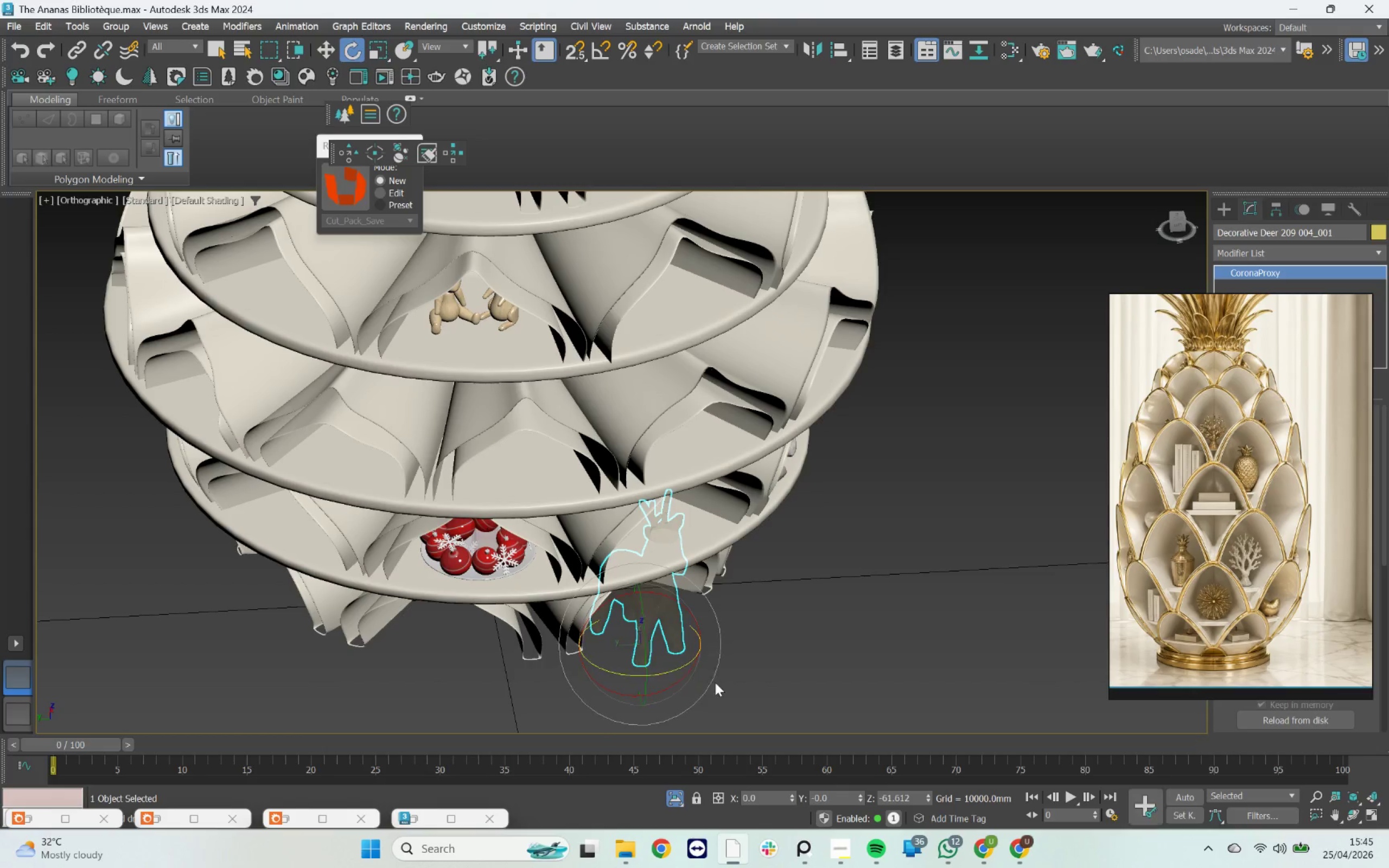 
hold_key(key=AltLeft, duration=1.25)
scroll: coordinate [650, 660], scroll_direction: up, amount: 1.0
 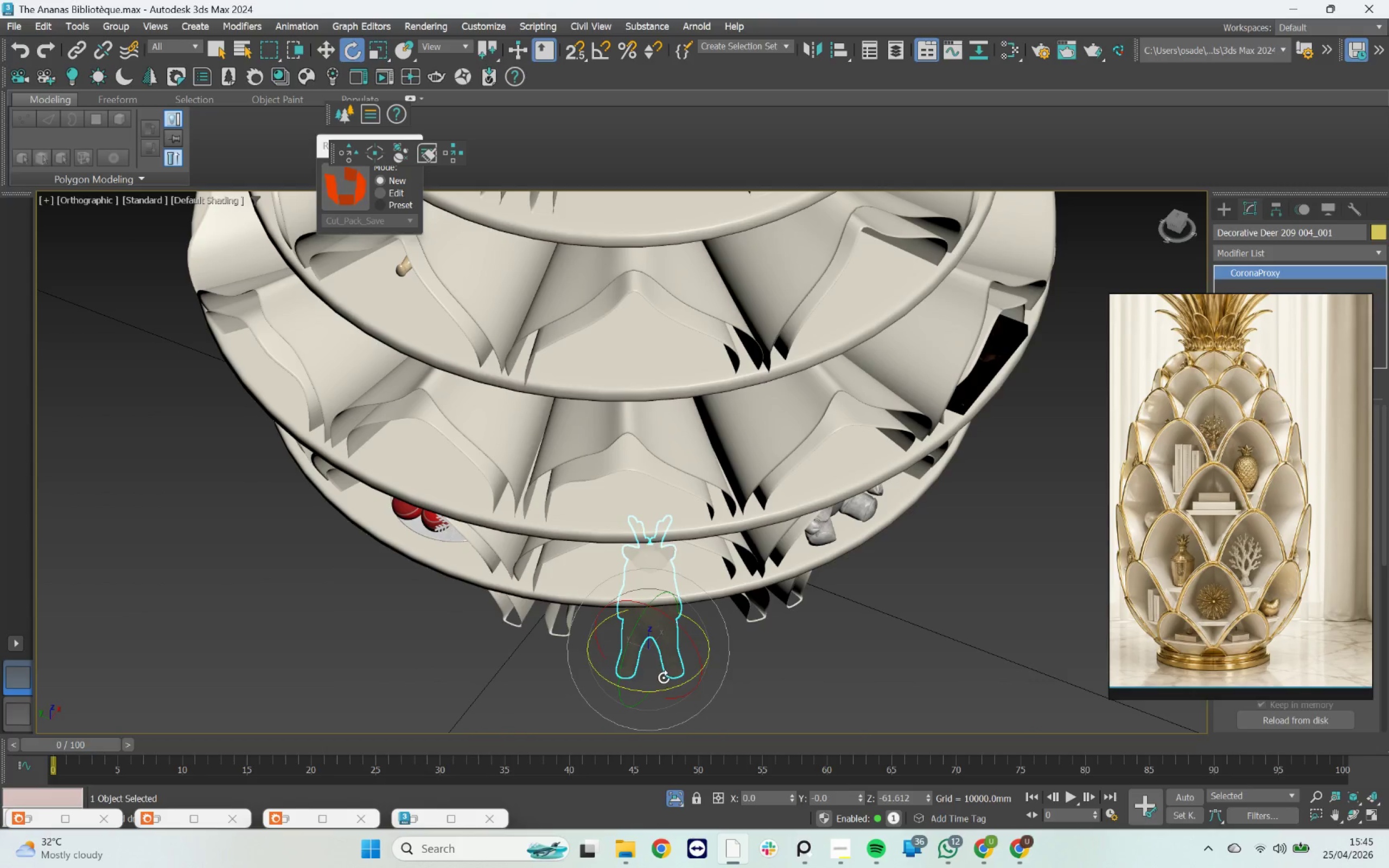 
key(W)
 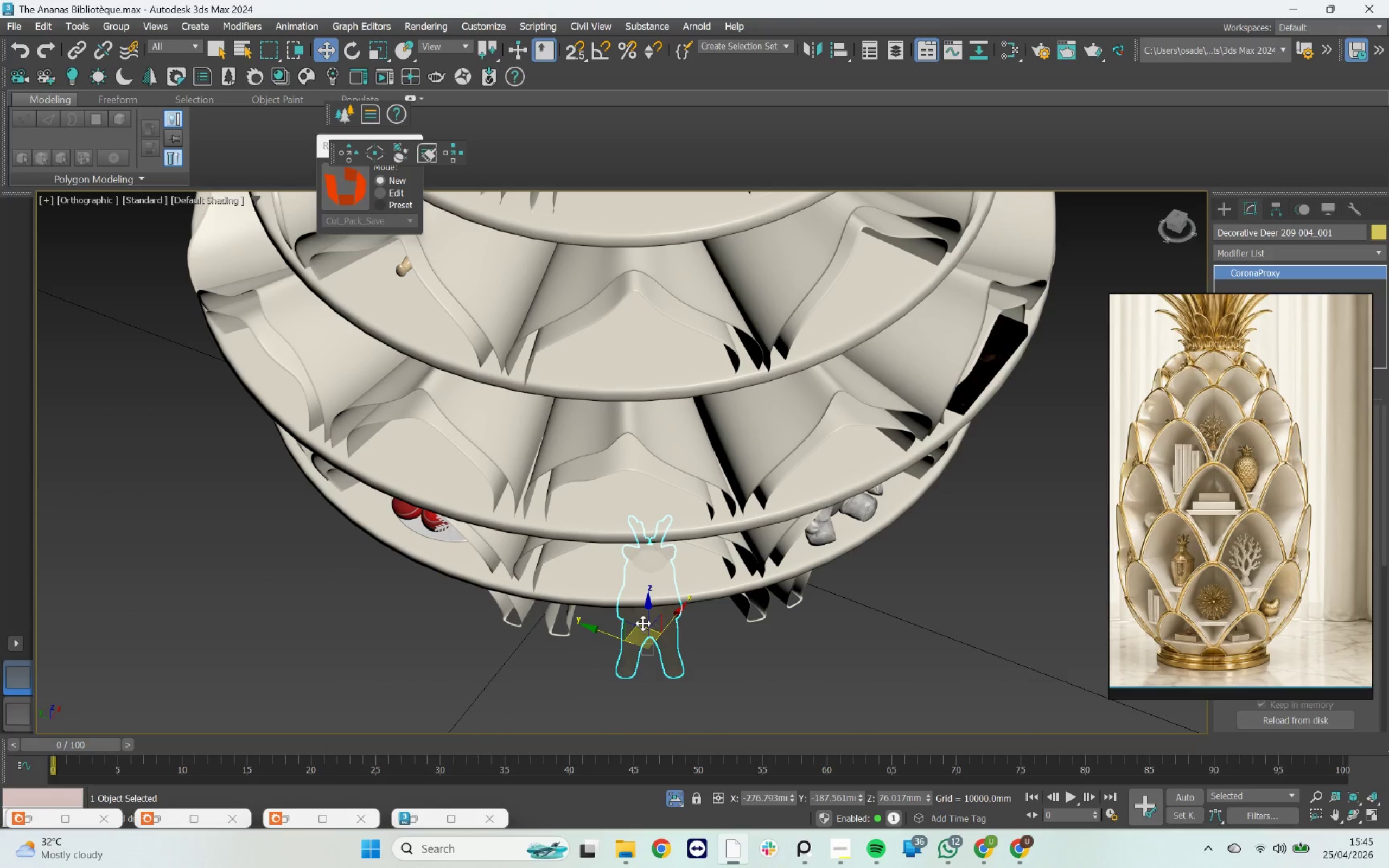 
left_click_drag(start_coordinate=[643, 623], to_coordinate=[643, 577])
 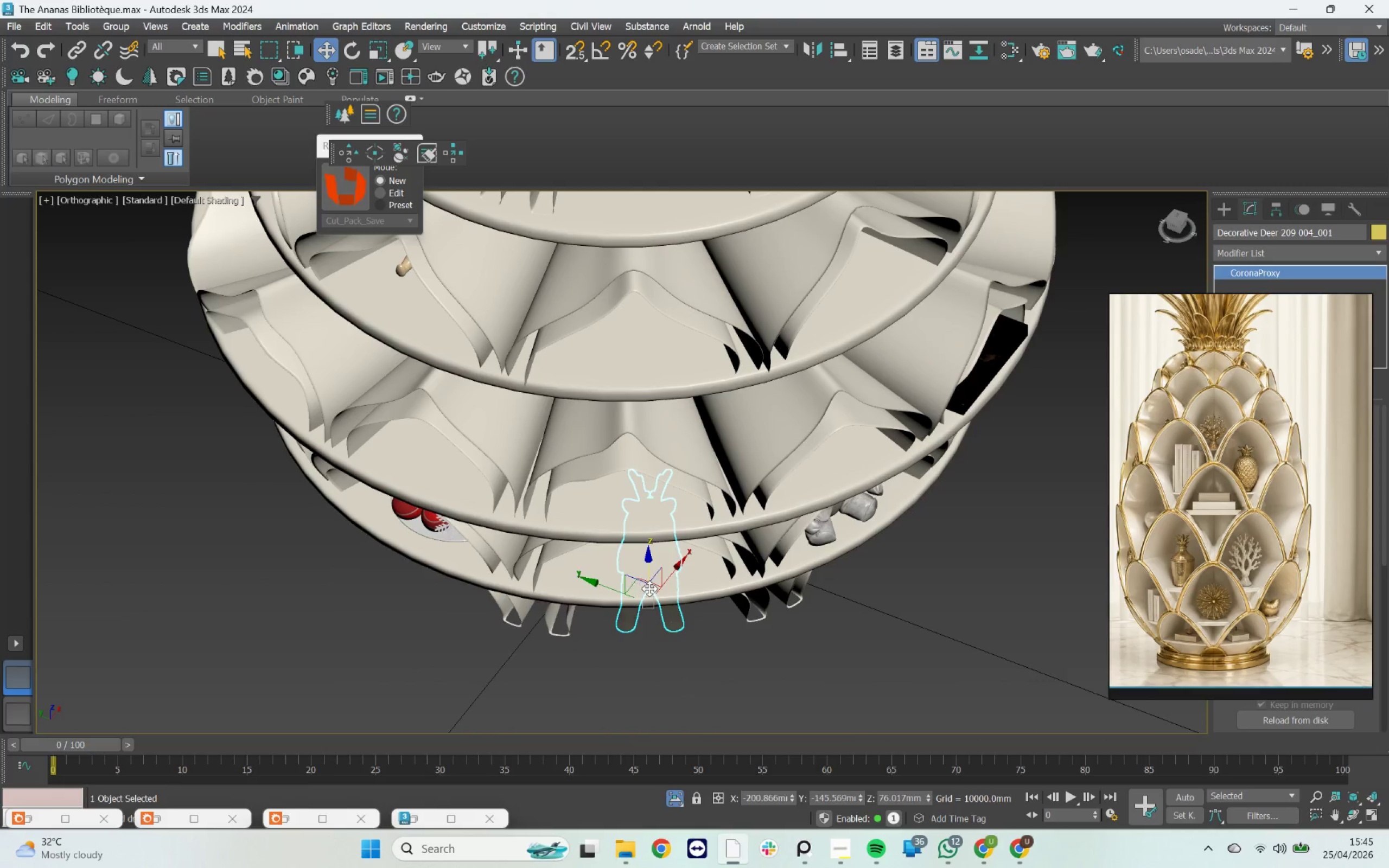 
hold_key(key=AltLeft, duration=0.72)
 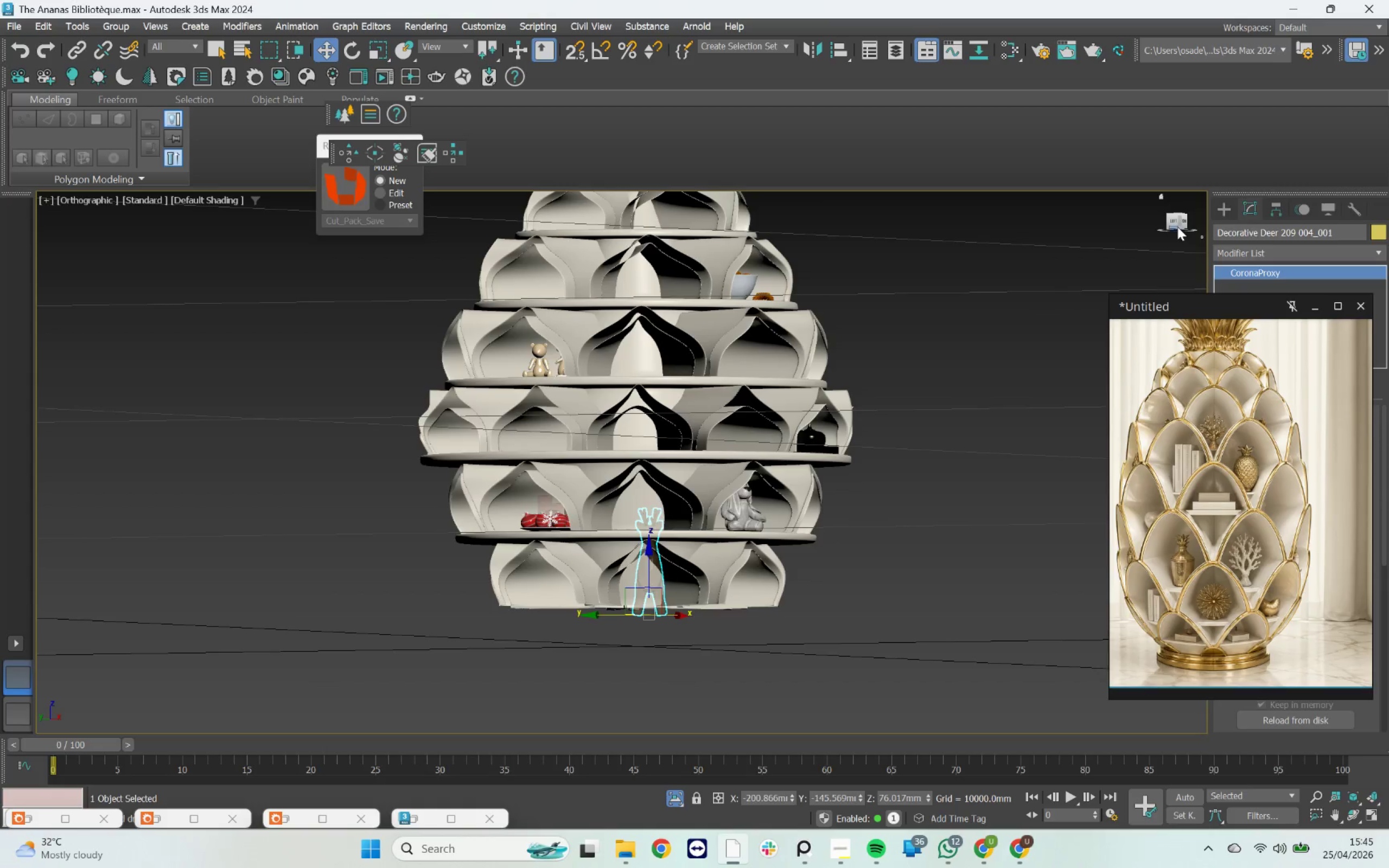 
scroll: coordinate [649, 589], scroll_direction: down, amount: 2.0
 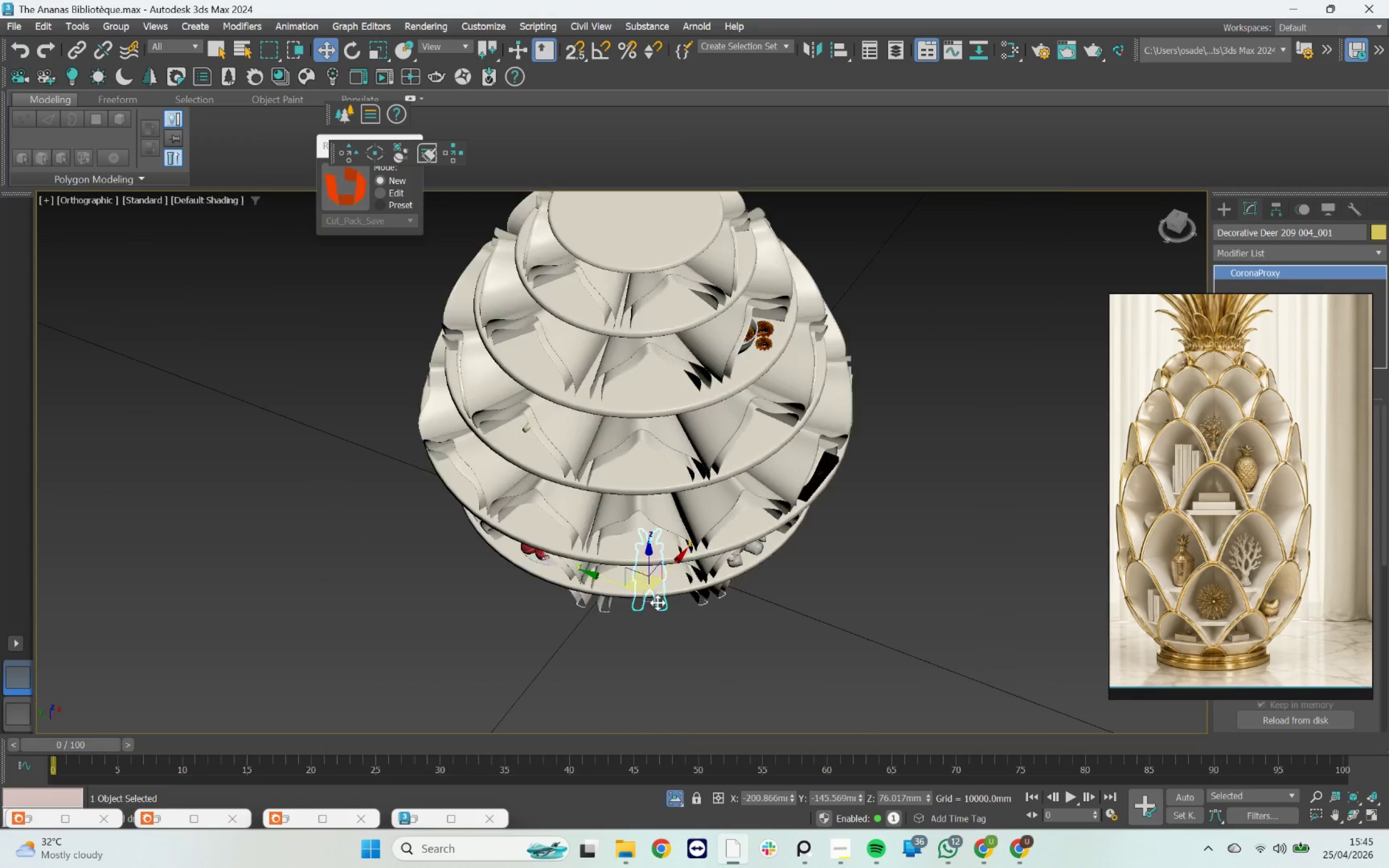 
left_click([1179, 224])
 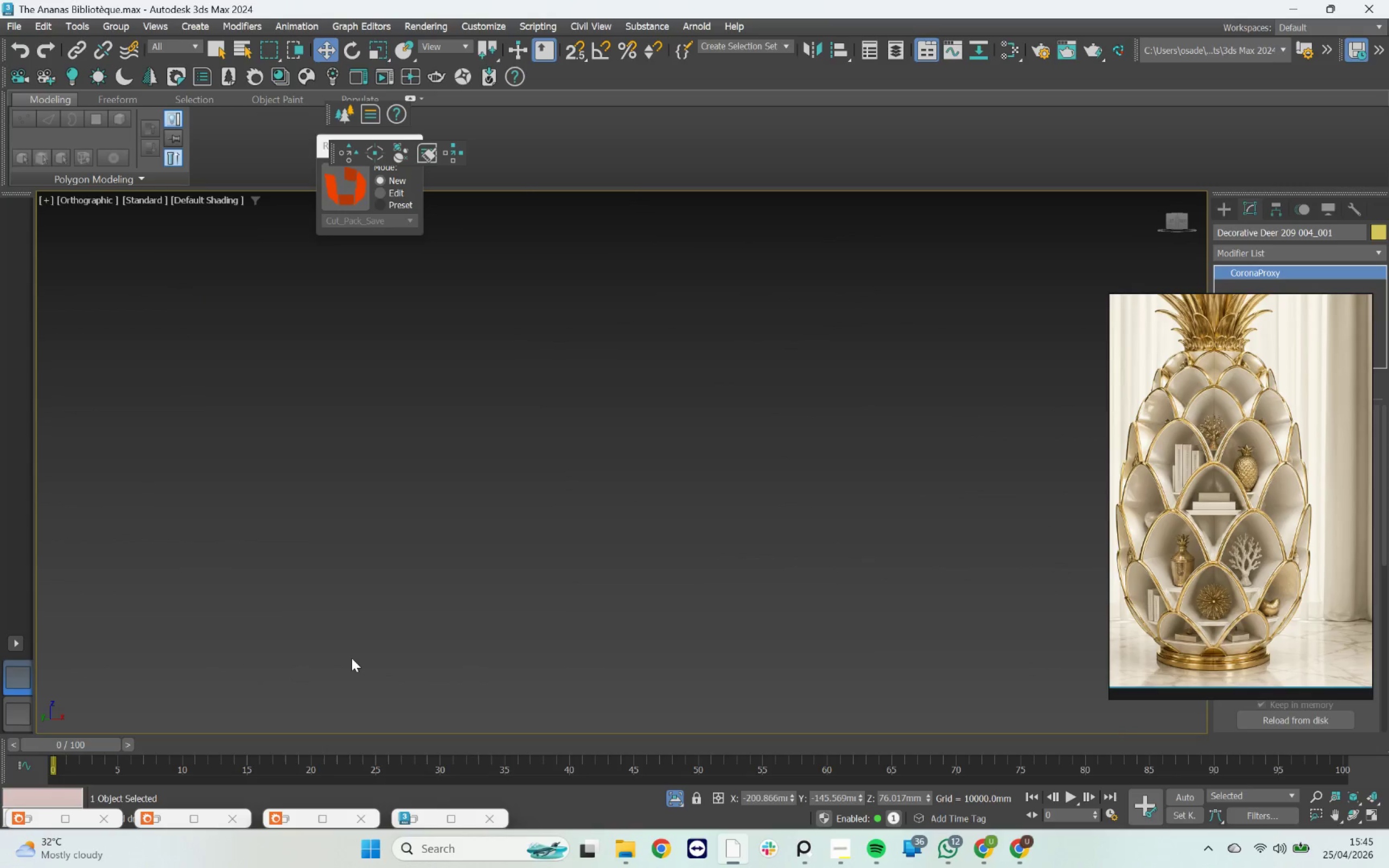 
type(zrw)
 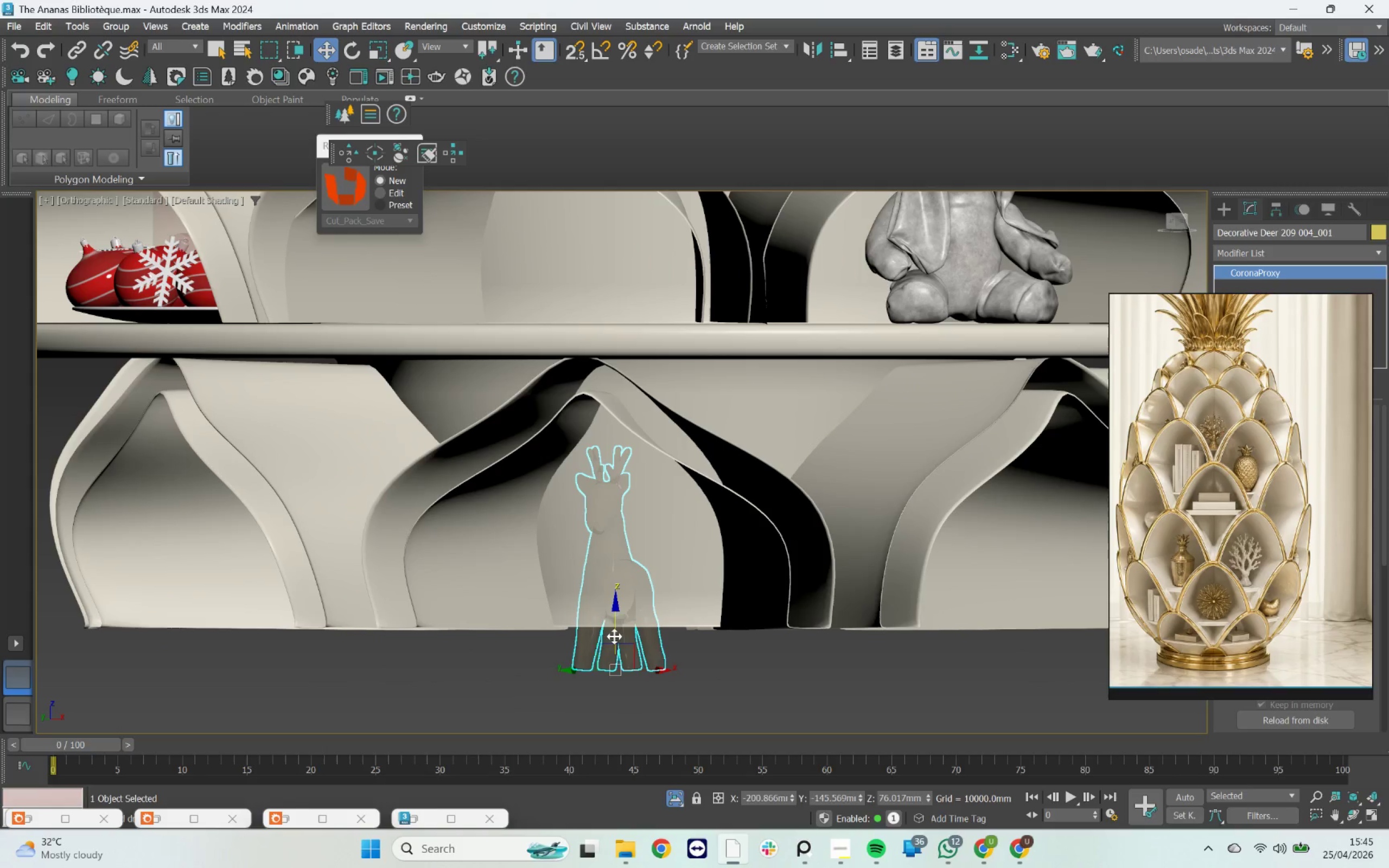 
left_click_drag(start_coordinate=[611, 656], to_coordinate=[625, 712])
 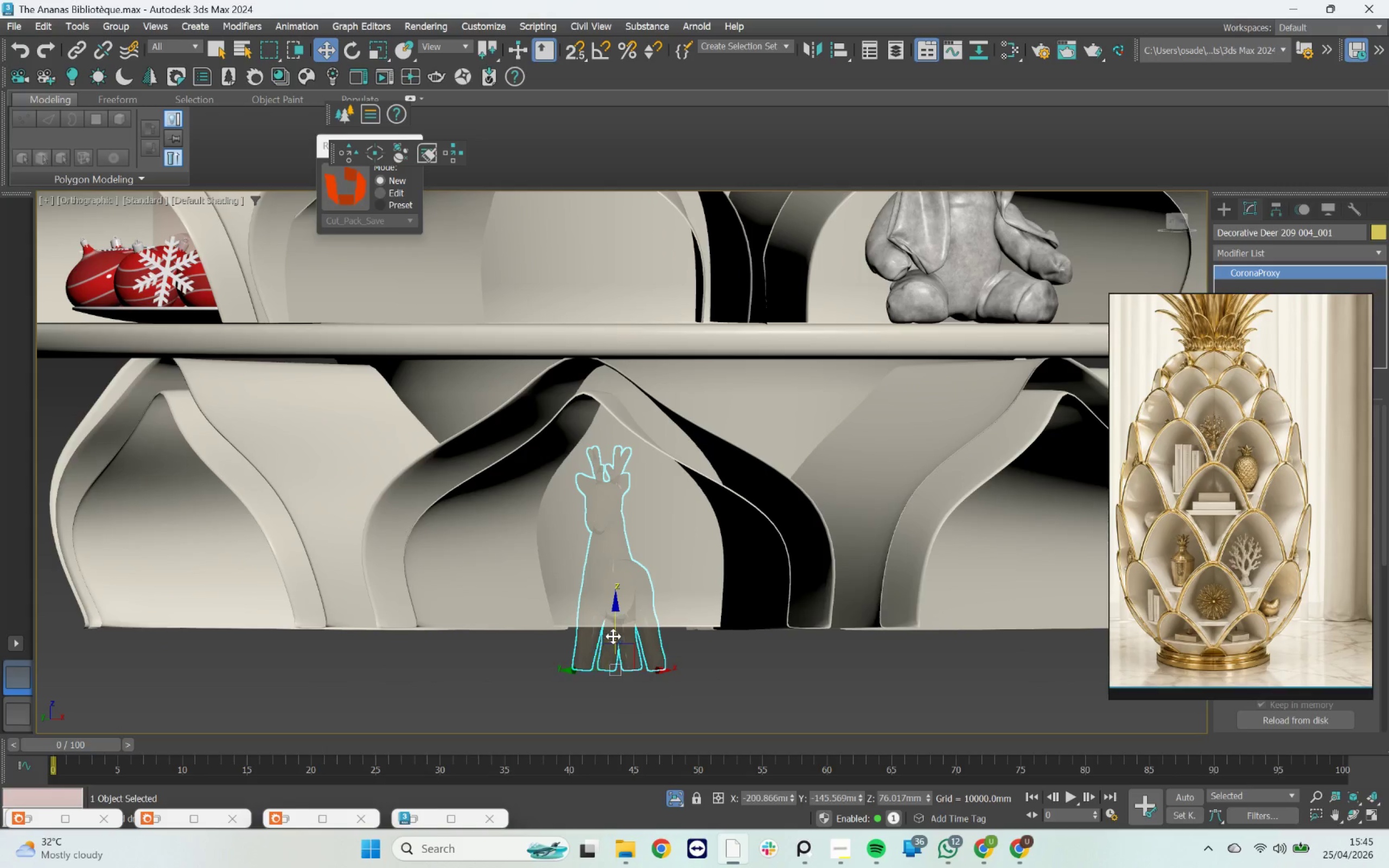 
left_click_drag(start_coordinate=[617, 633], to_coordinate=[617, 591])
 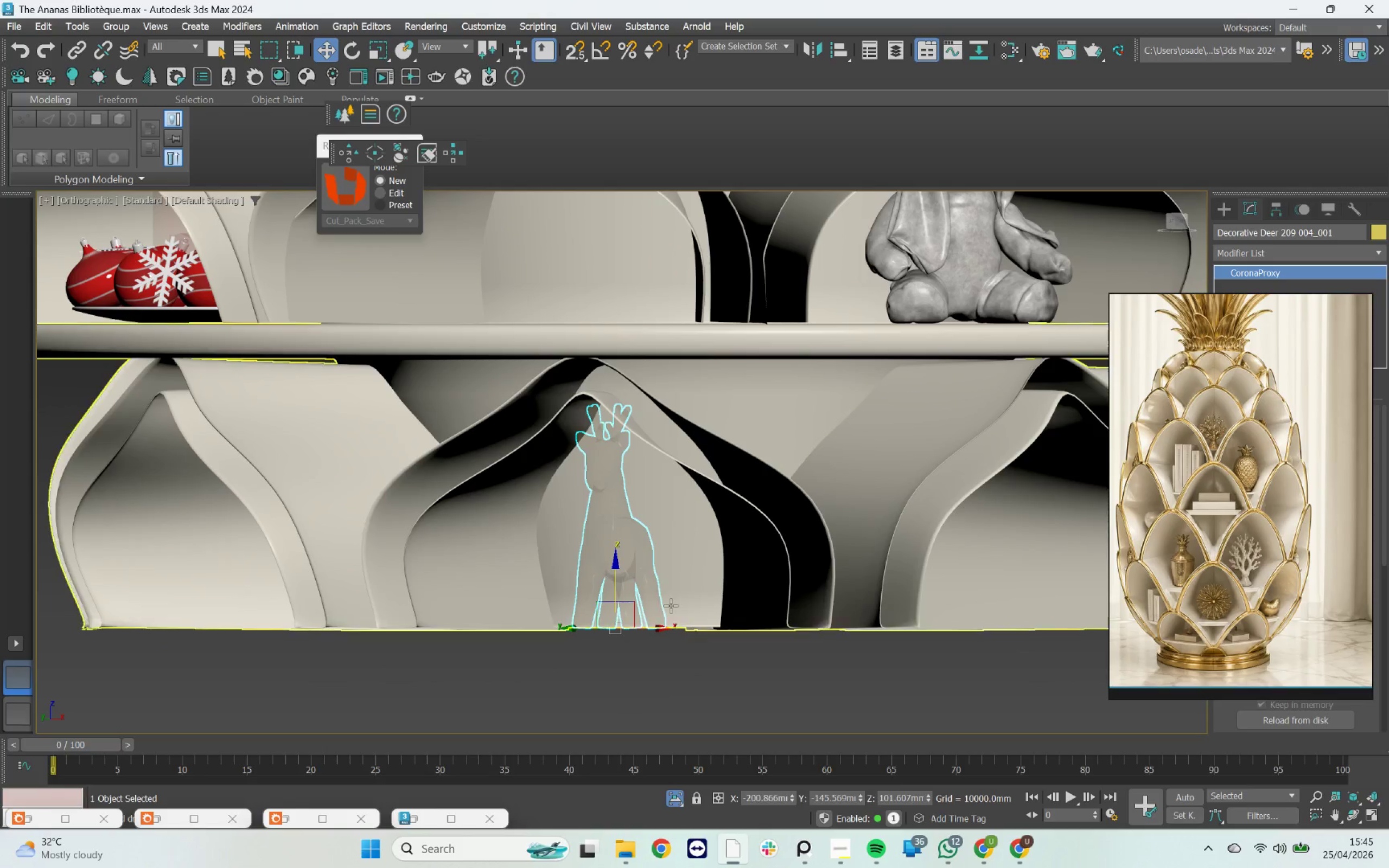 
hold_key(key=AltLeft, duration=1.42)
 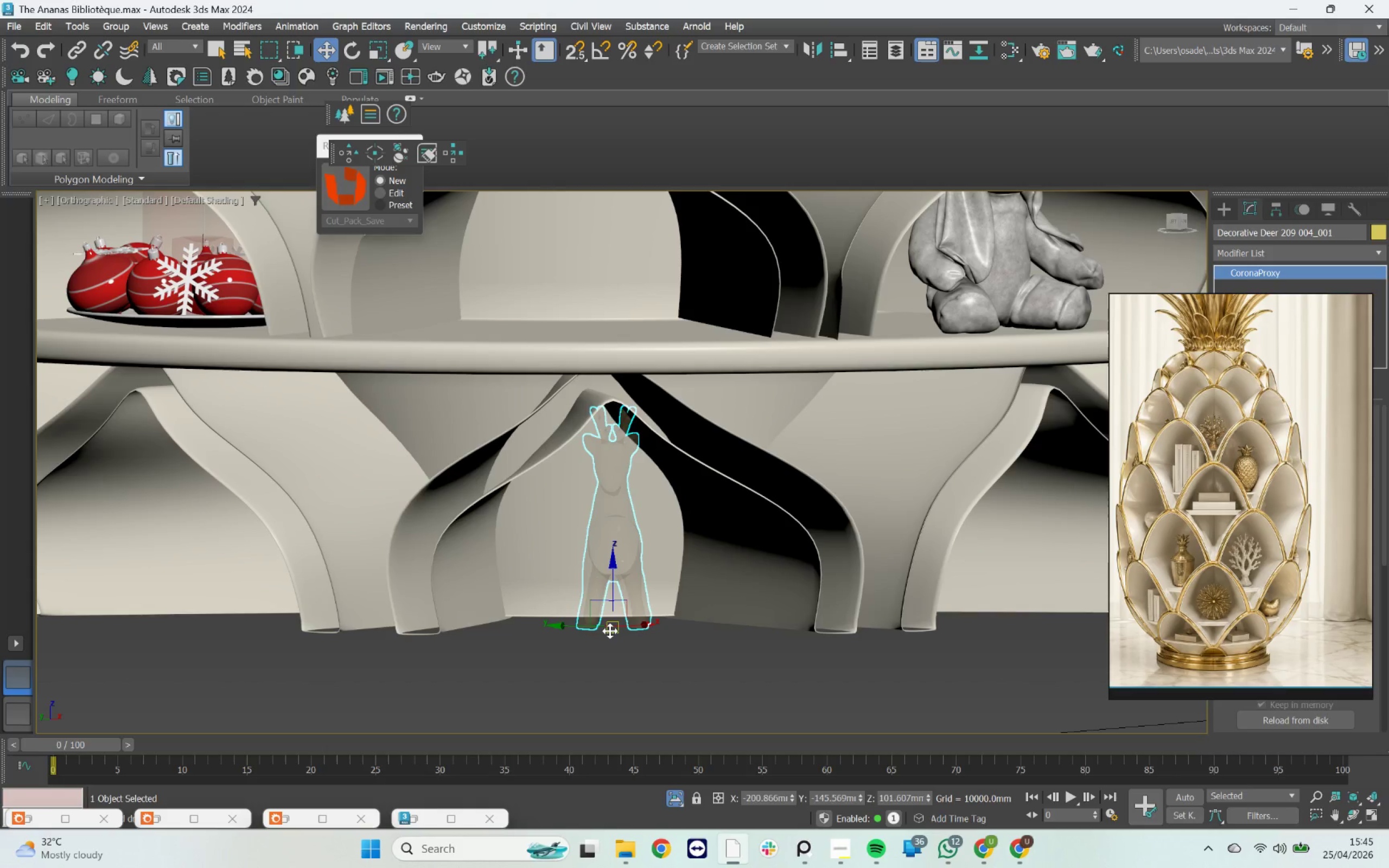 
left_click_drag(start_coordinate=[610, 631], to_coordinate=[595, 632])
 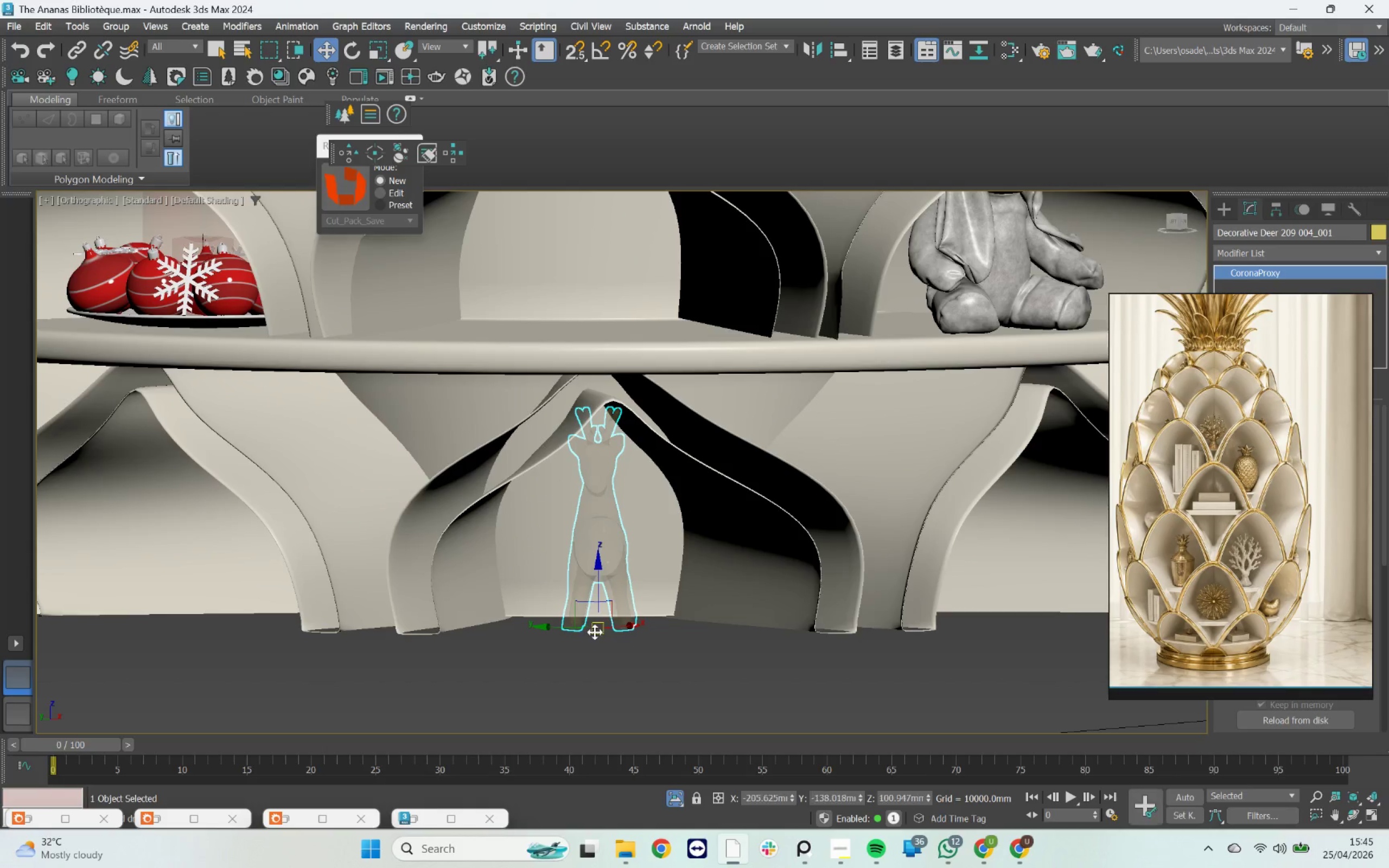 
hold_key(key=AltLeft, duration=0.89)
 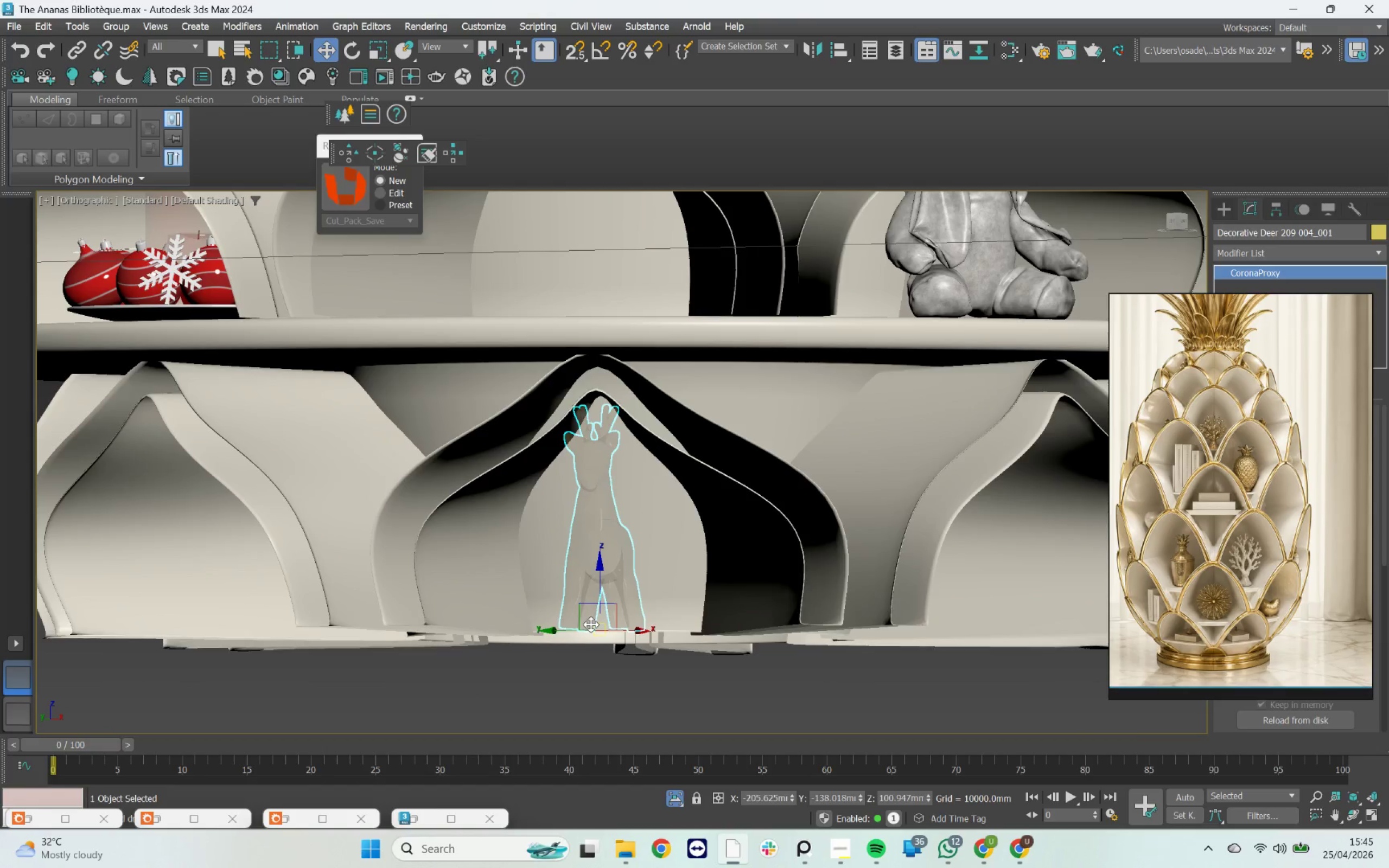 
key(R)
 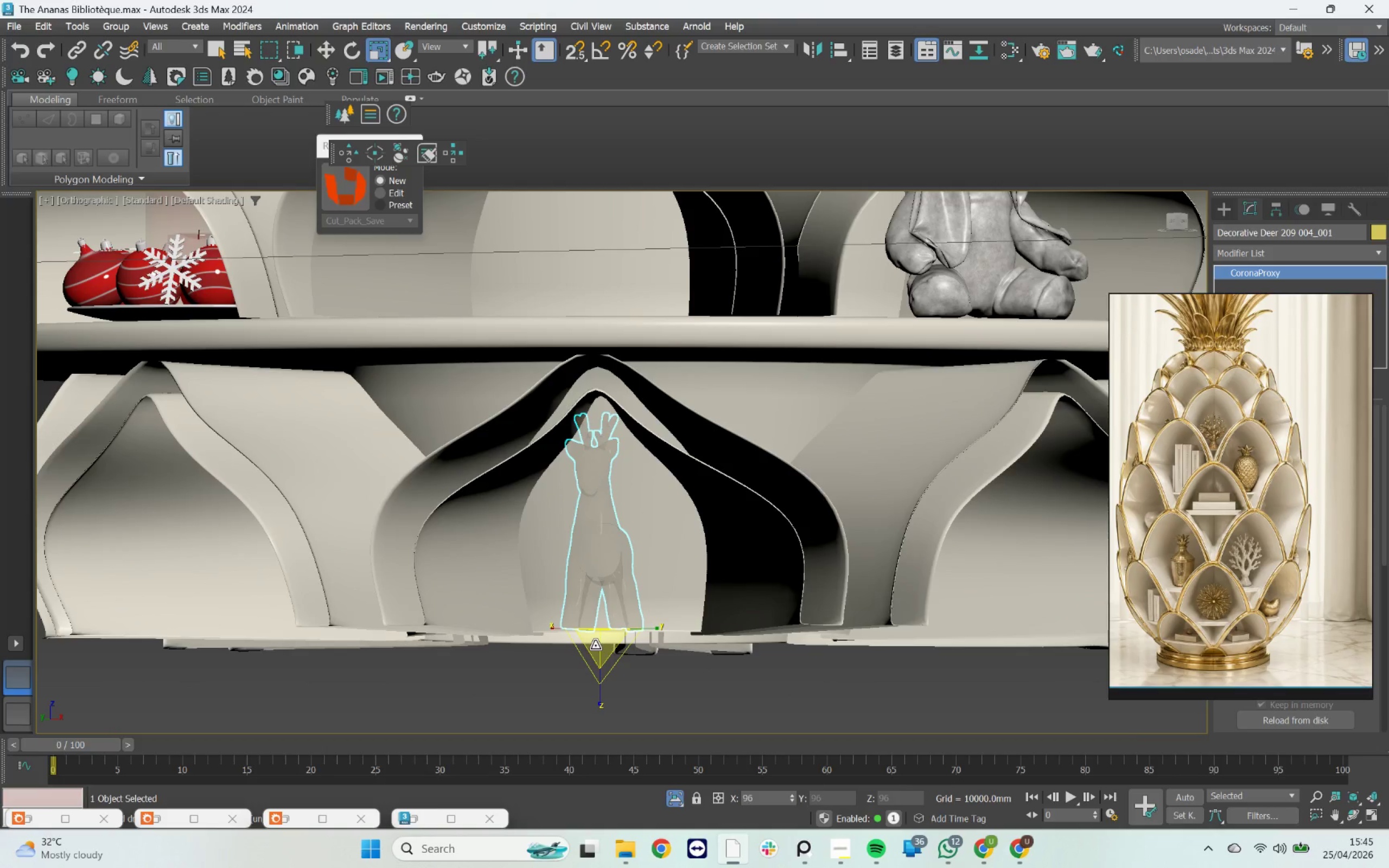 
scroll: coordinate [584, 633], scroll_direction: down, amount: 2.0
 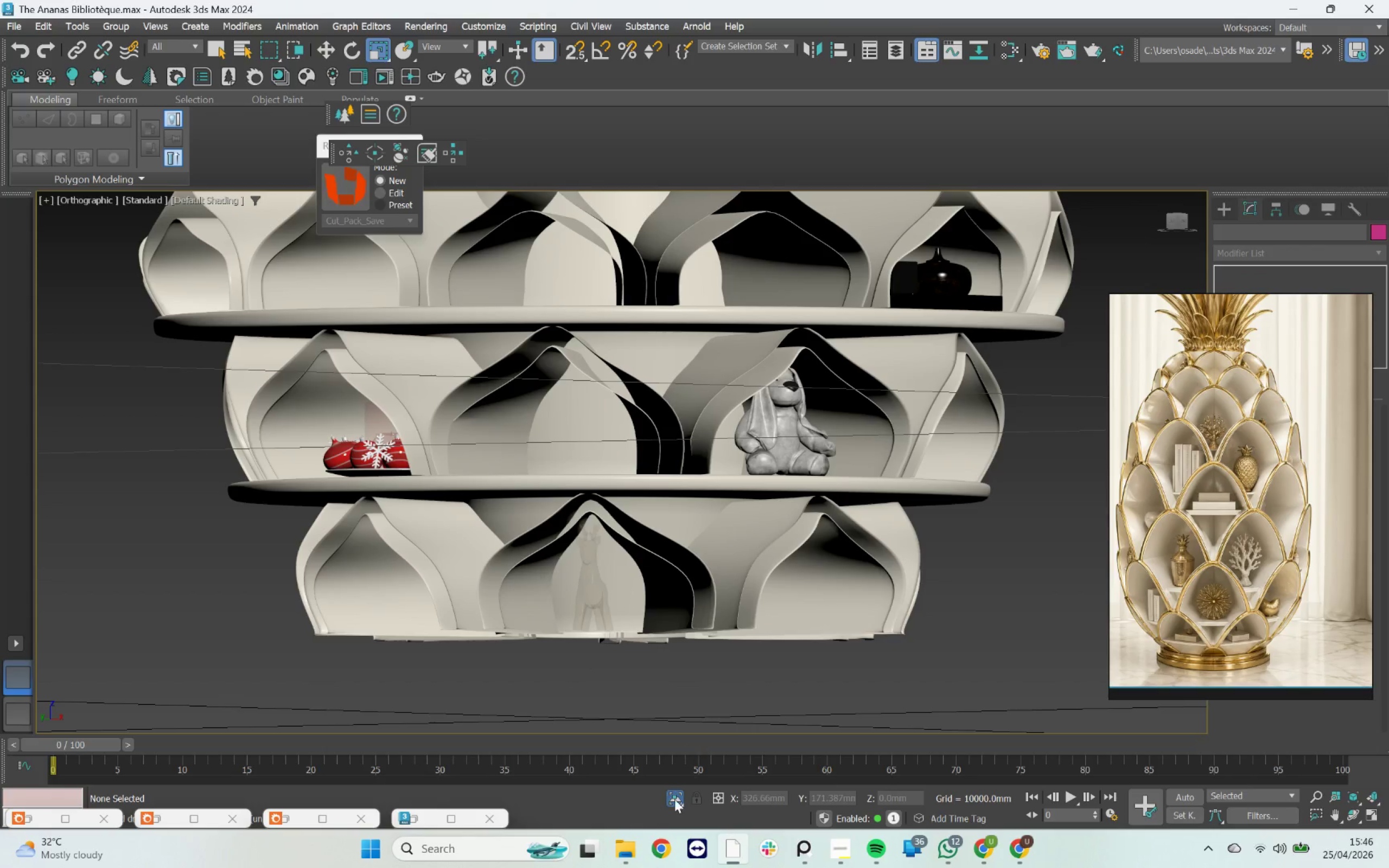 
left_click([674, 799])
 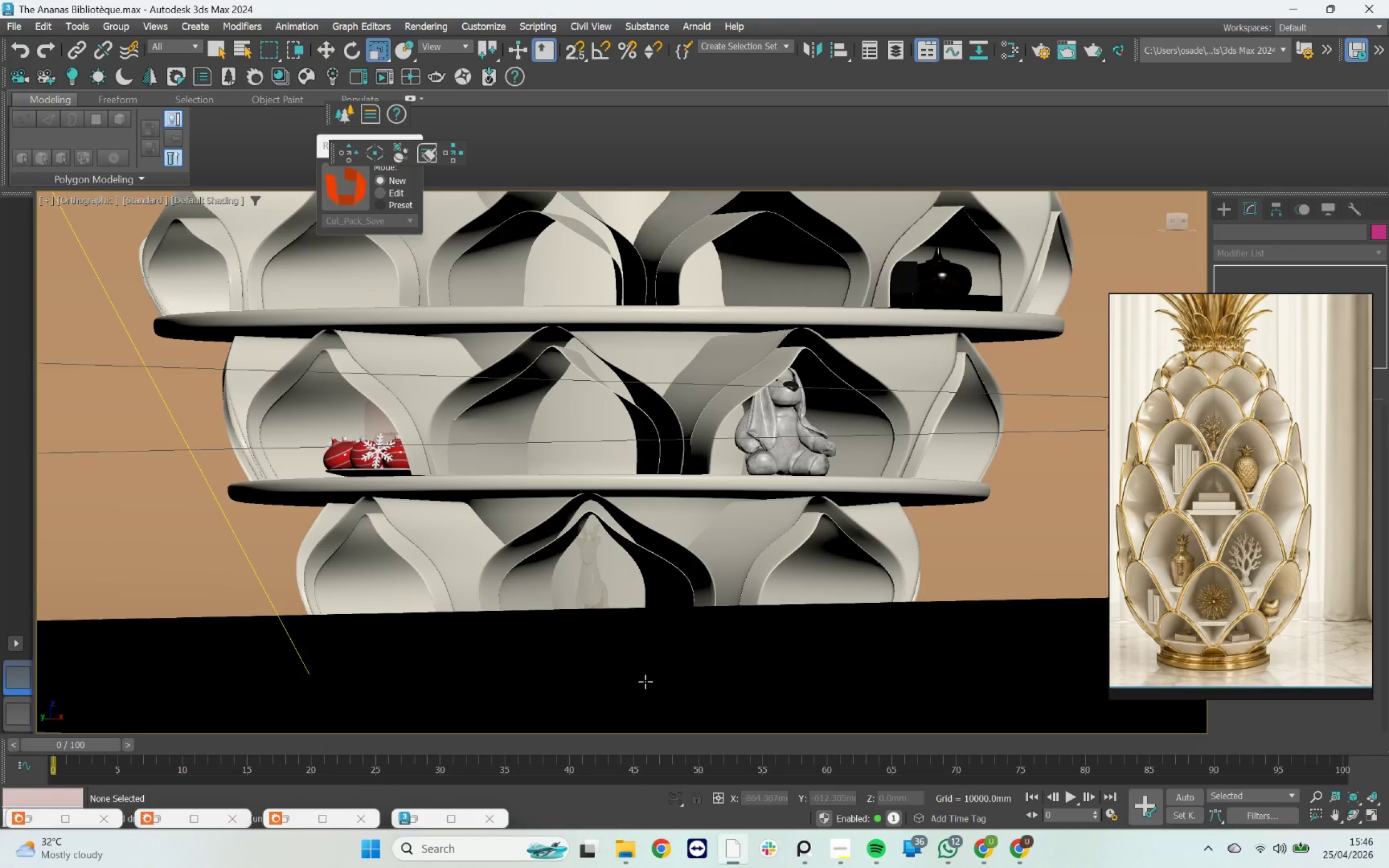 
scroll: coordinate [587, 598], scroll_direction: down, amount: 8.0
 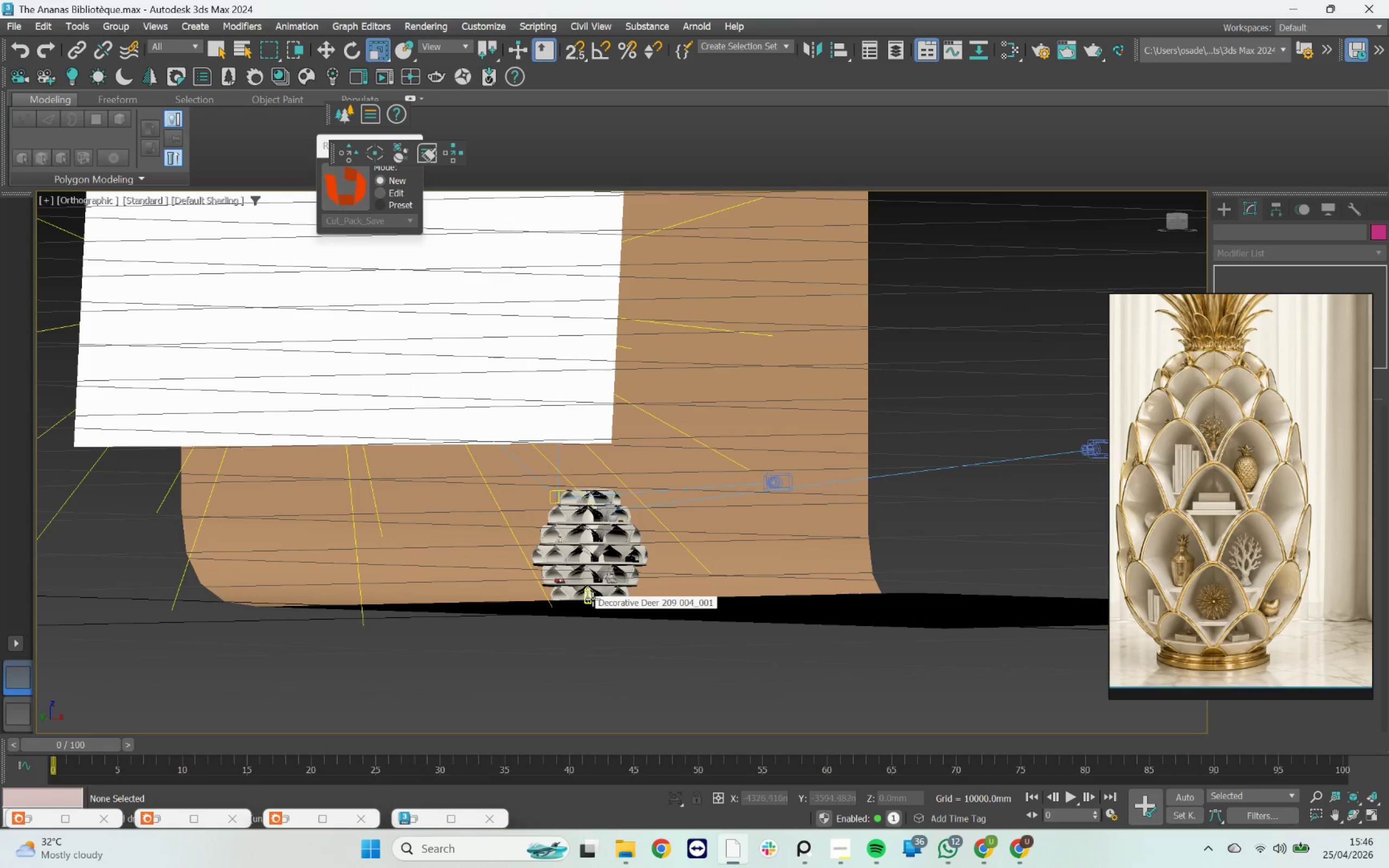 
hold_key(key=AltLeft, duration=0.7)
 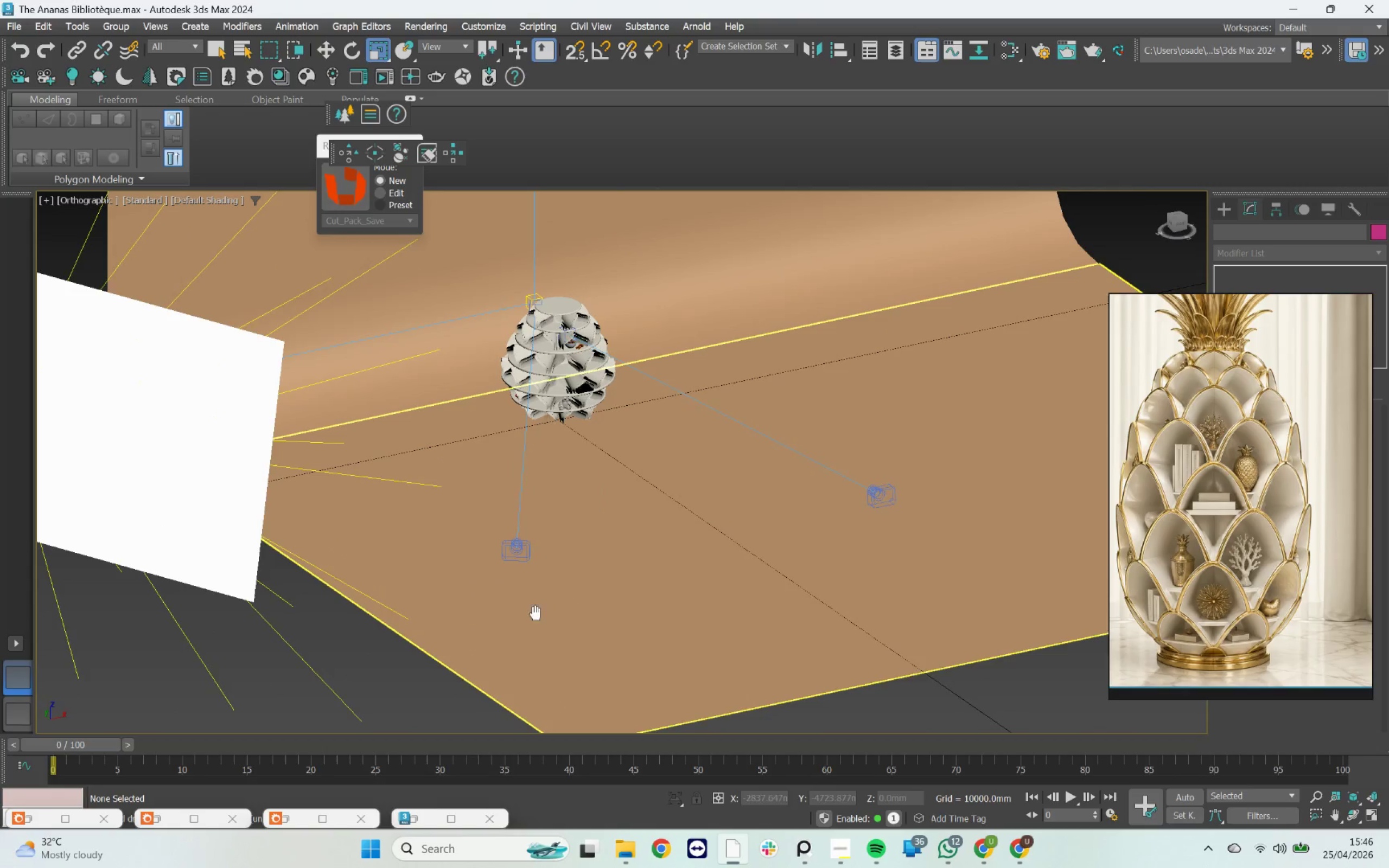 
scroll: coordinate [574, 425], scroll_direction: up, amount: 3.0
 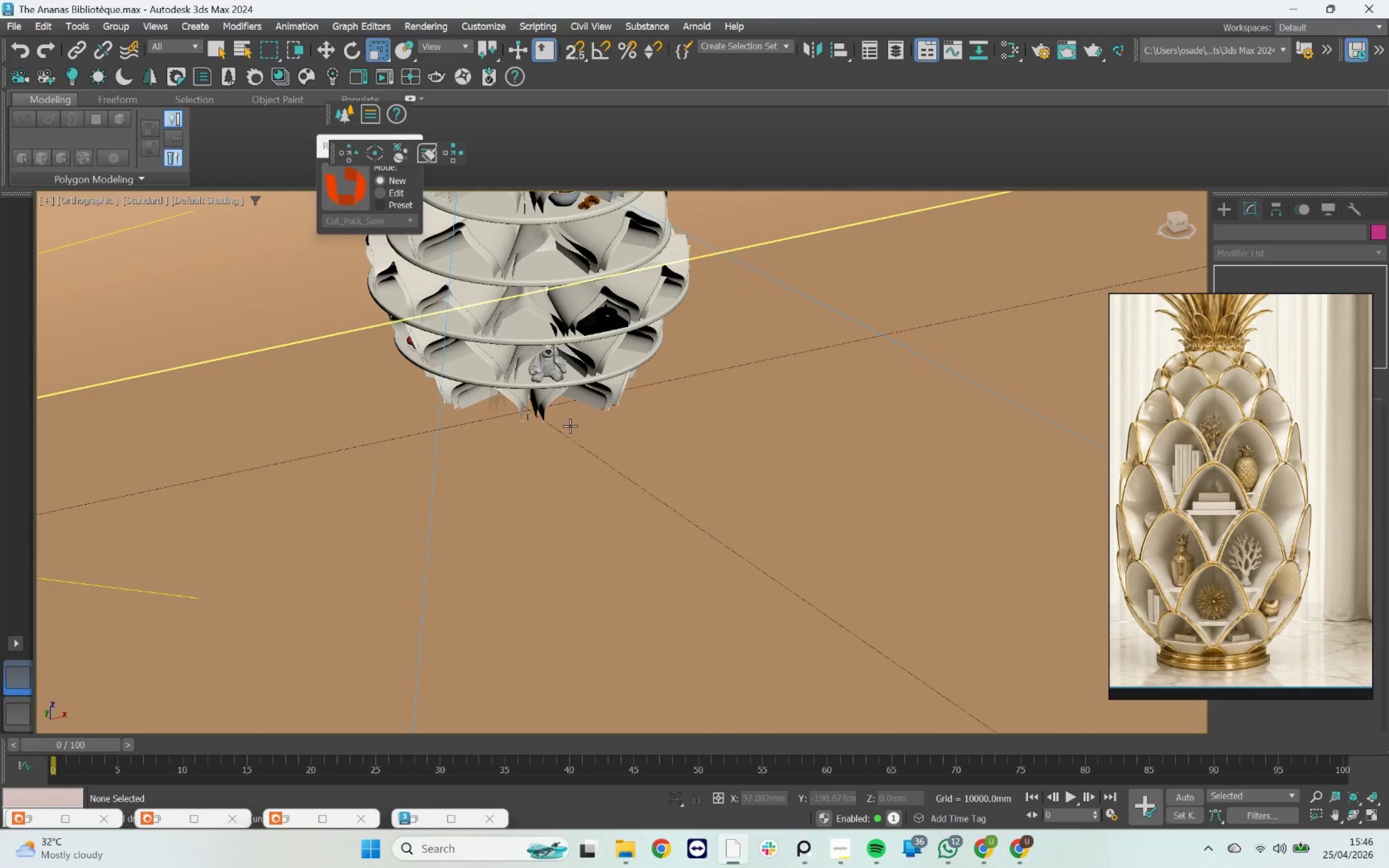 
hold_key(key=AltLeft, duration=1.17)
 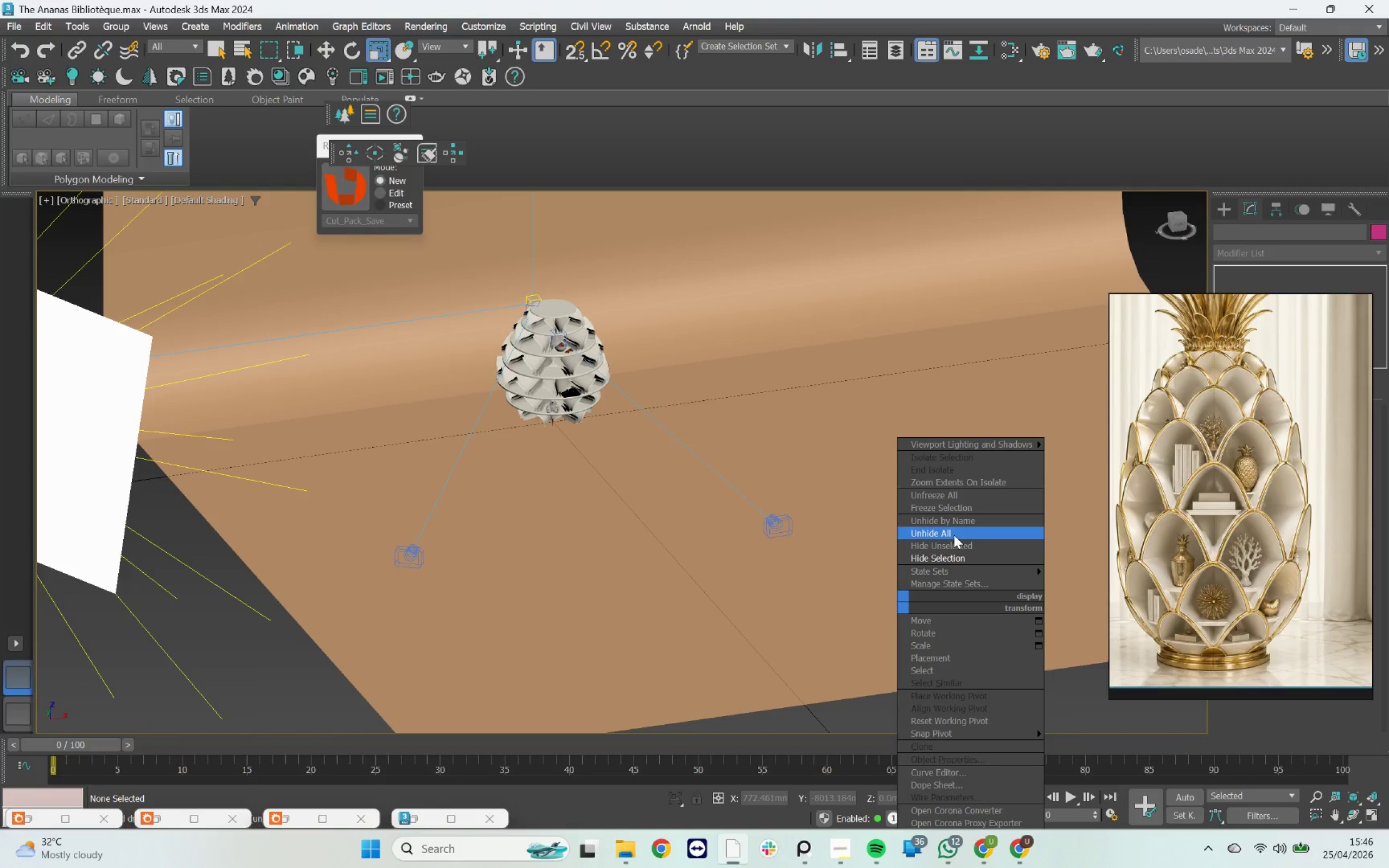 
scroll: coordinate [568, 426], scroll_direction: down, amount: 4.0
 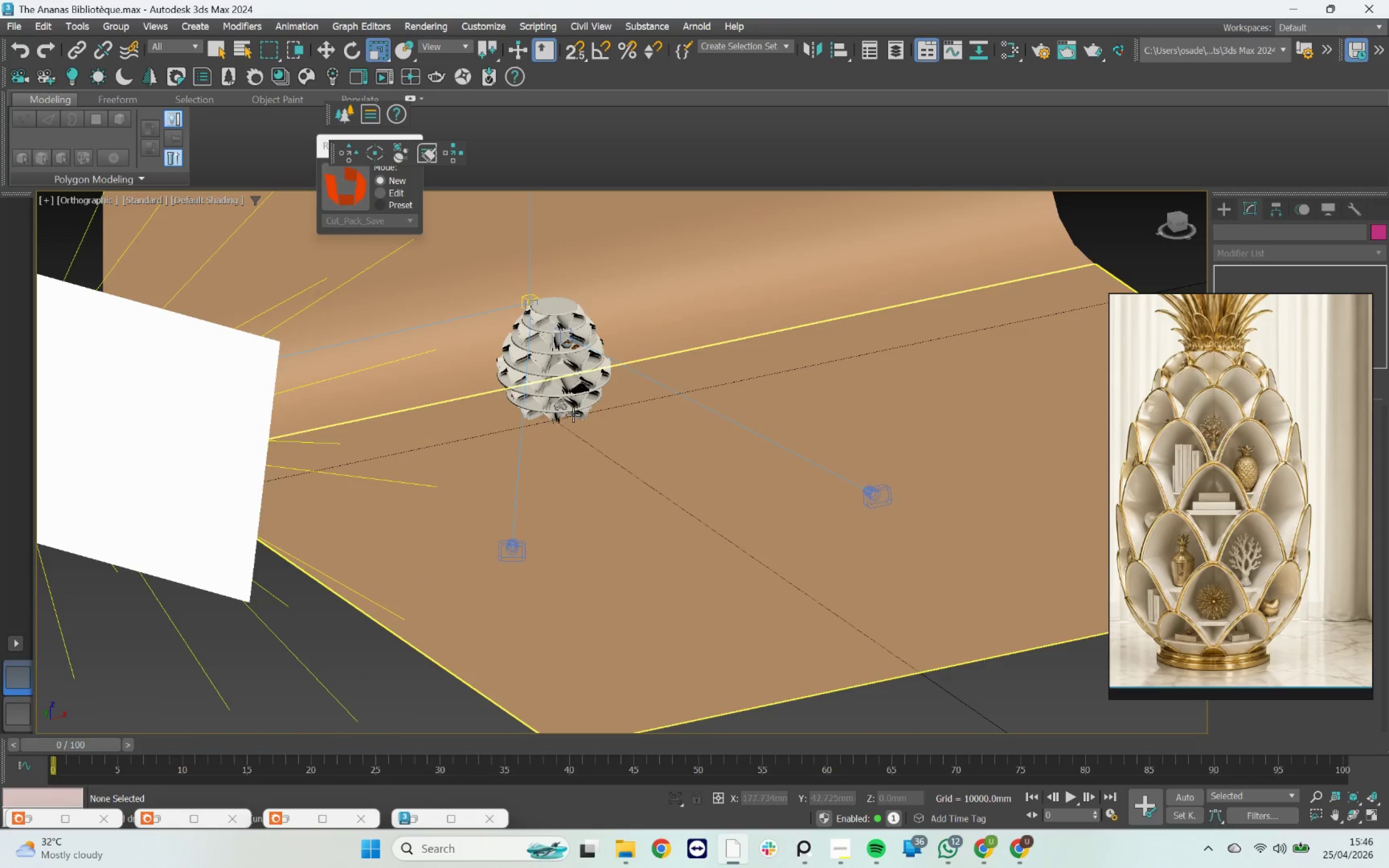 
left_click_drag(start_coordinate=[947, 537], to_coordinate=[947, 650])
 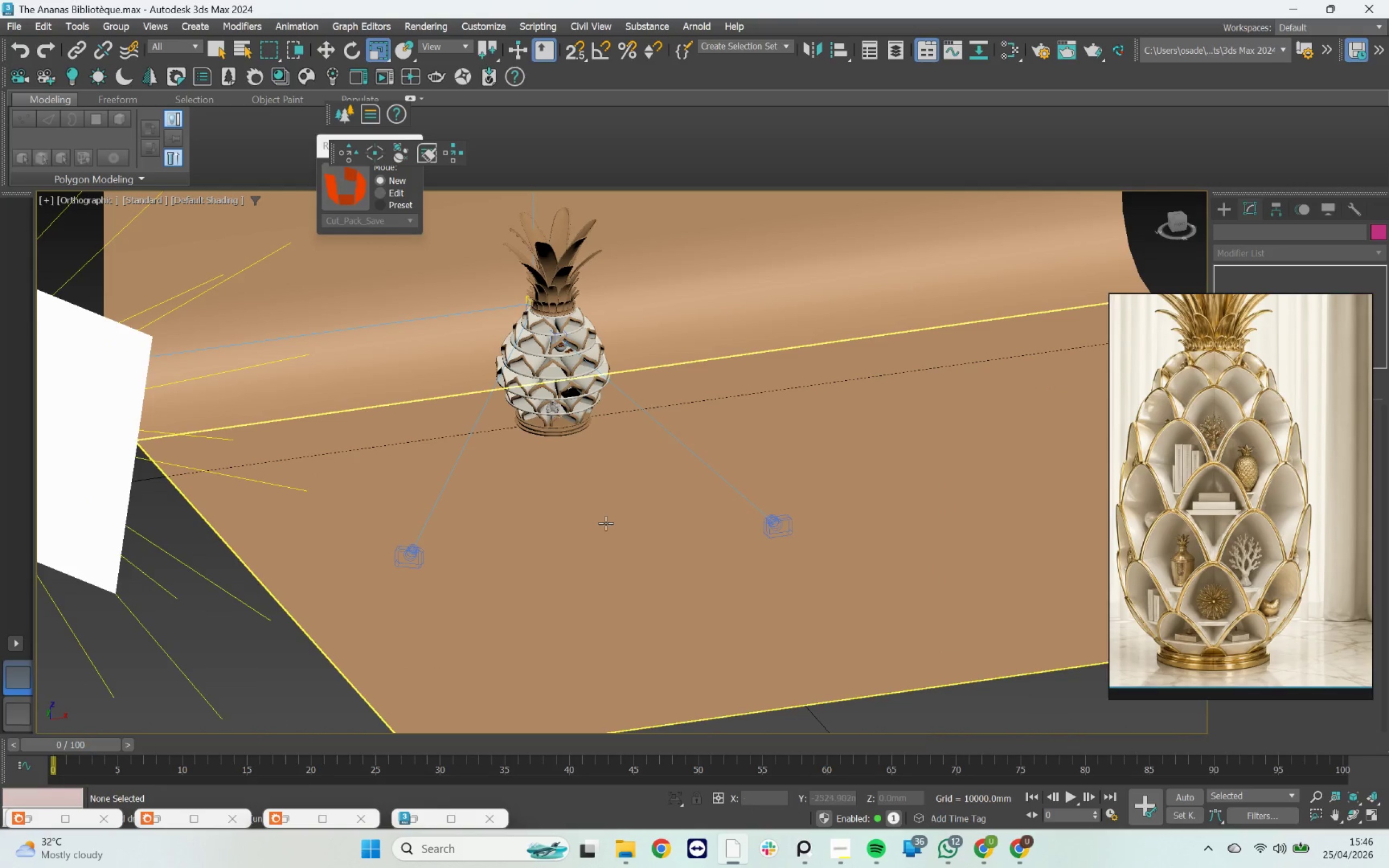 
scroll: coordinate [596, 519], scroll_direction: up, amount: 3.0
 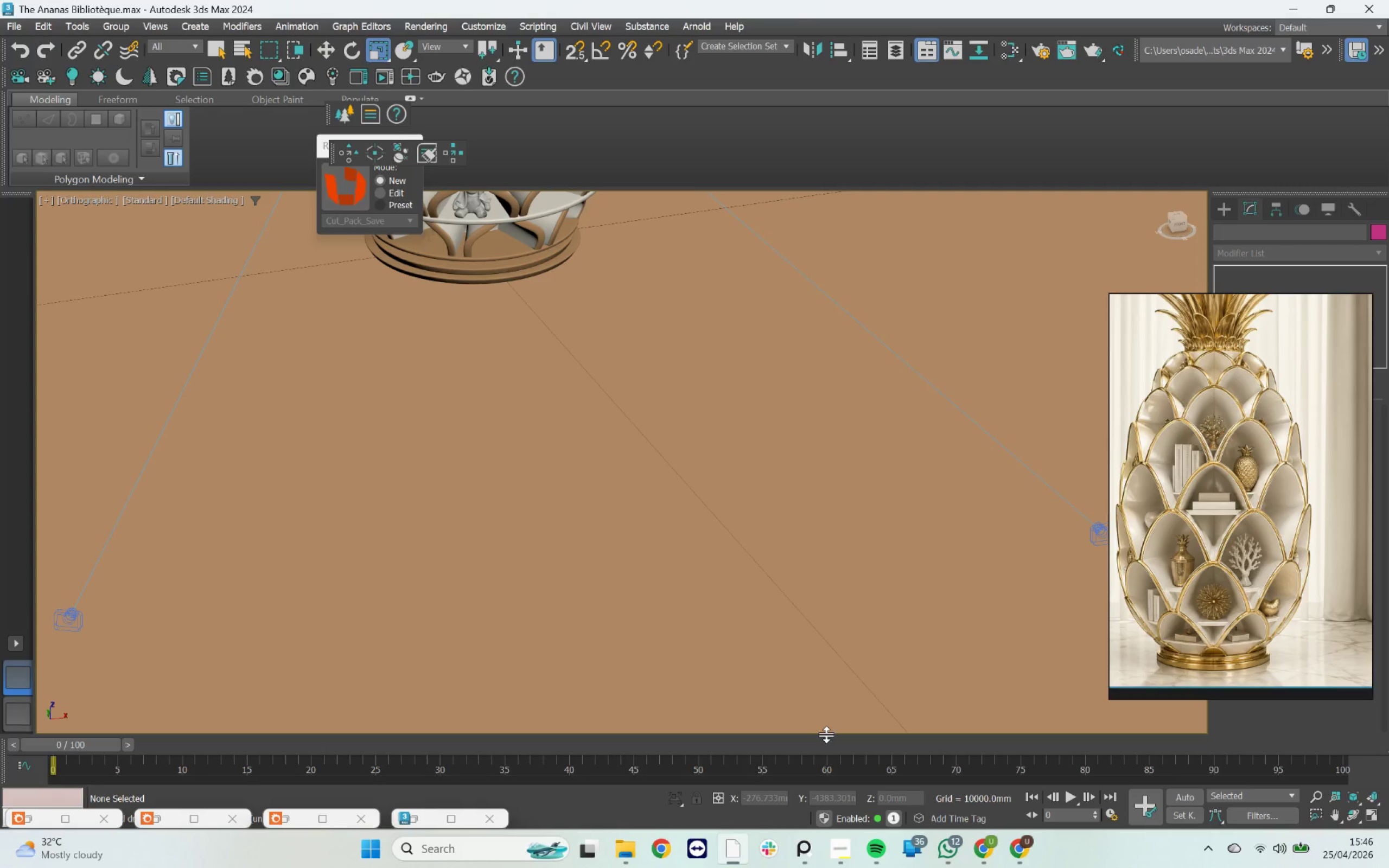 
wait(6.07)
 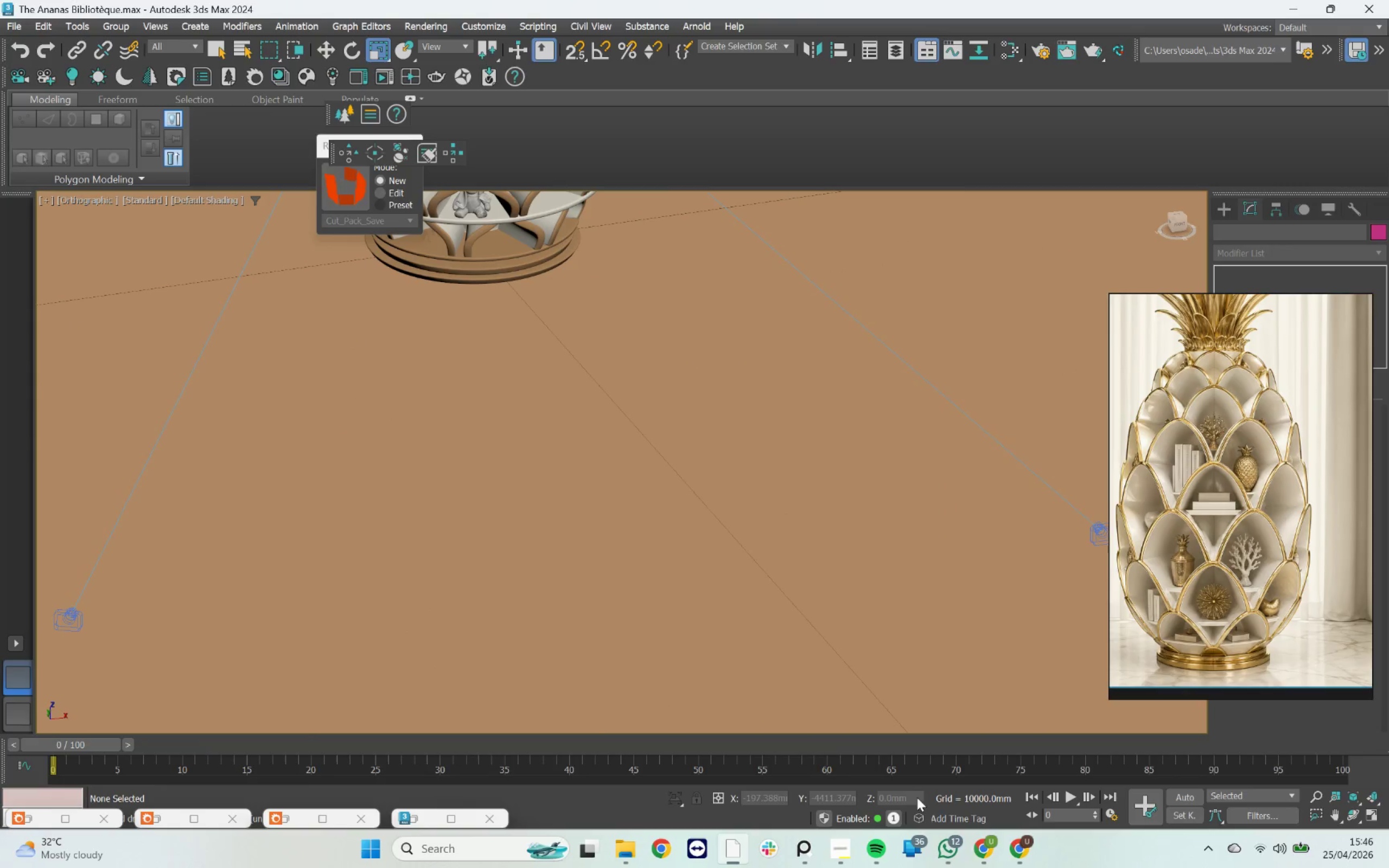 
scroll: coordinate [403, 455], scroll_direction: down, amount: 3.0
 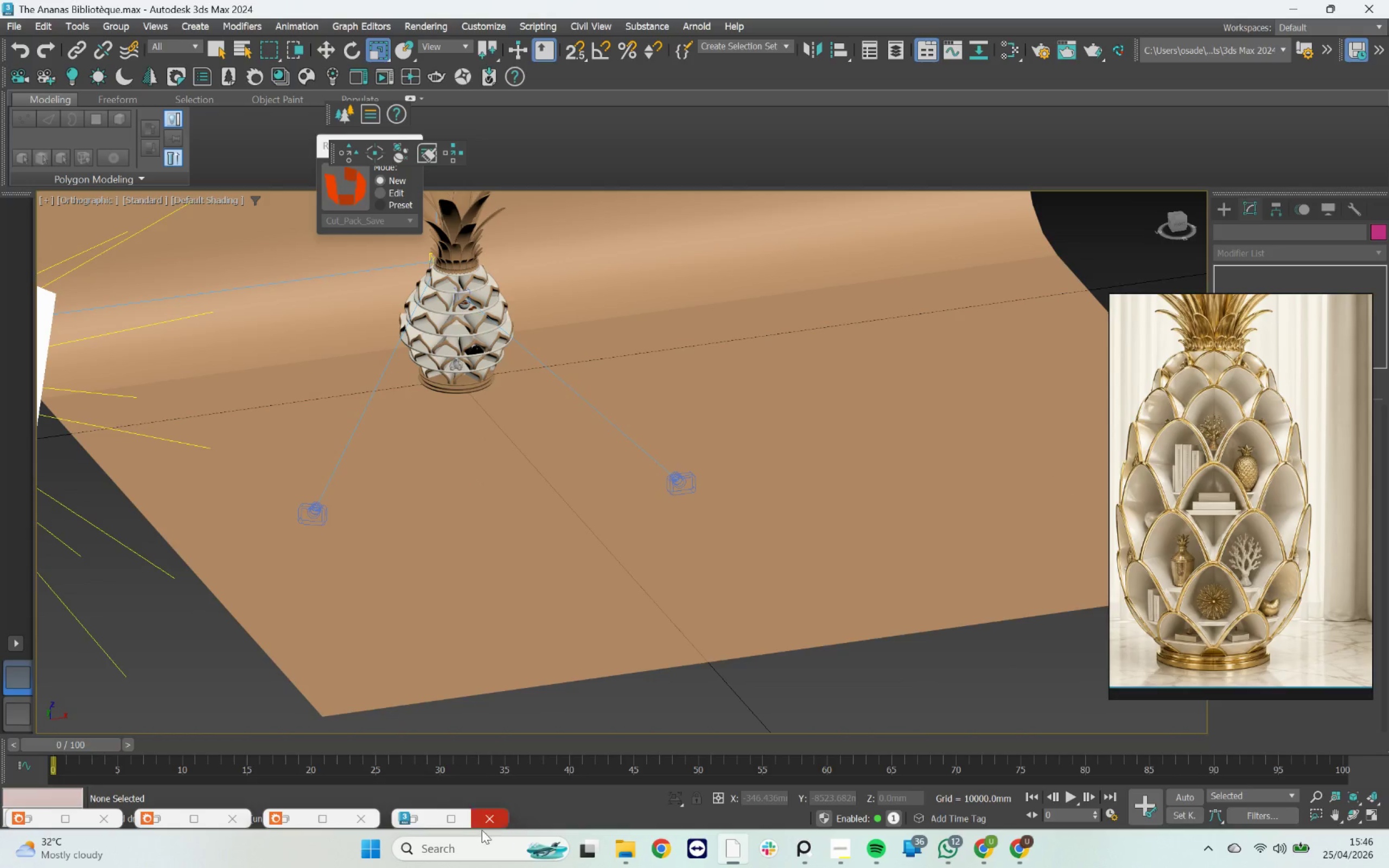 
left_click([418, 816])
 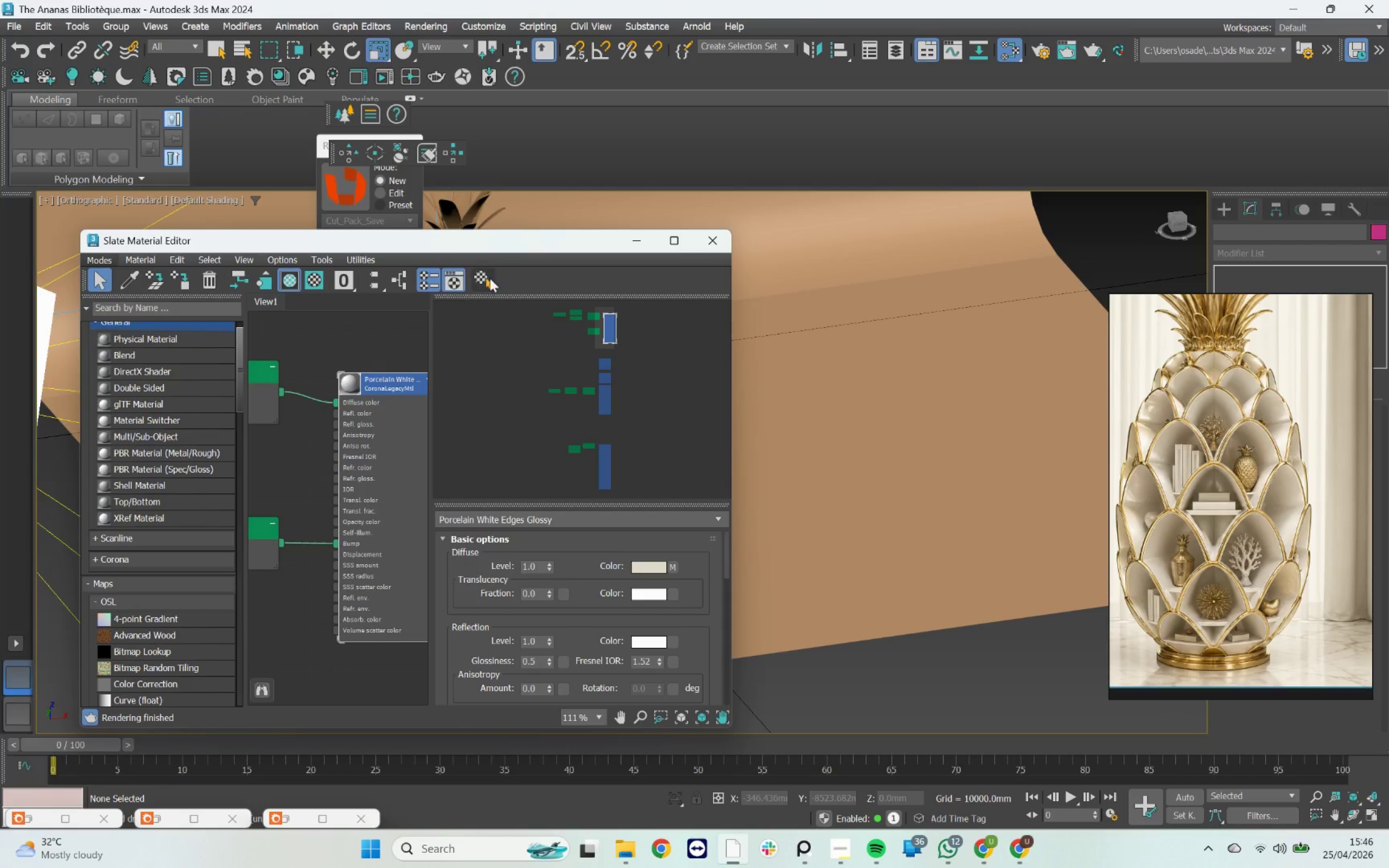 
left_click([629, 247])
 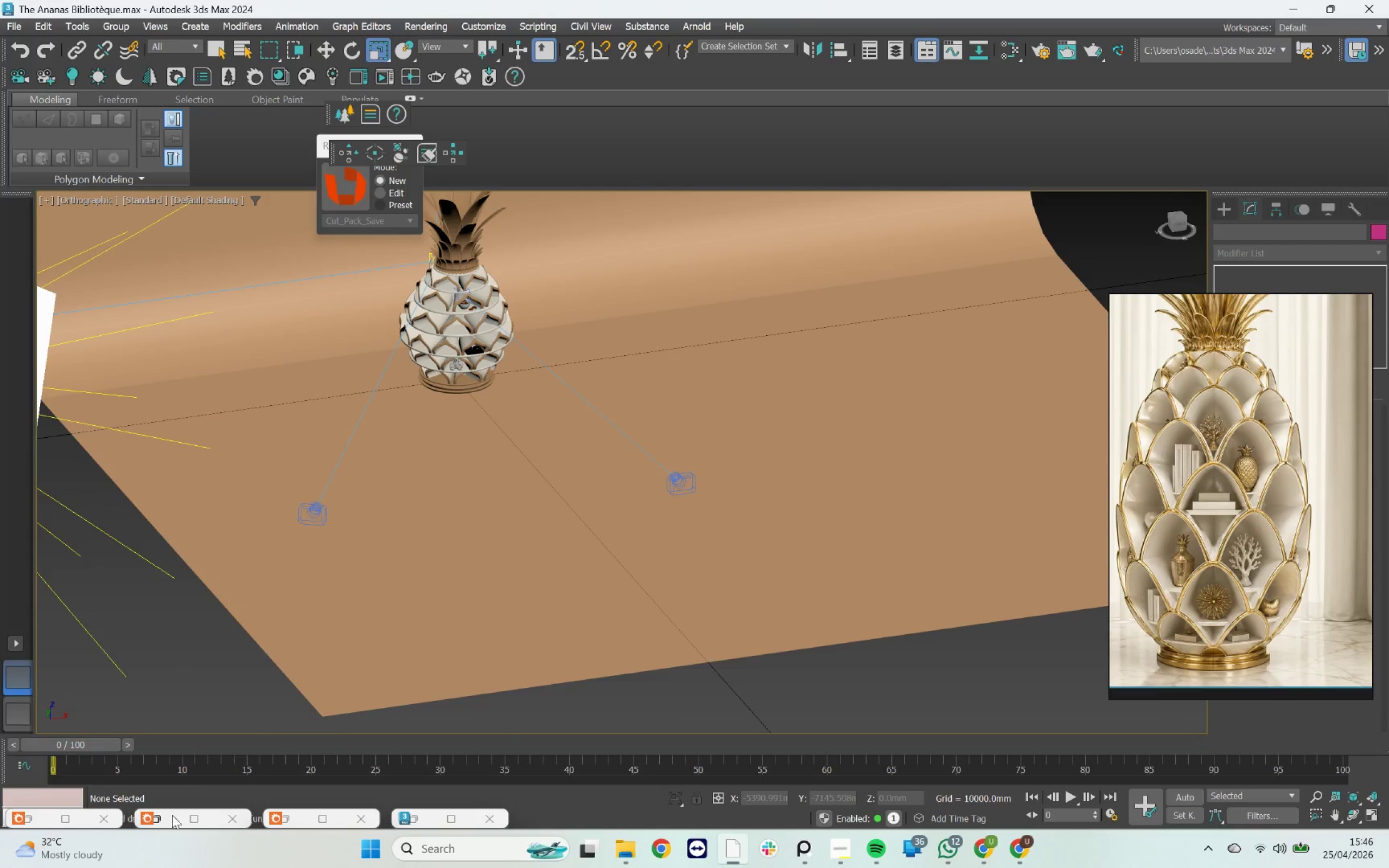 
left_click([167, 819])
 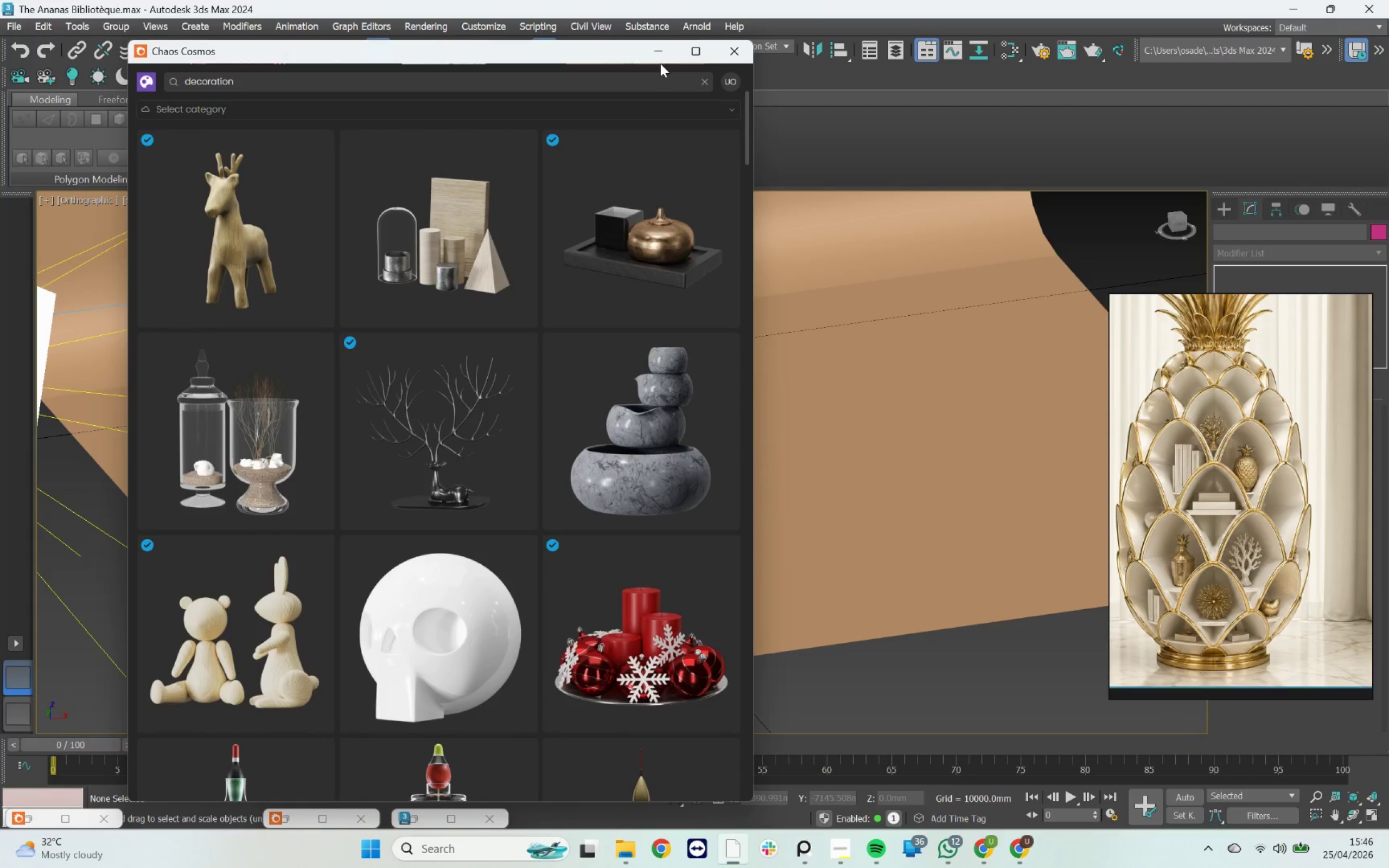 
left_click([660, 60])
 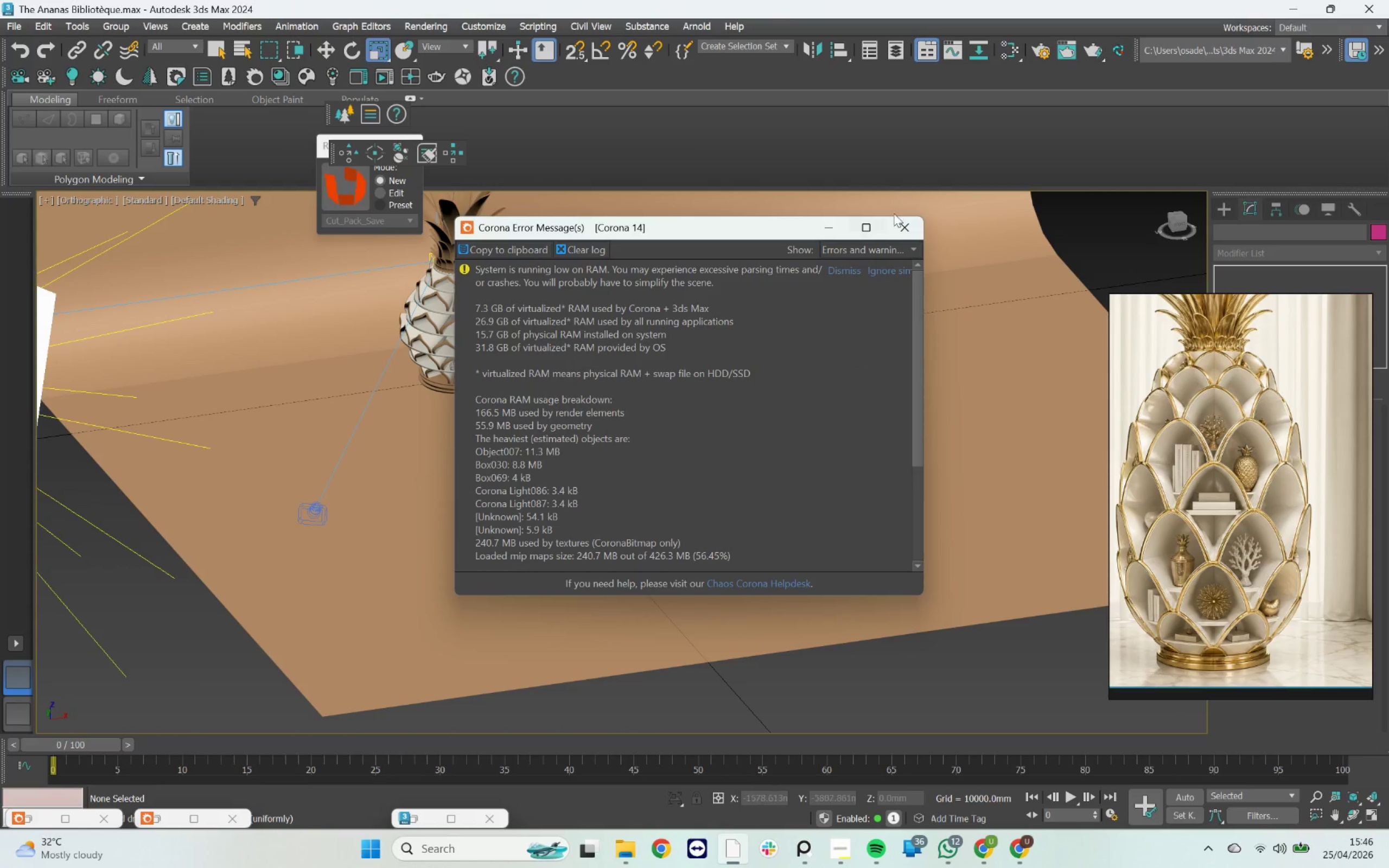 
left_click_drag(start_coordinate=[838, 227], to_coordinate=[835, 227])
 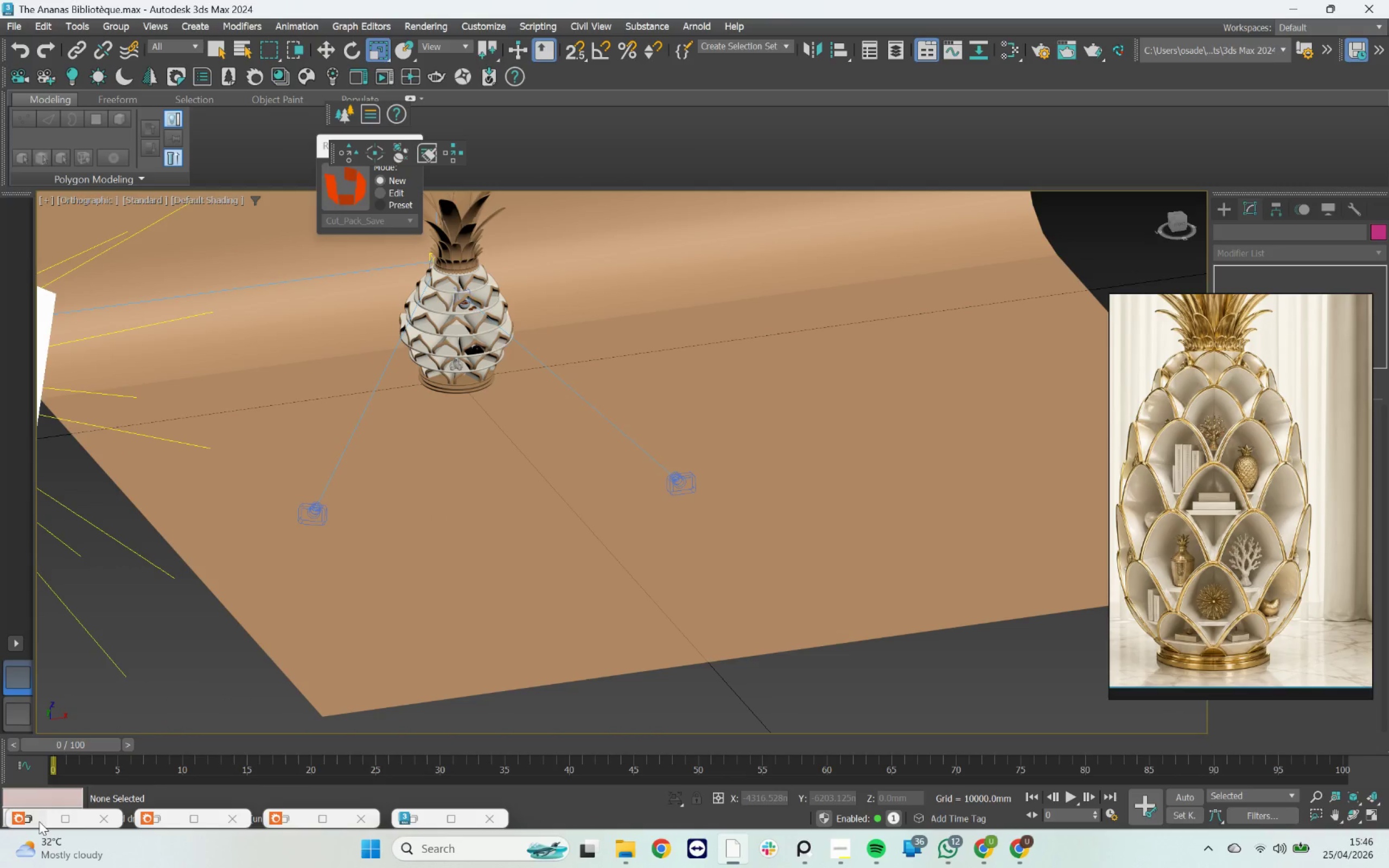 
left_click([39, 821])
 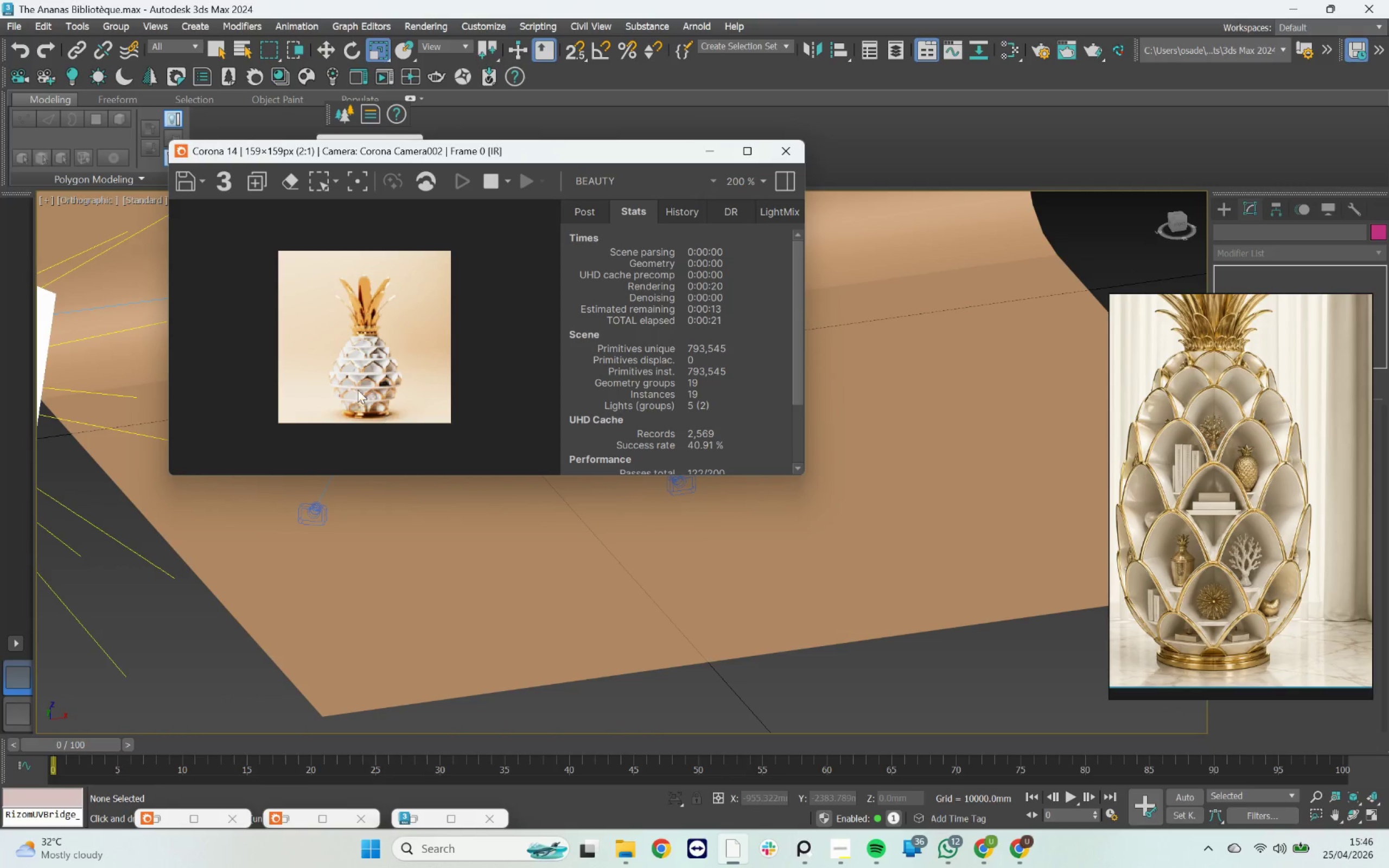 
scroll: coordinate [366, 406], scroll_direction: up, amount: 2.0
 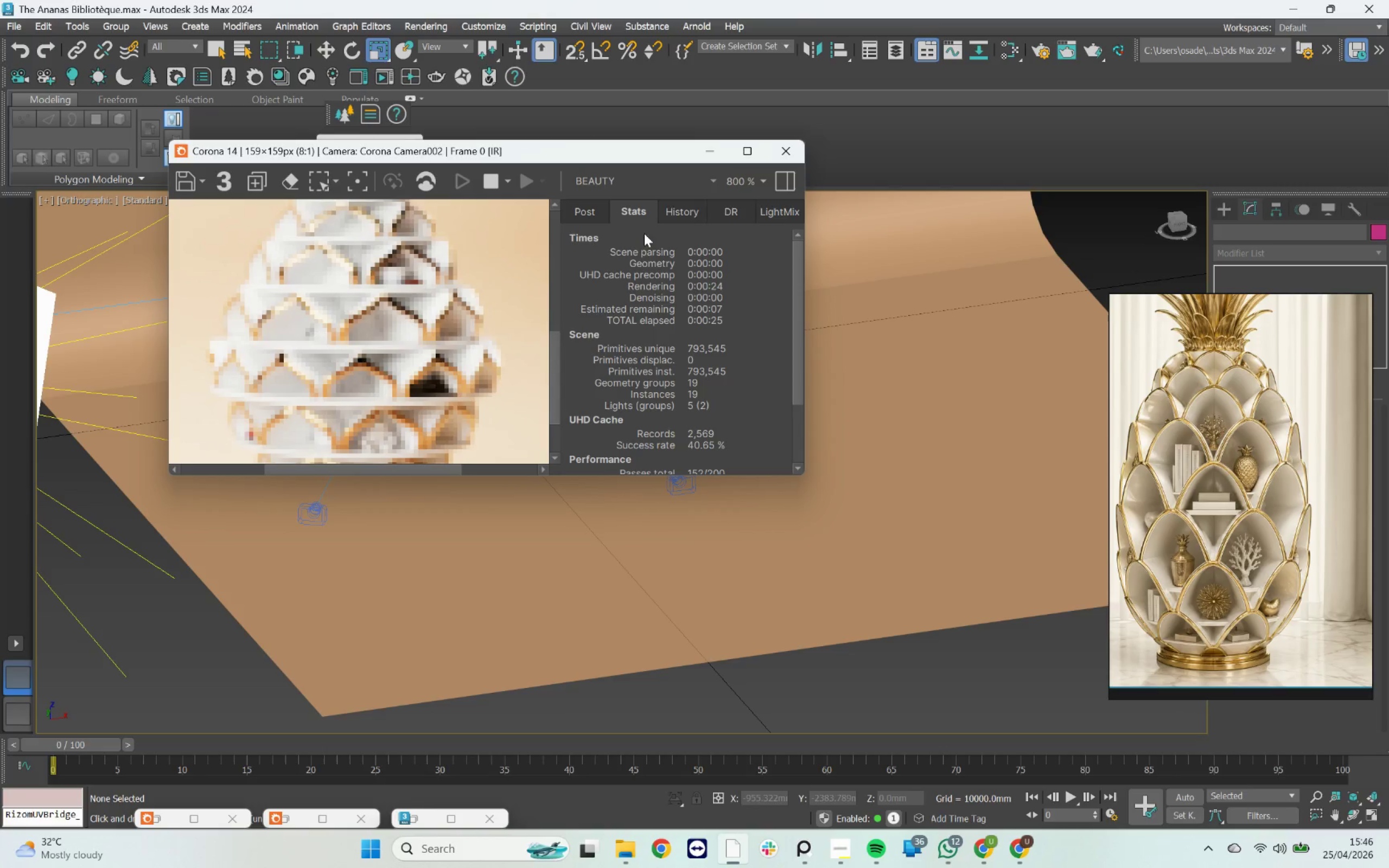 
left_click([706, 151])
 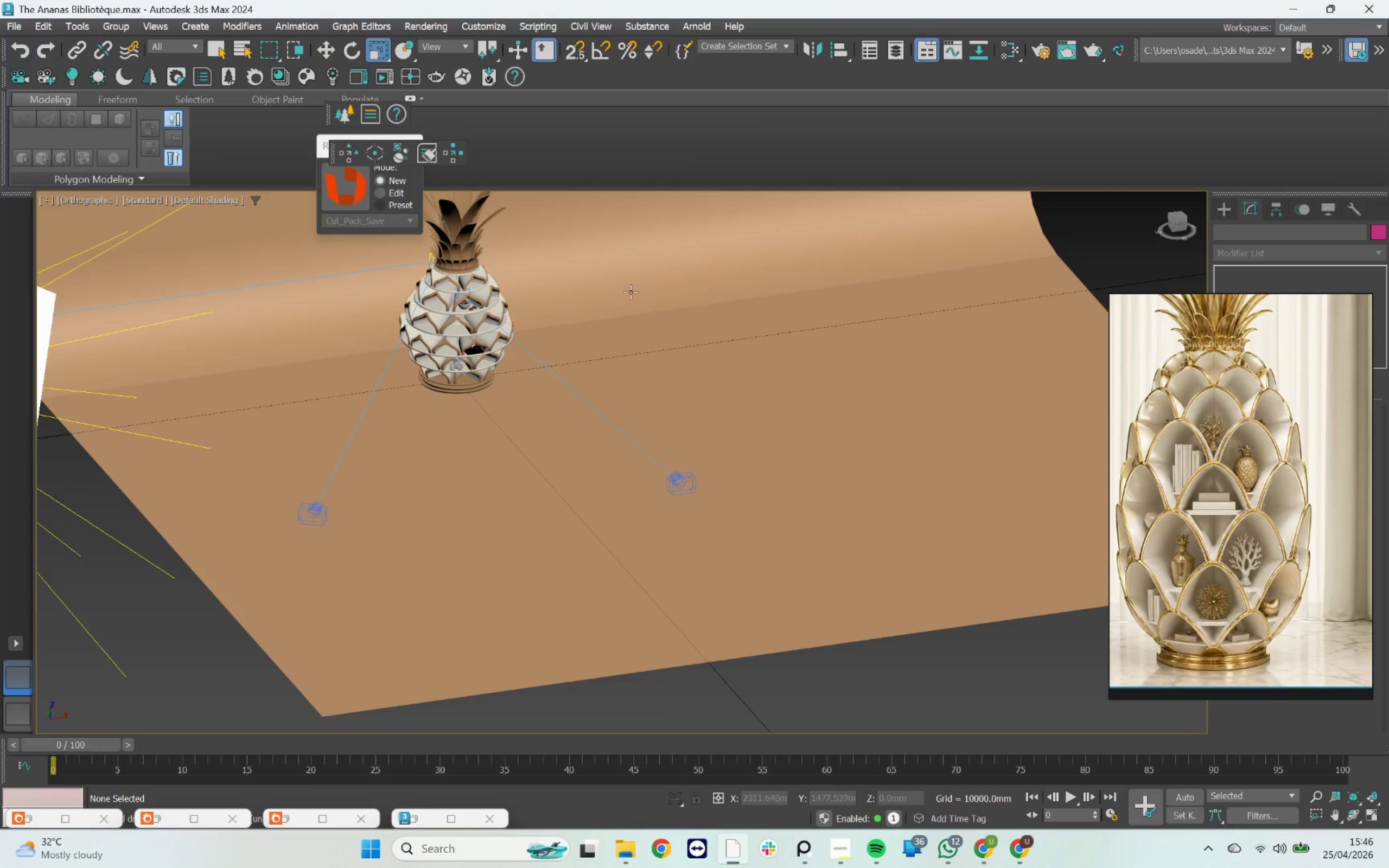 
scroll: coordinate [568, 324], scroll_direction: down, amount: 2.0
 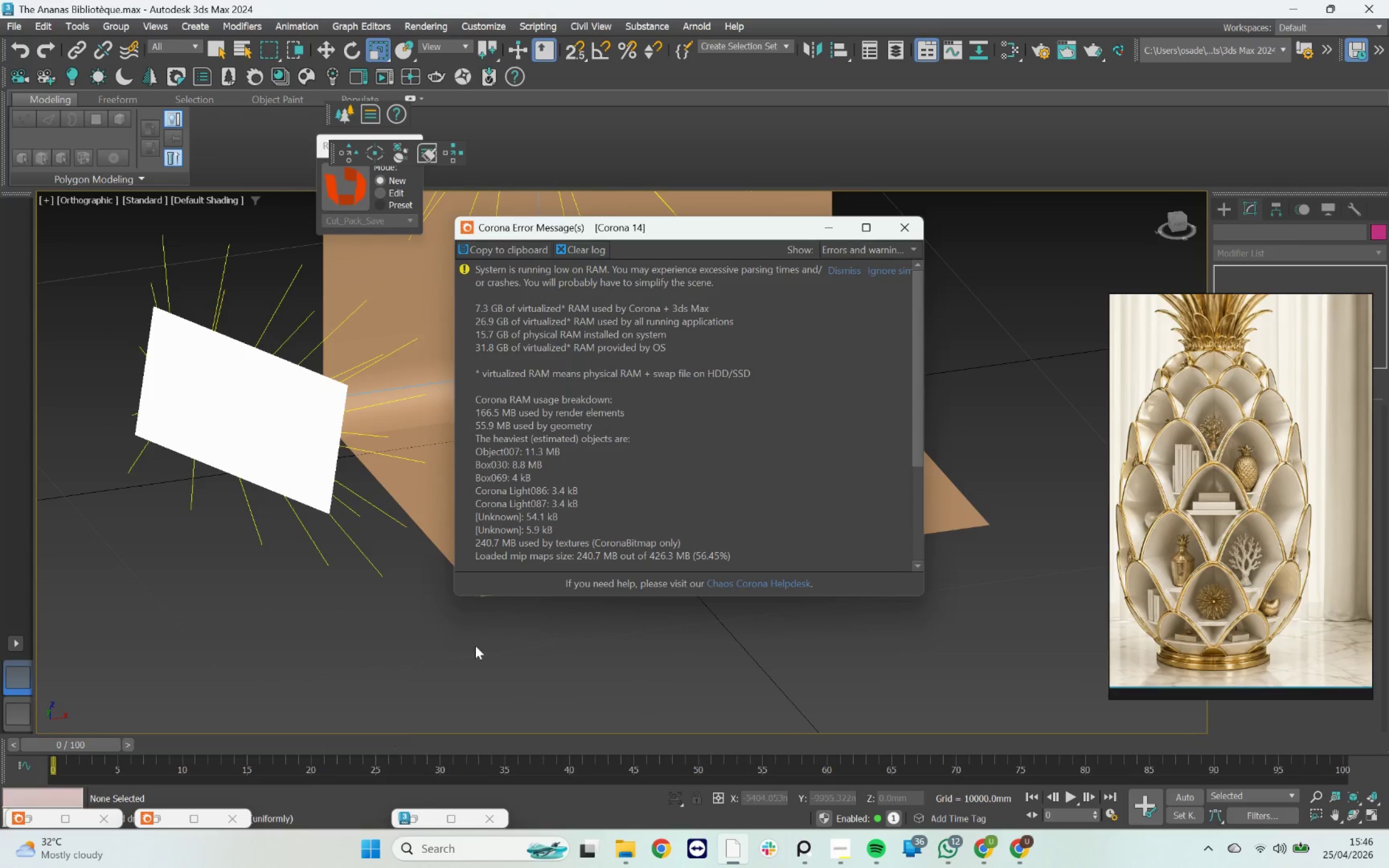 
left_click([823, 230])
 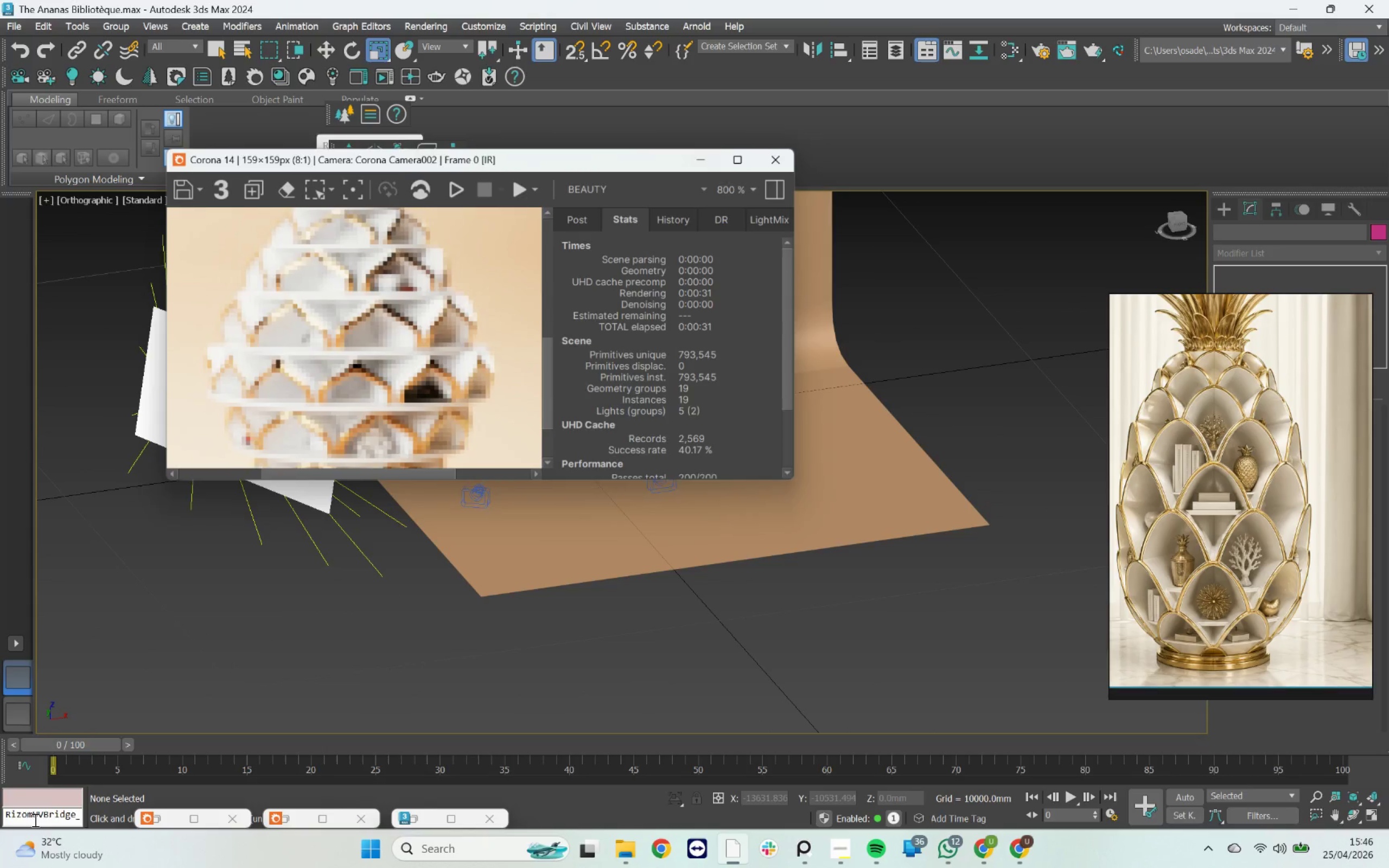 
scroll: coordinate [1235, 450], scroll_direction: down, amount: 6.0
 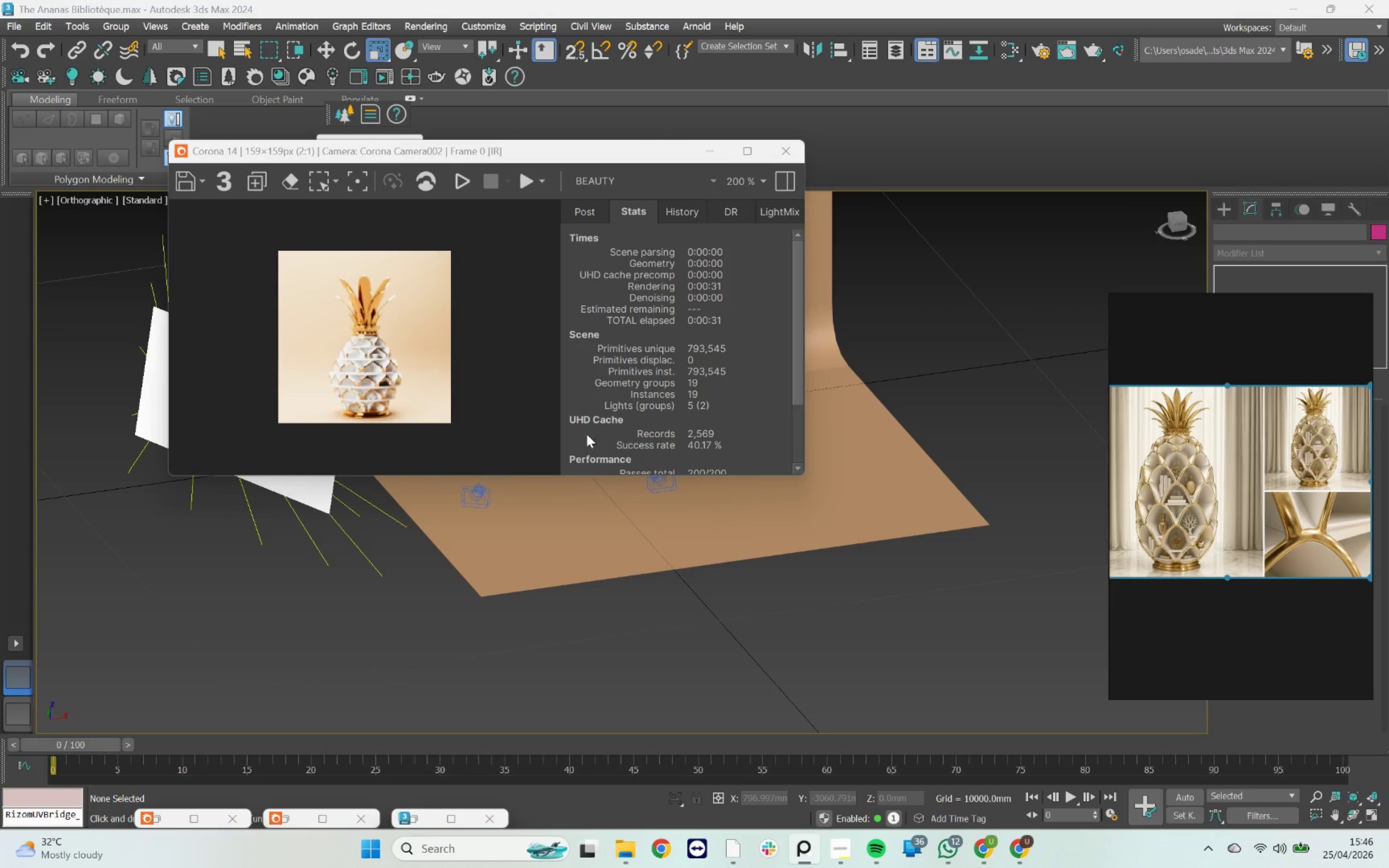 
left_click([705, 154])
 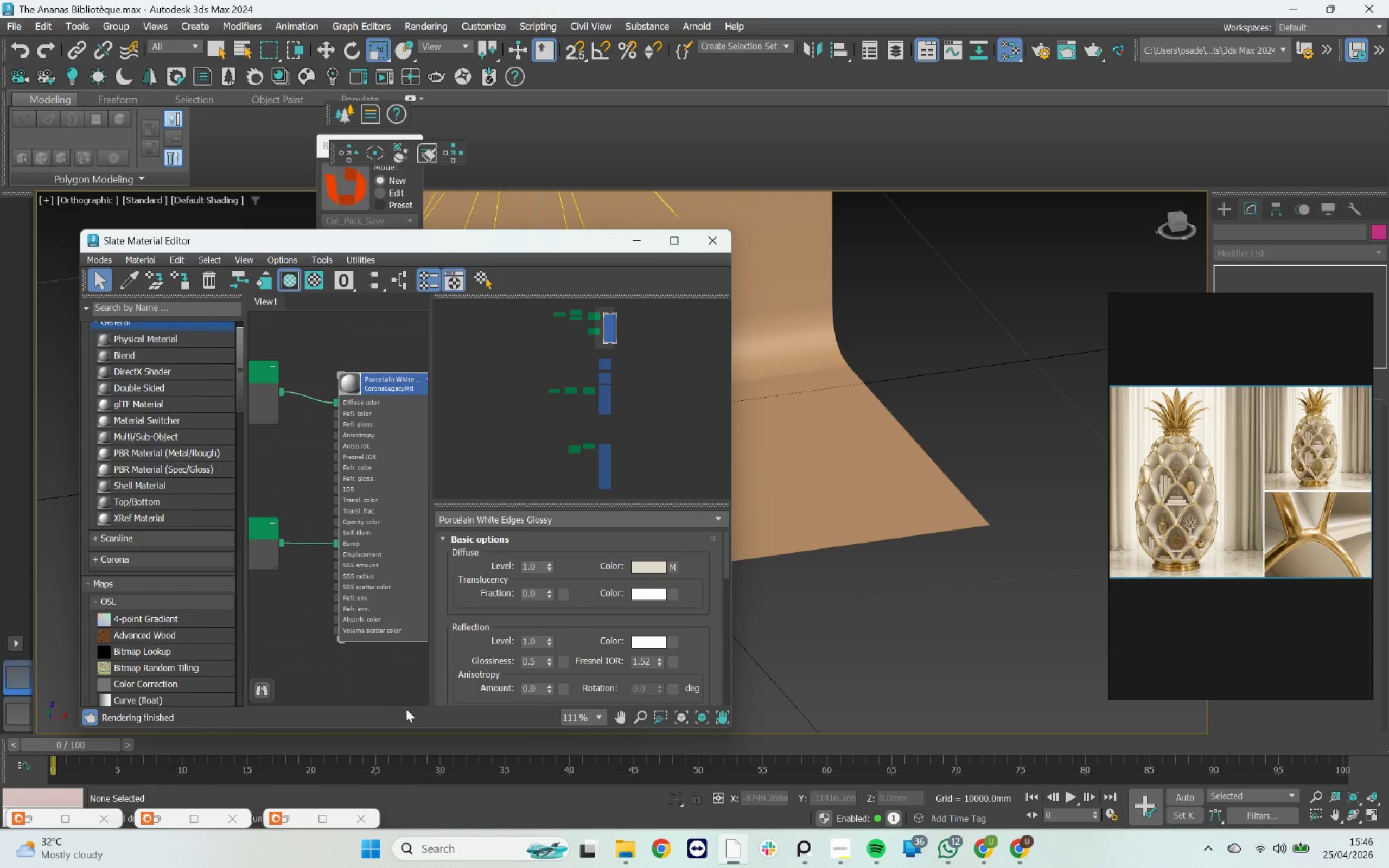 
left_click([630, 251])
 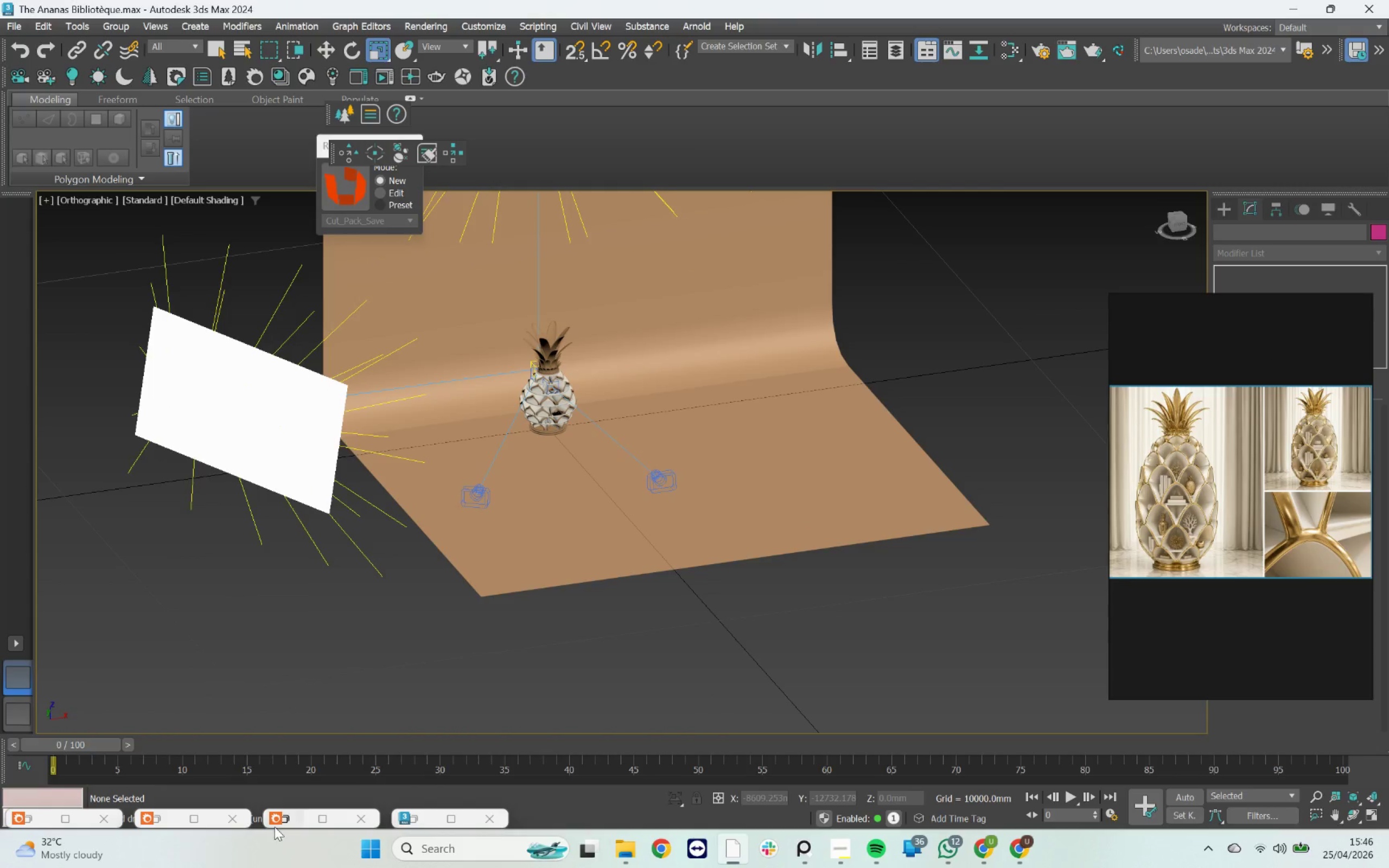 
left_click([288, 818])
 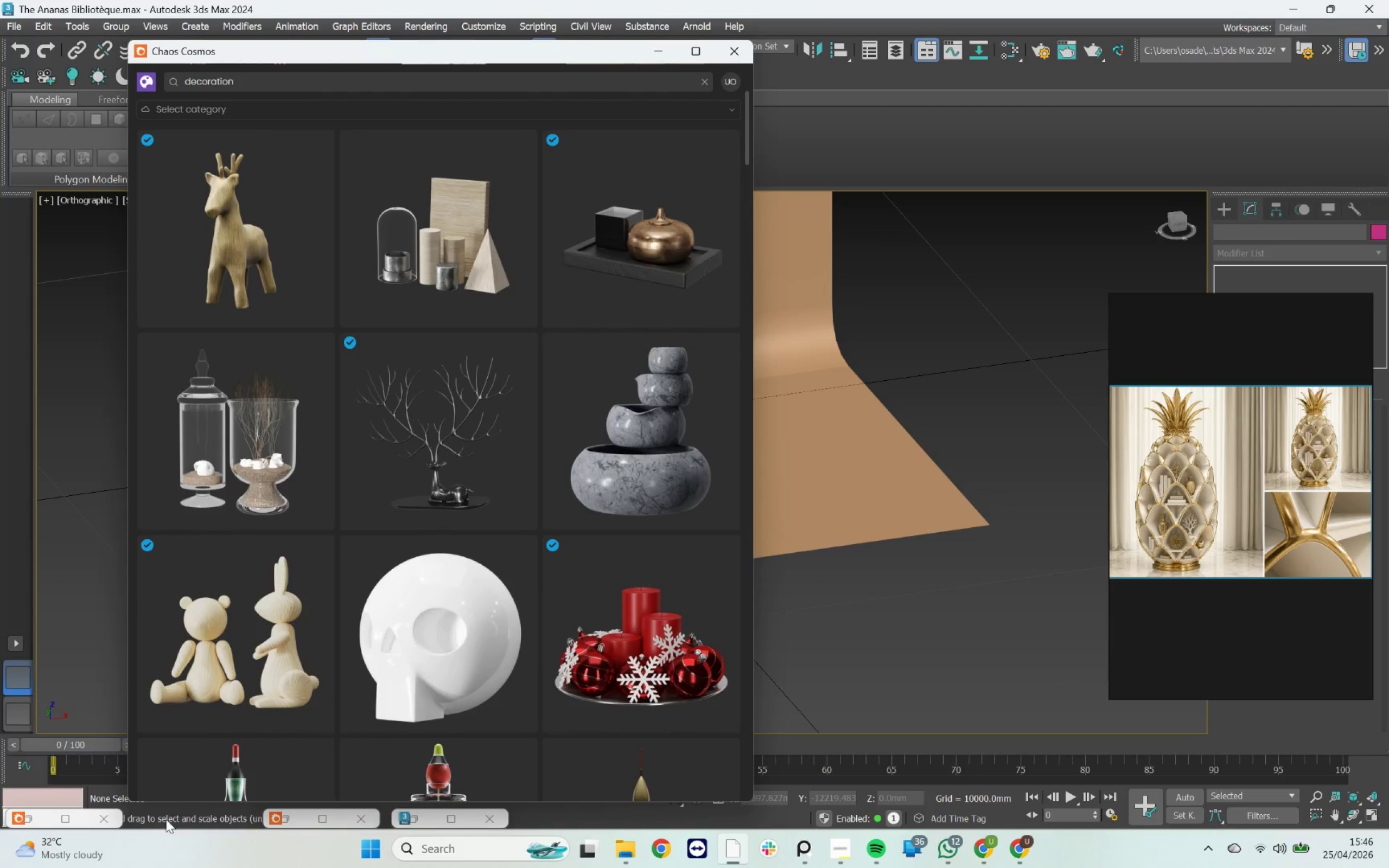 
left_click_drag(start_coordinate=[334, 86], to_coordinate=[158, 98])
 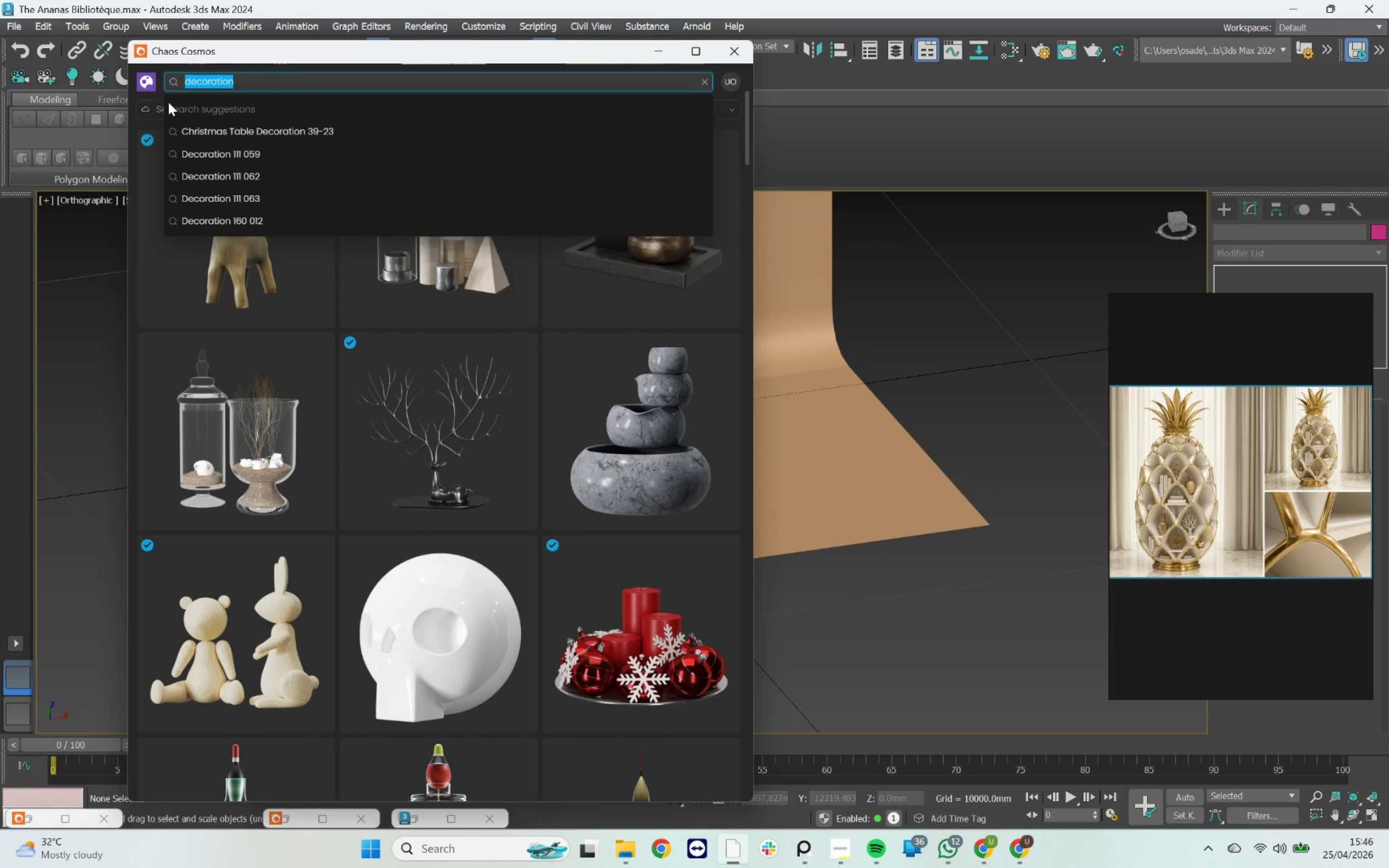 
type(curtains)
 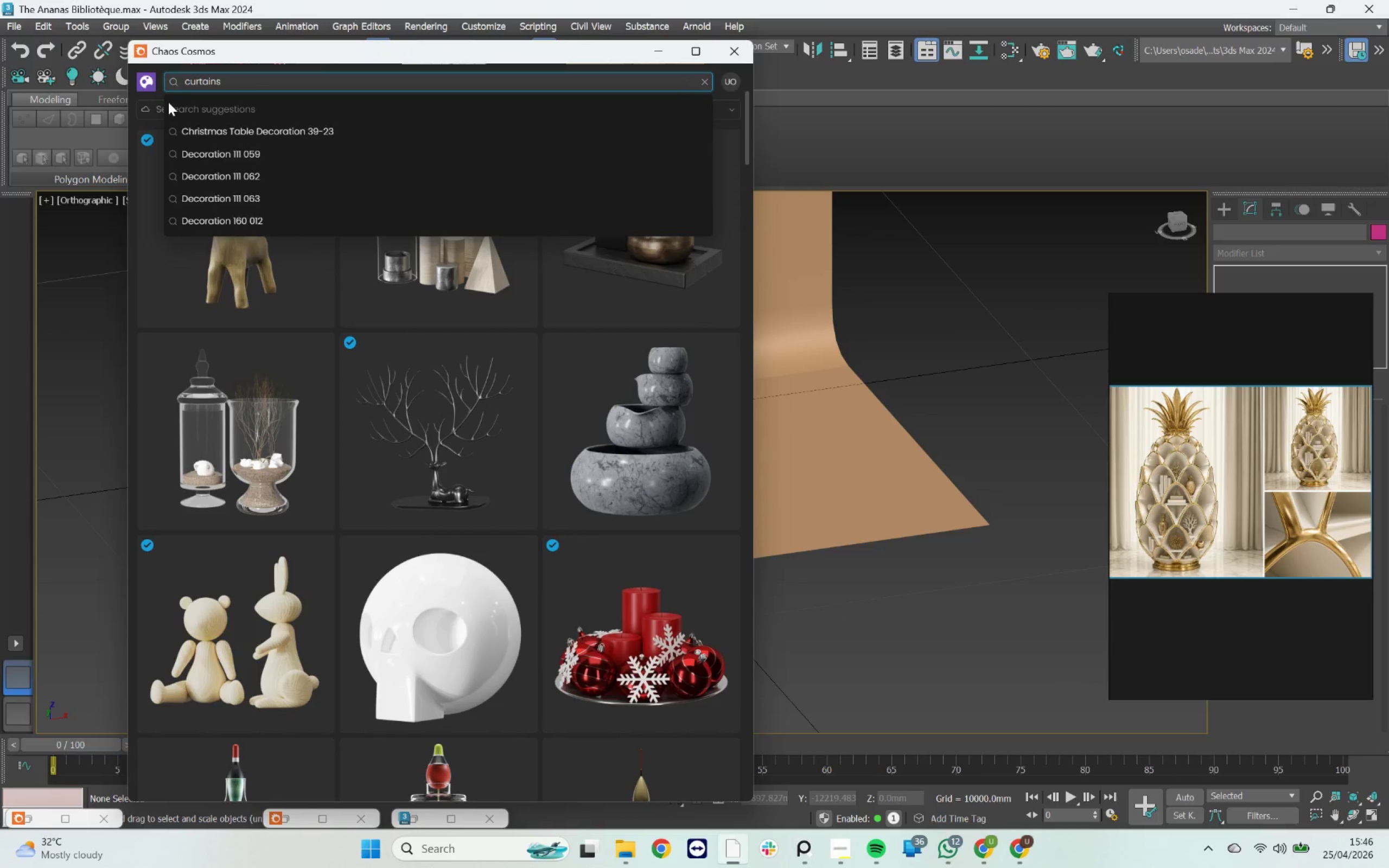 
key(Enter)
 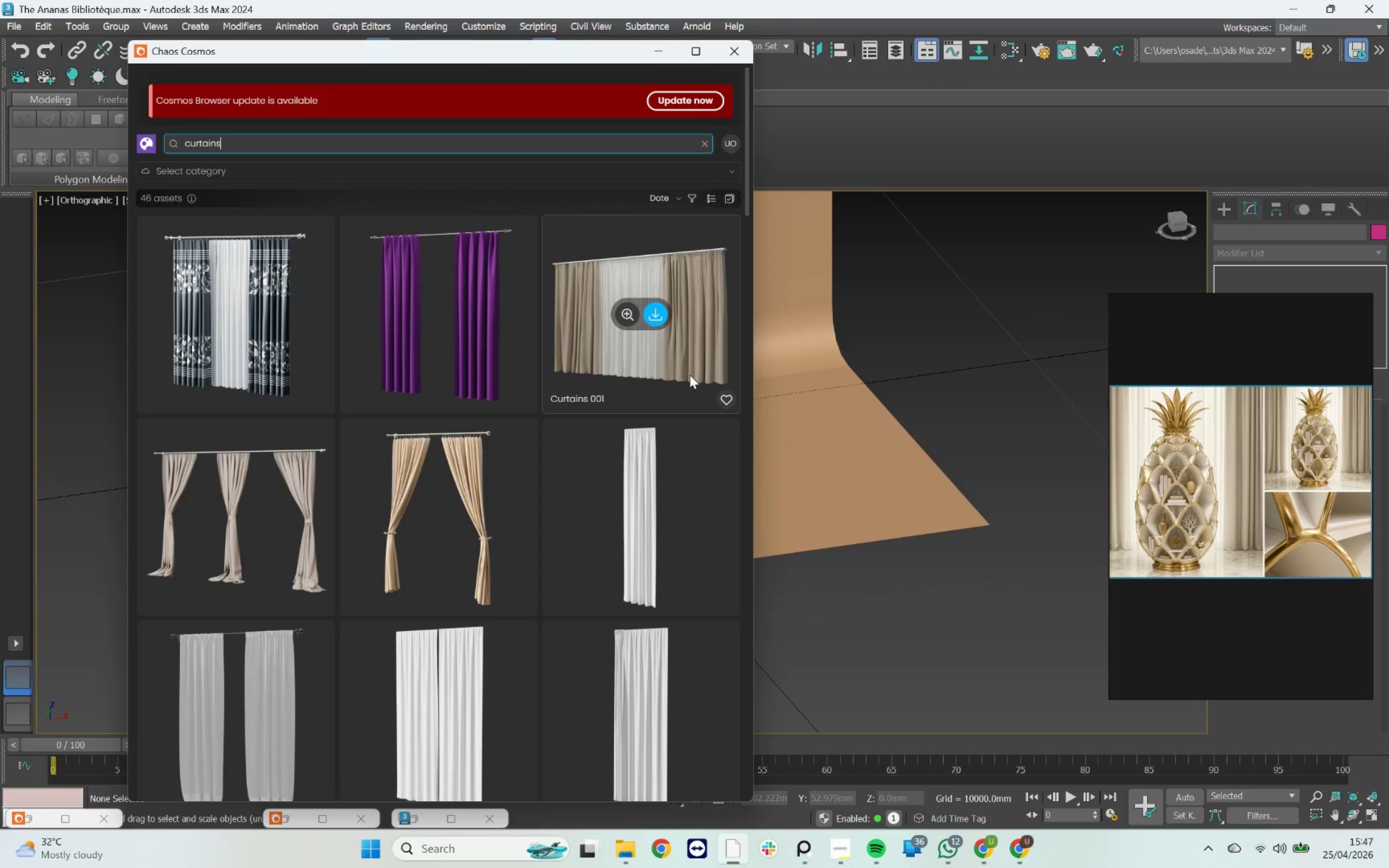 
wait(6.83)
 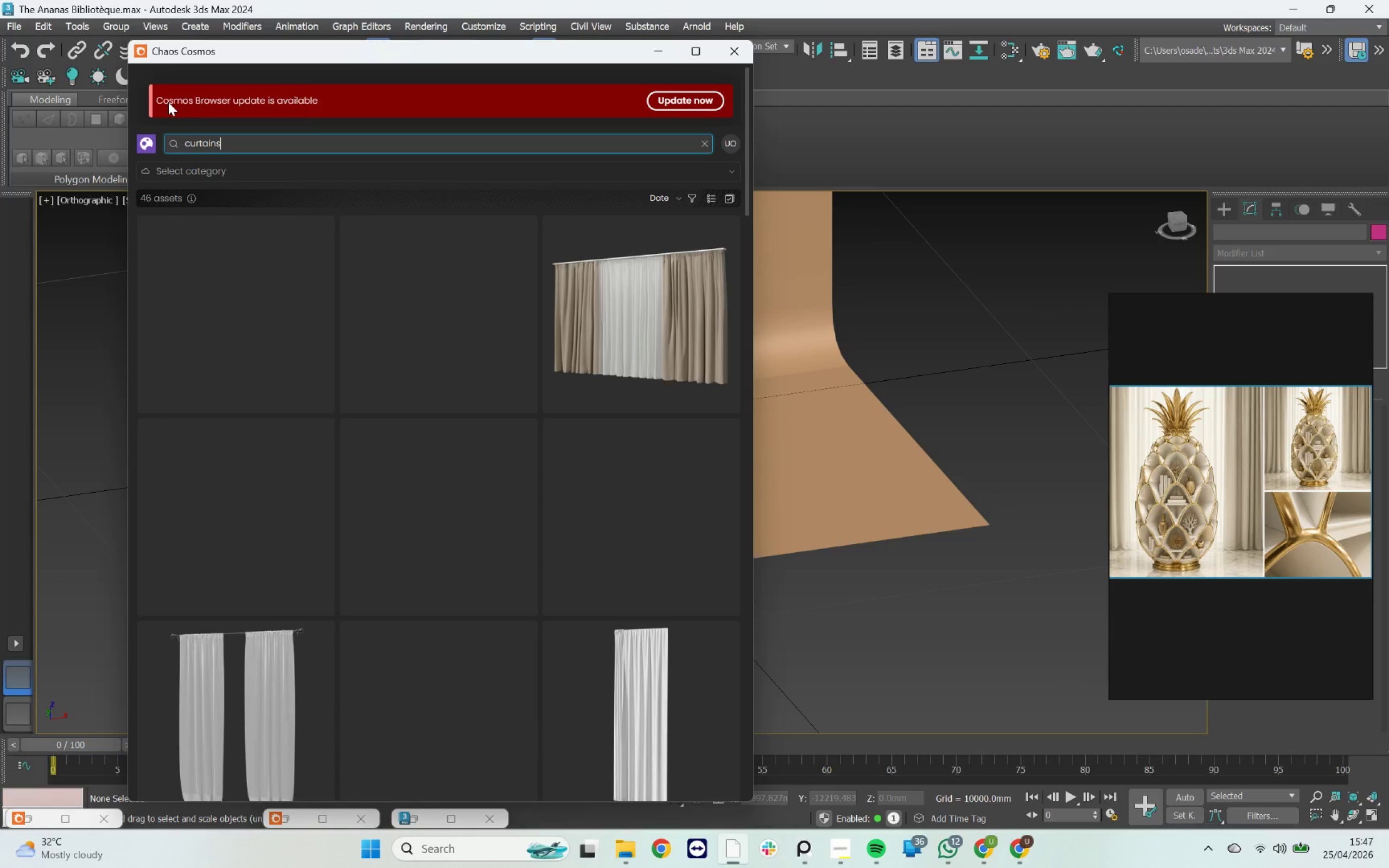 
left_click([659, 312])
 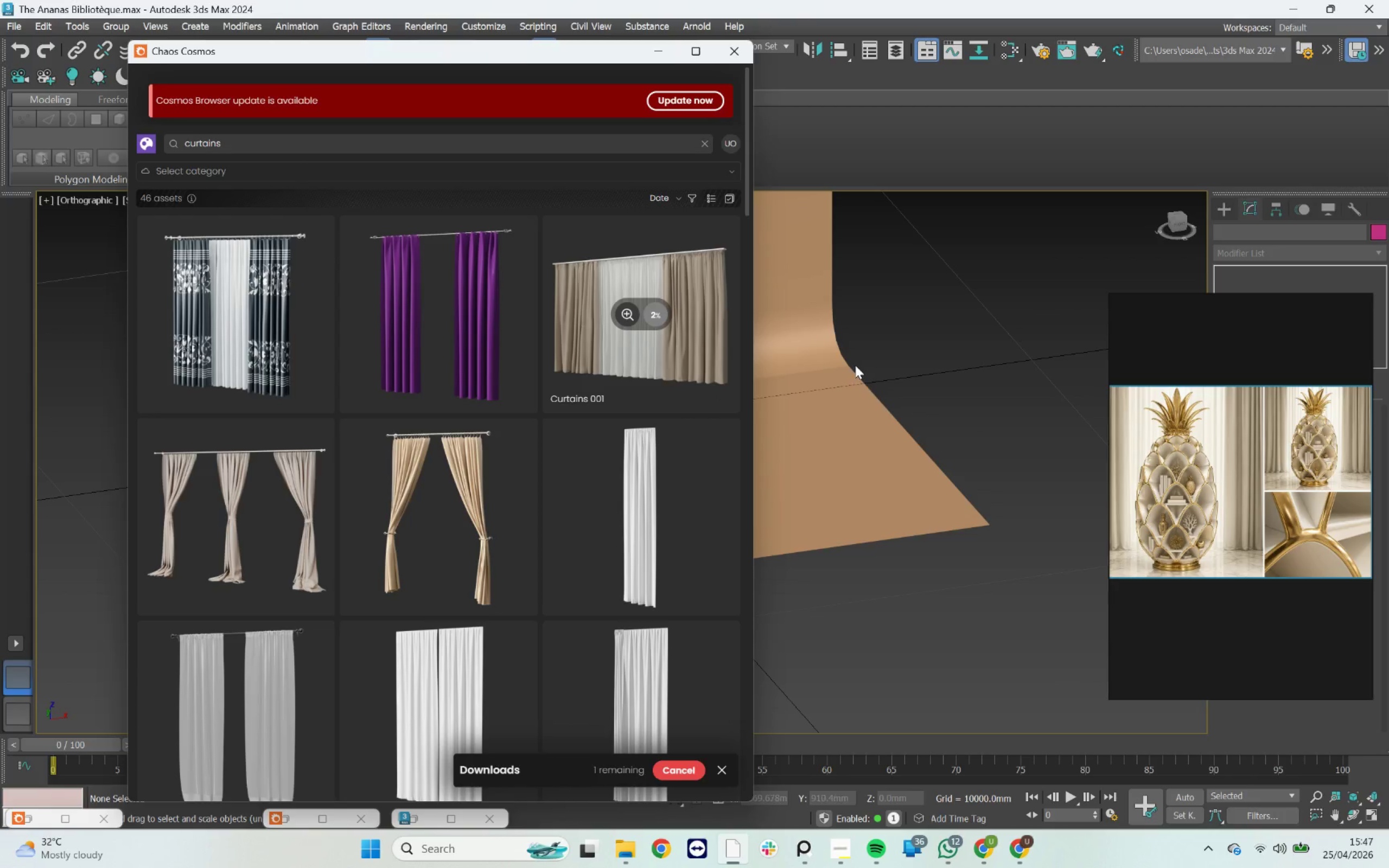 
scroll: coordinate [594, 615], scroll_direction: down, amount: 21.0
 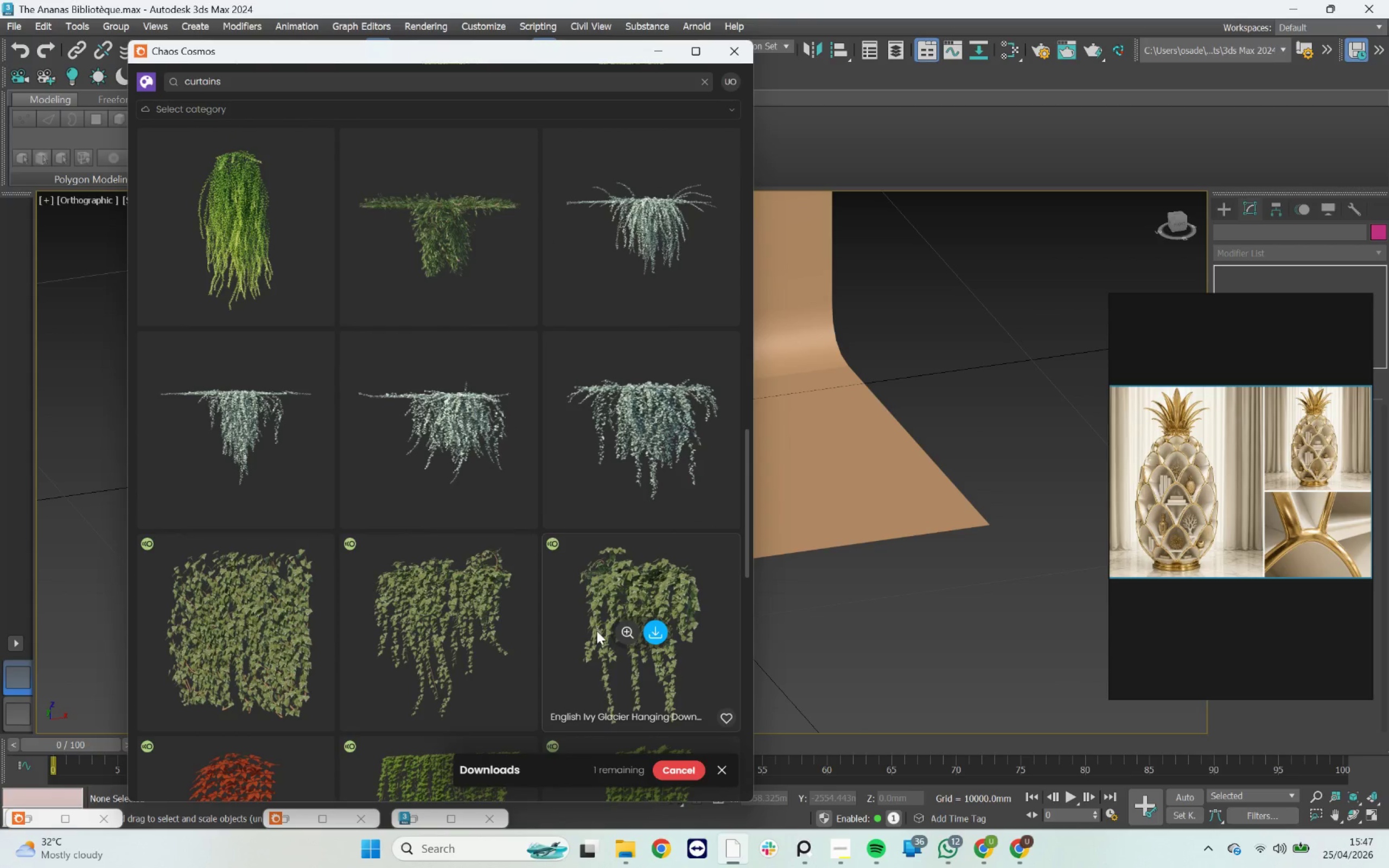 
scroll: coordinate [706, 547], scroll_direction: up, amount: 25.0
 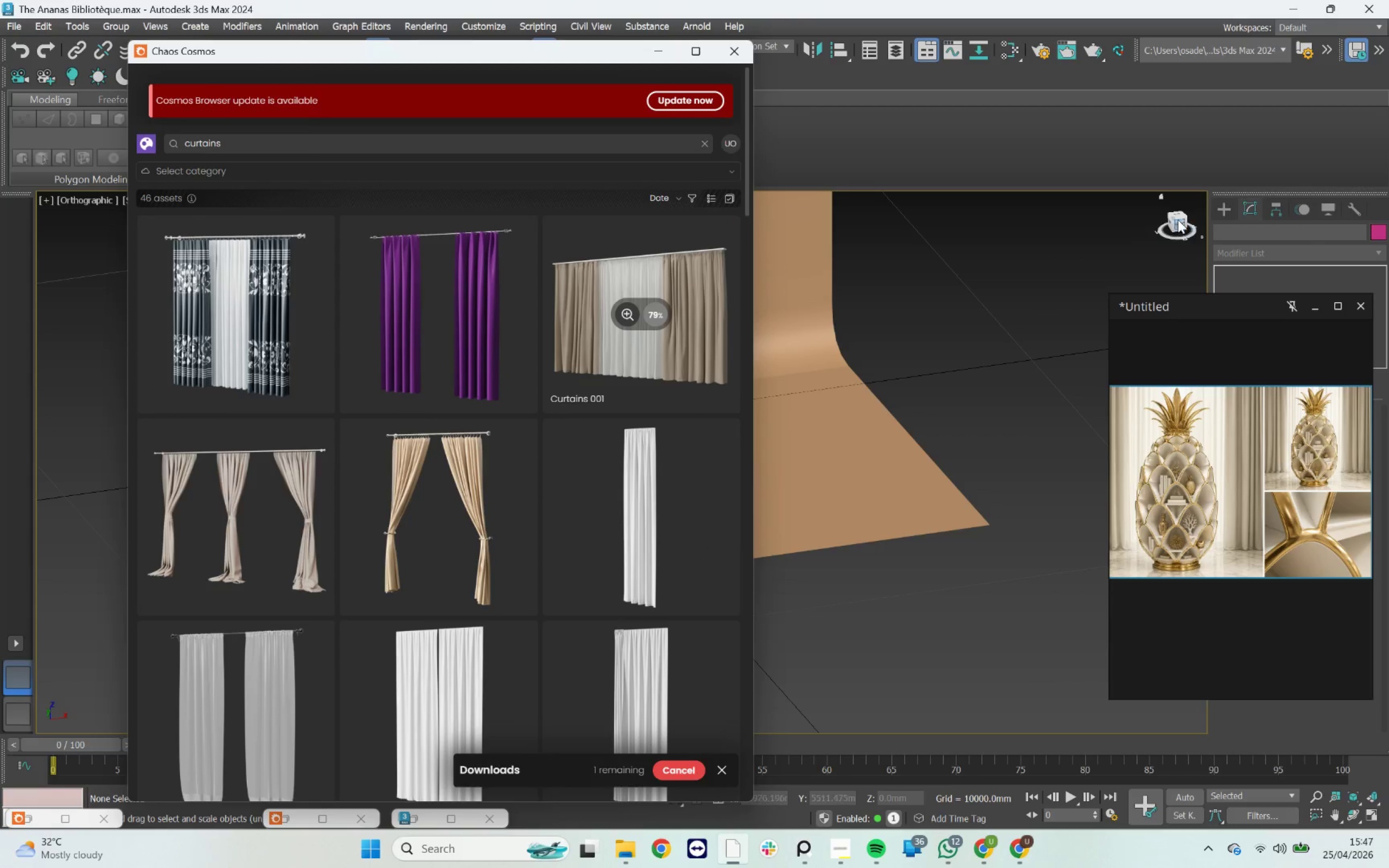 
left_click([1178, 213])
 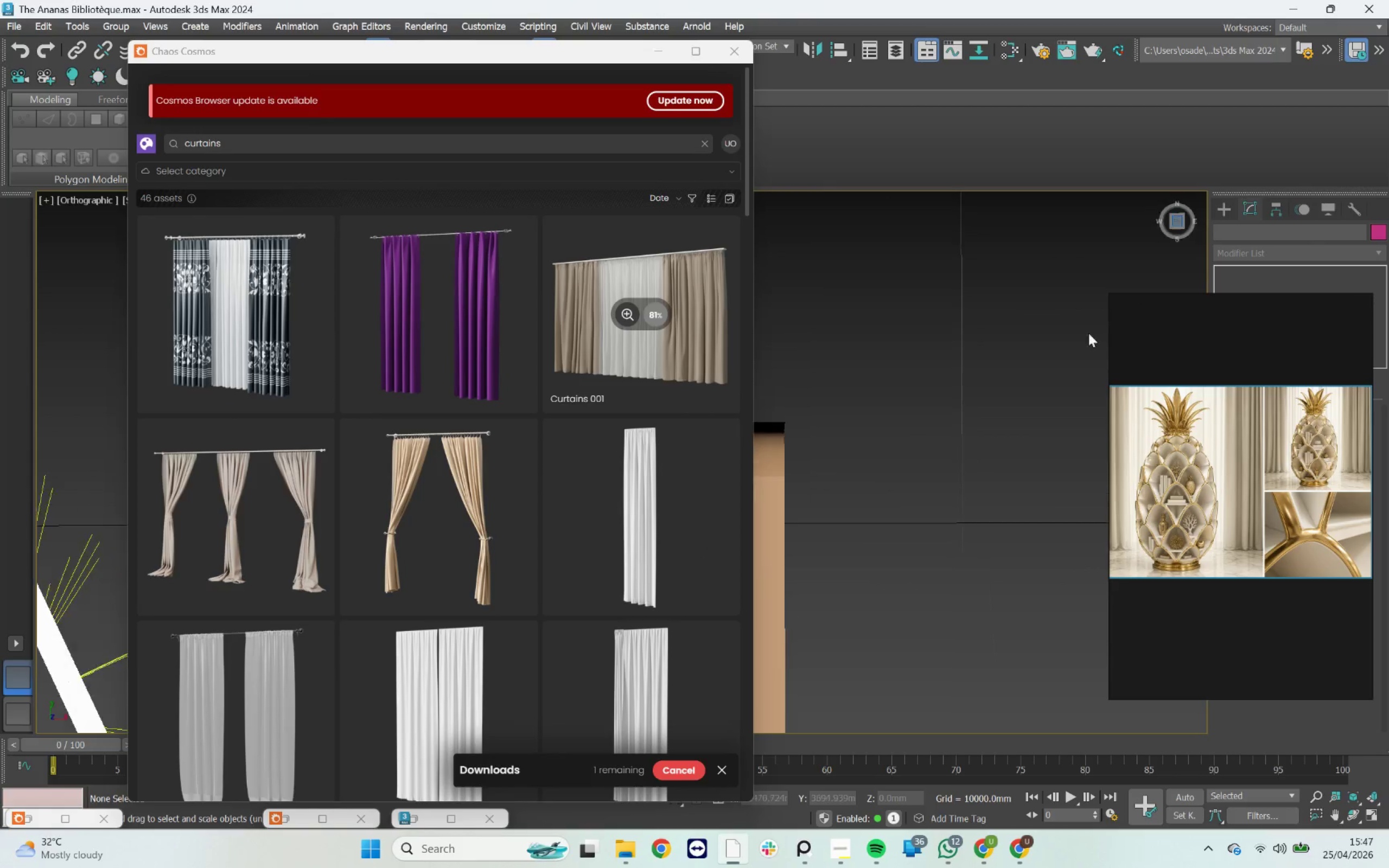 
scroll: coordinate [991, 449], scroll_direction: down, amount: 2.0
 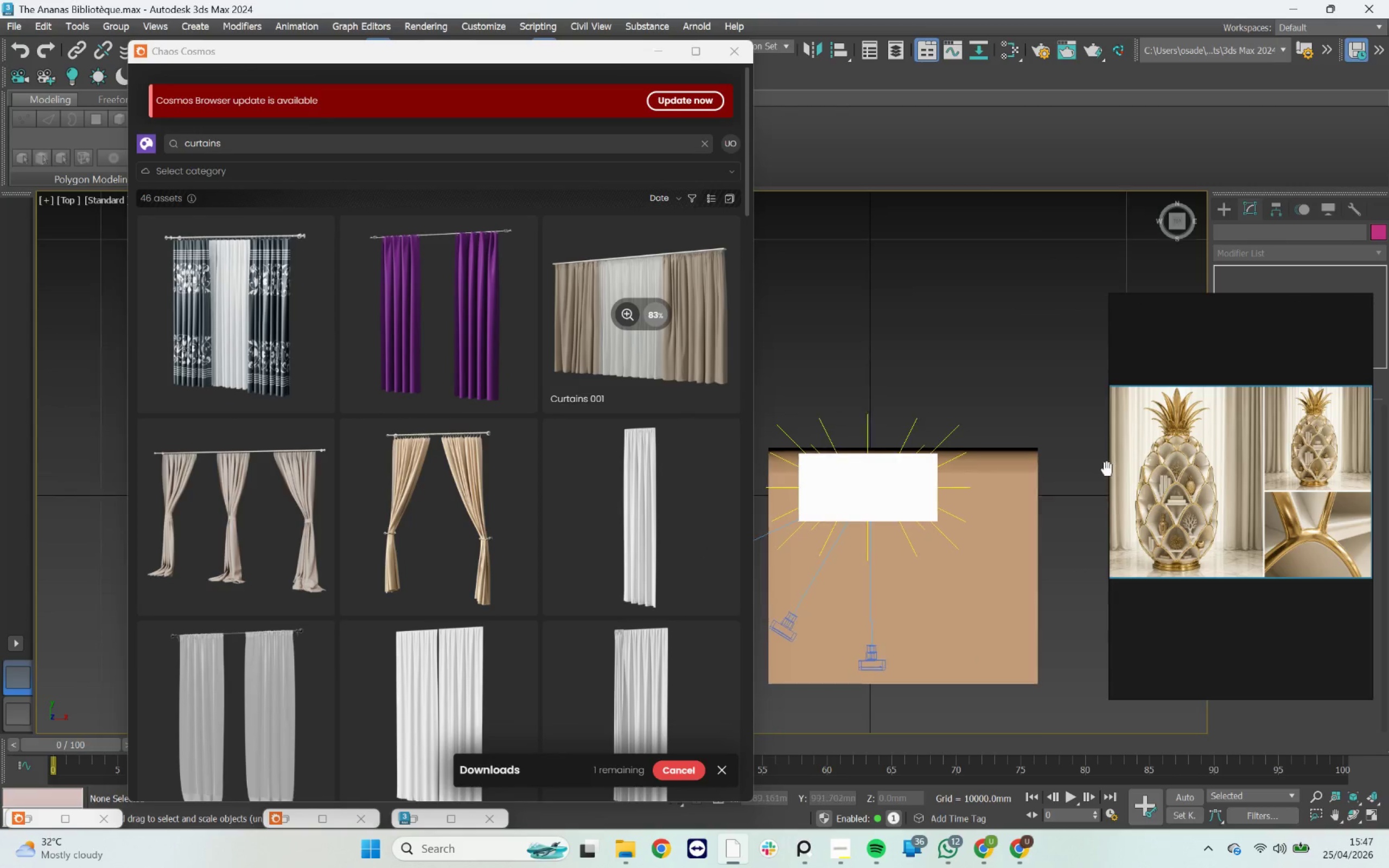 
scroll: coordinate [918, 501], scroll_direction: up, amount: 1.0
 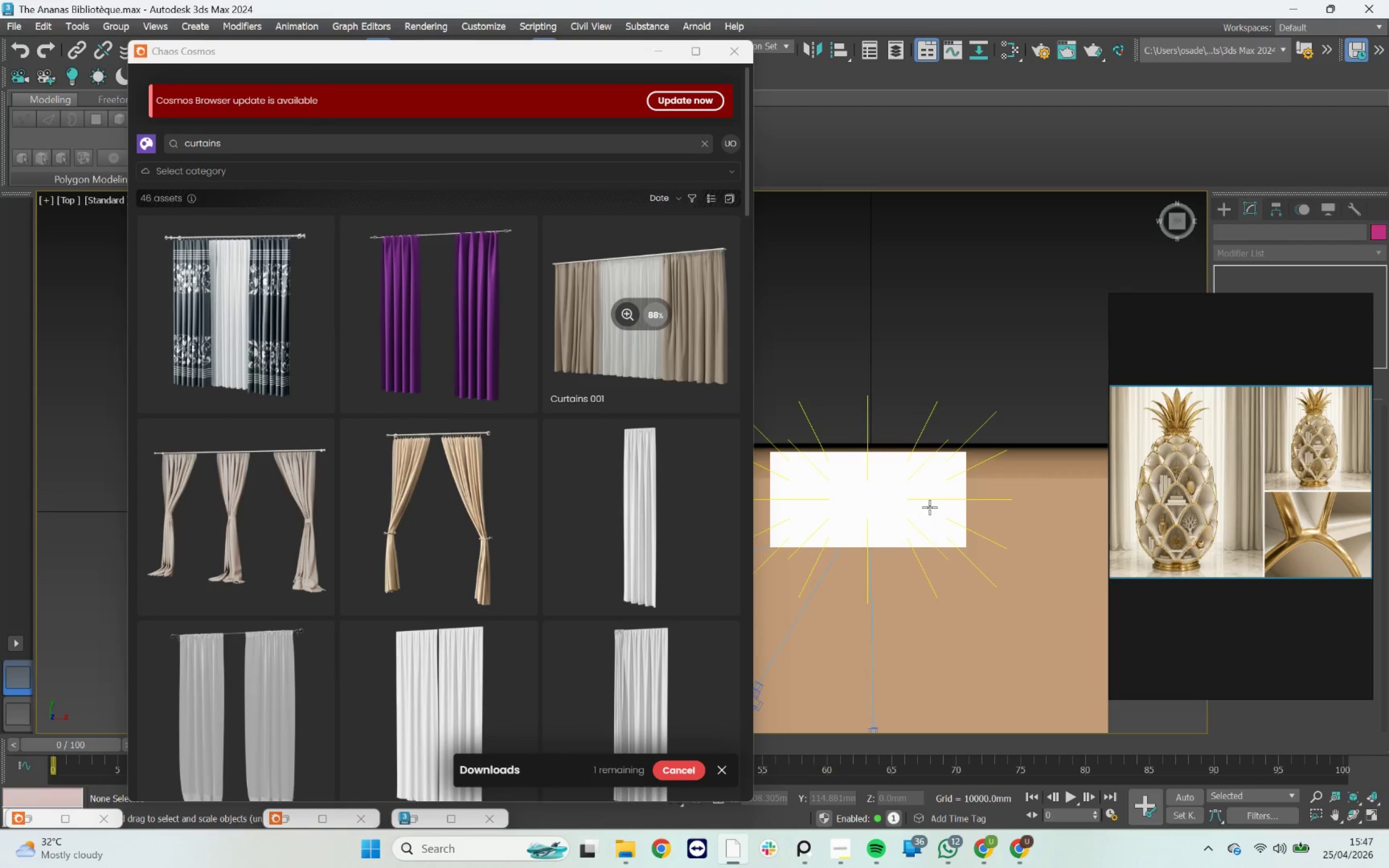 
key(F3)
 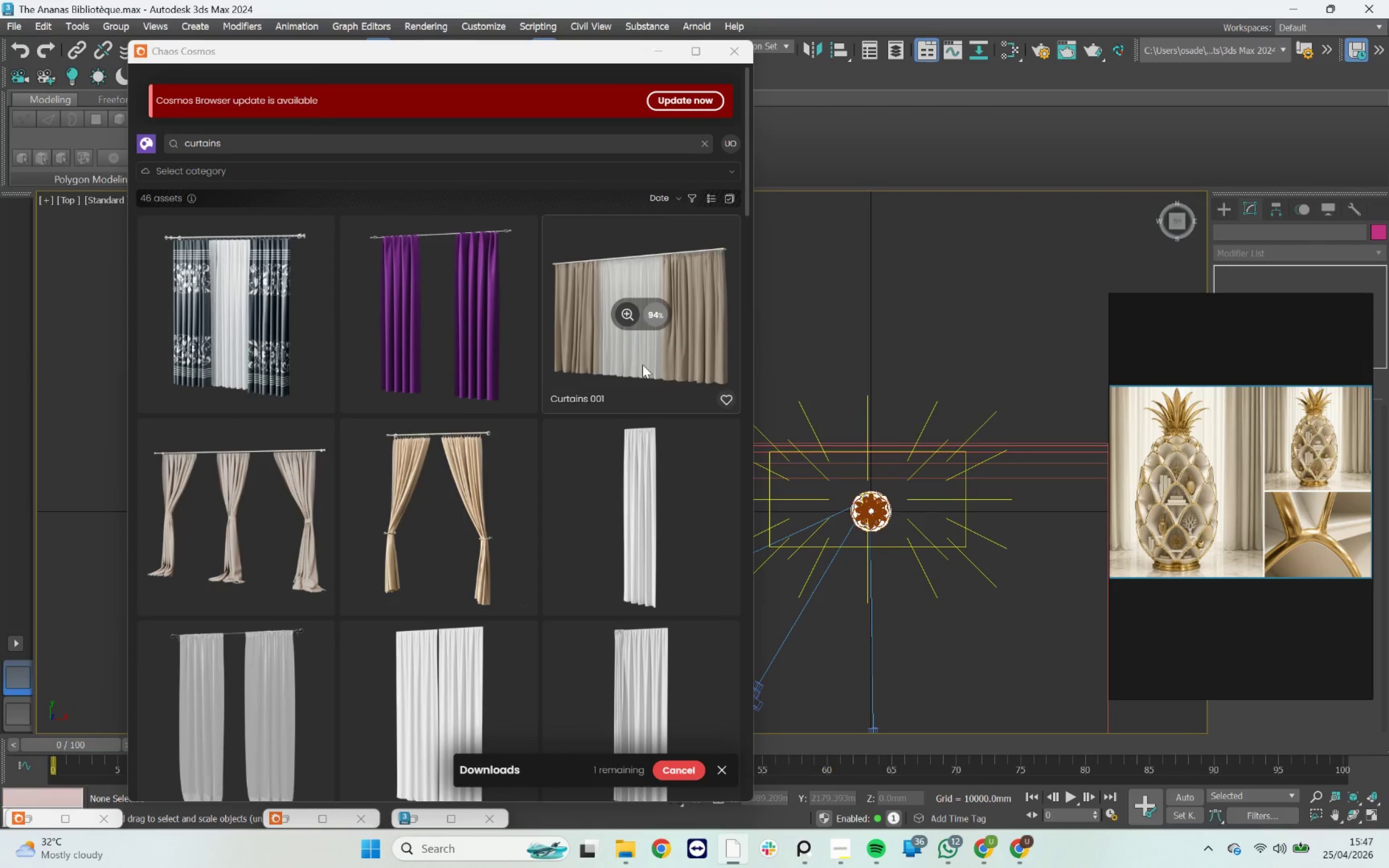 
mouse_move([536, 609])
 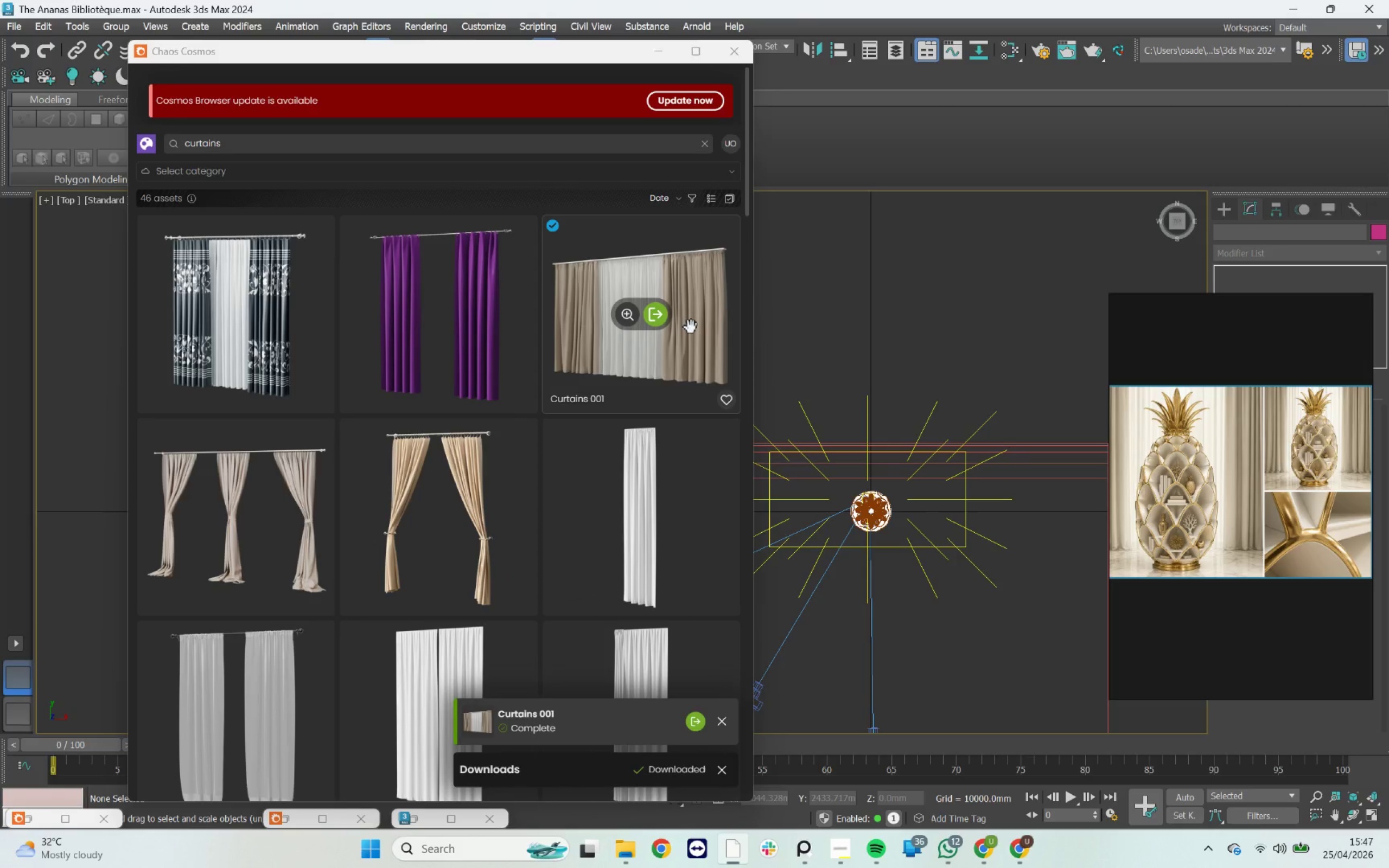 
wait(5.63)
 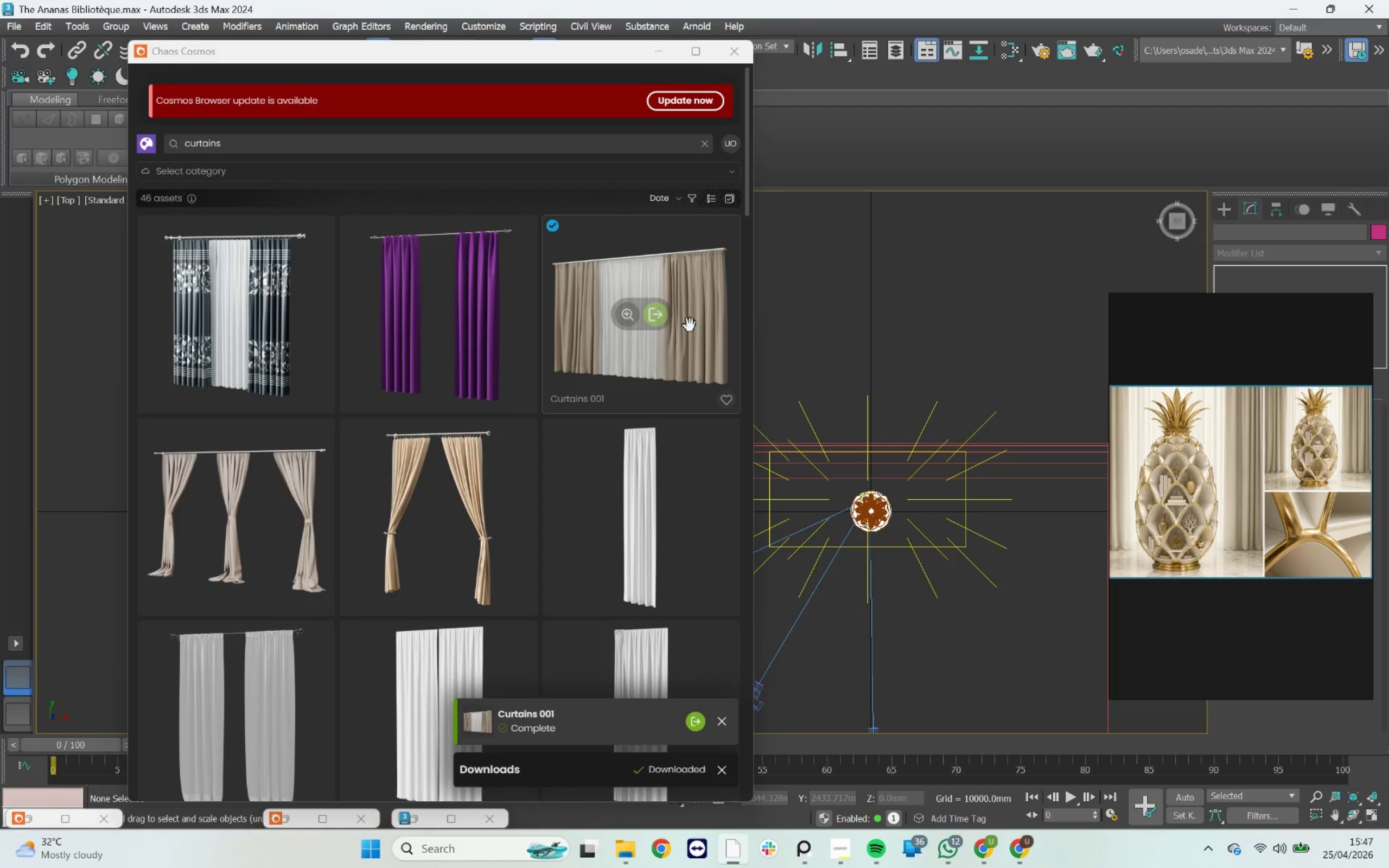 
left_click_drag(start_coordinate=[691, 327], to_coordinate=[872, 373])
 